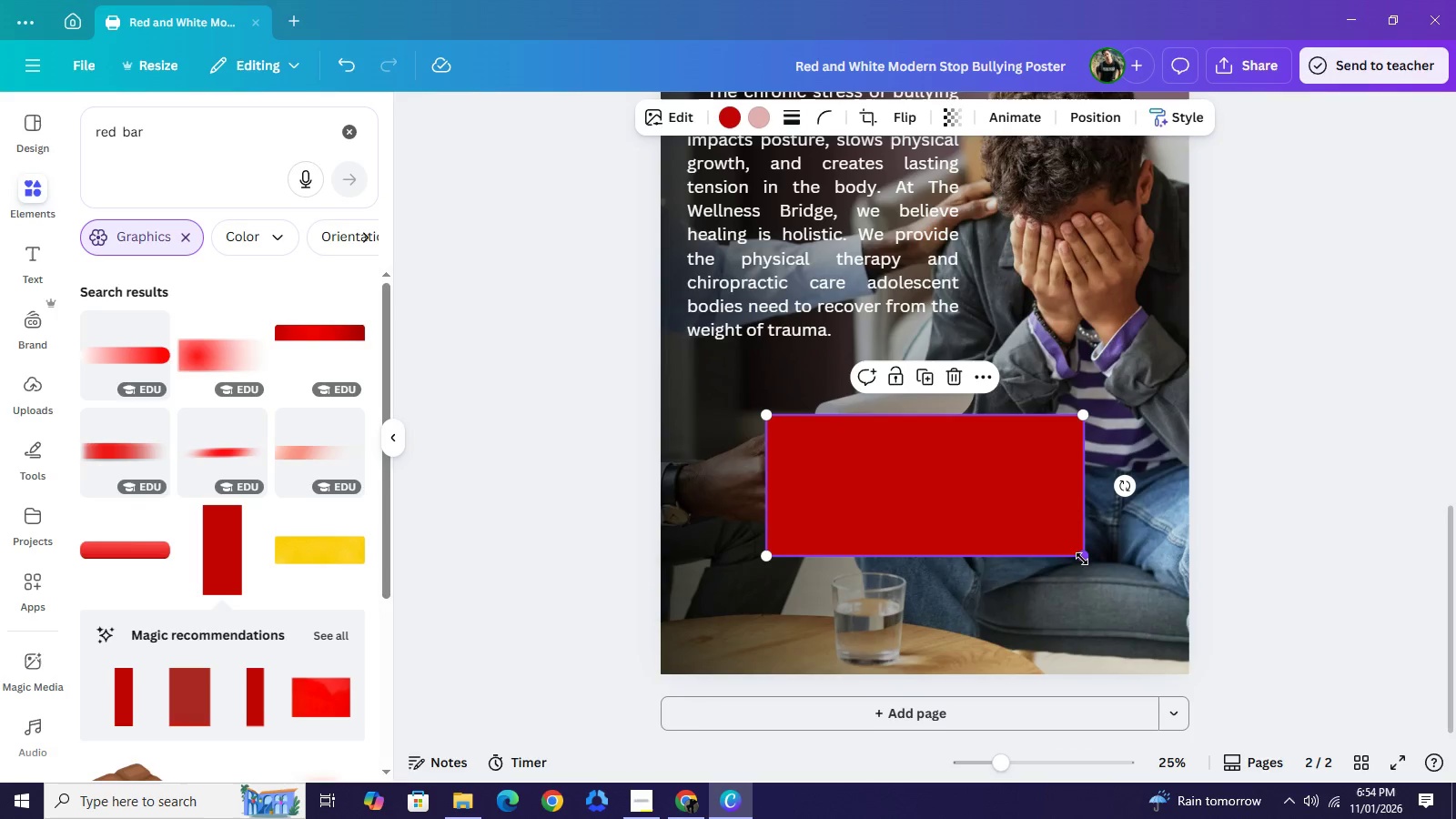 
left_click_drag(start_coordinate=[1082, 559], to_coordinate=[1101, 572])
 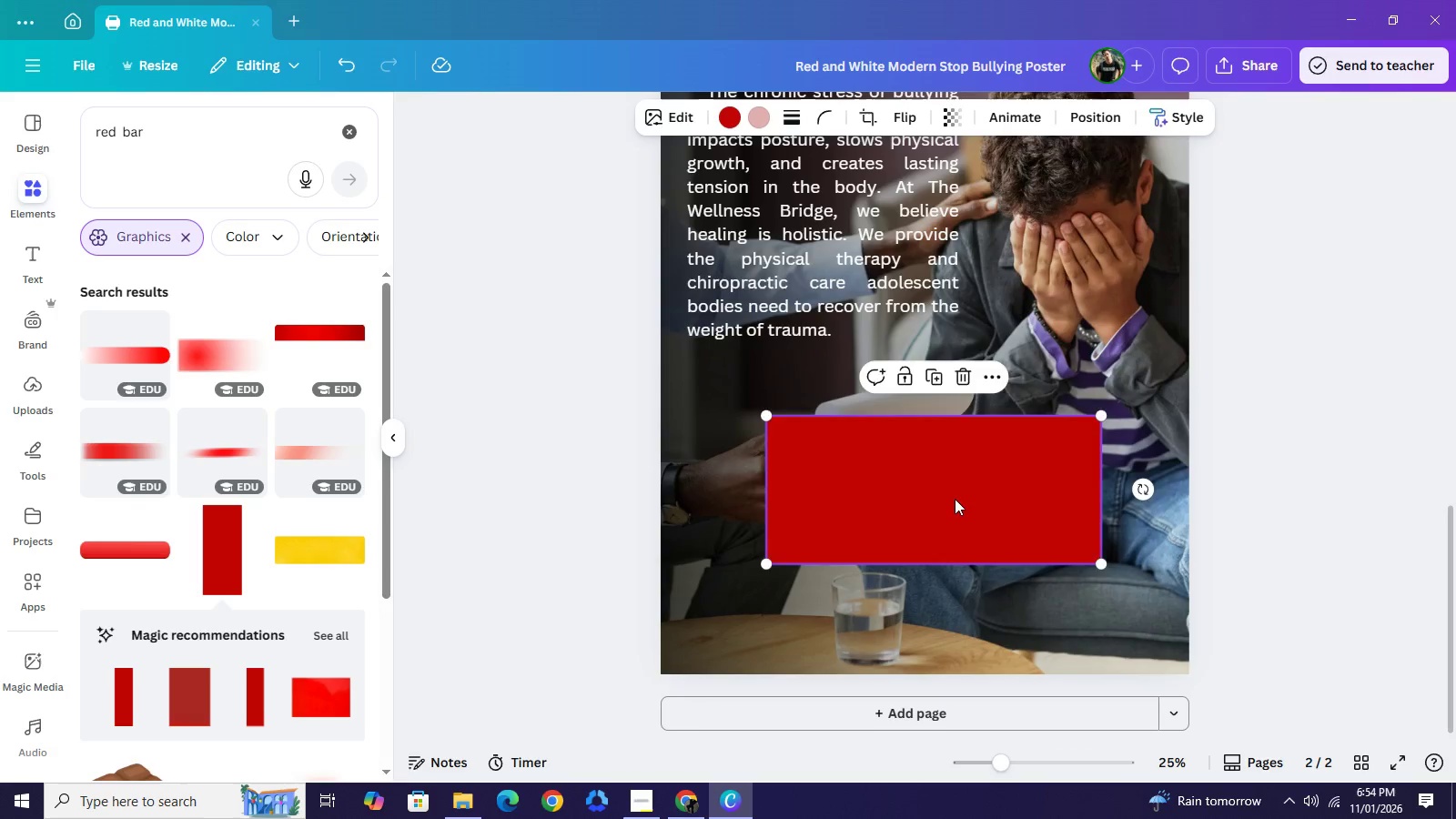 
left_click_drag(start_coordinate=[962, 502], to_coordinate=[954, 499])
 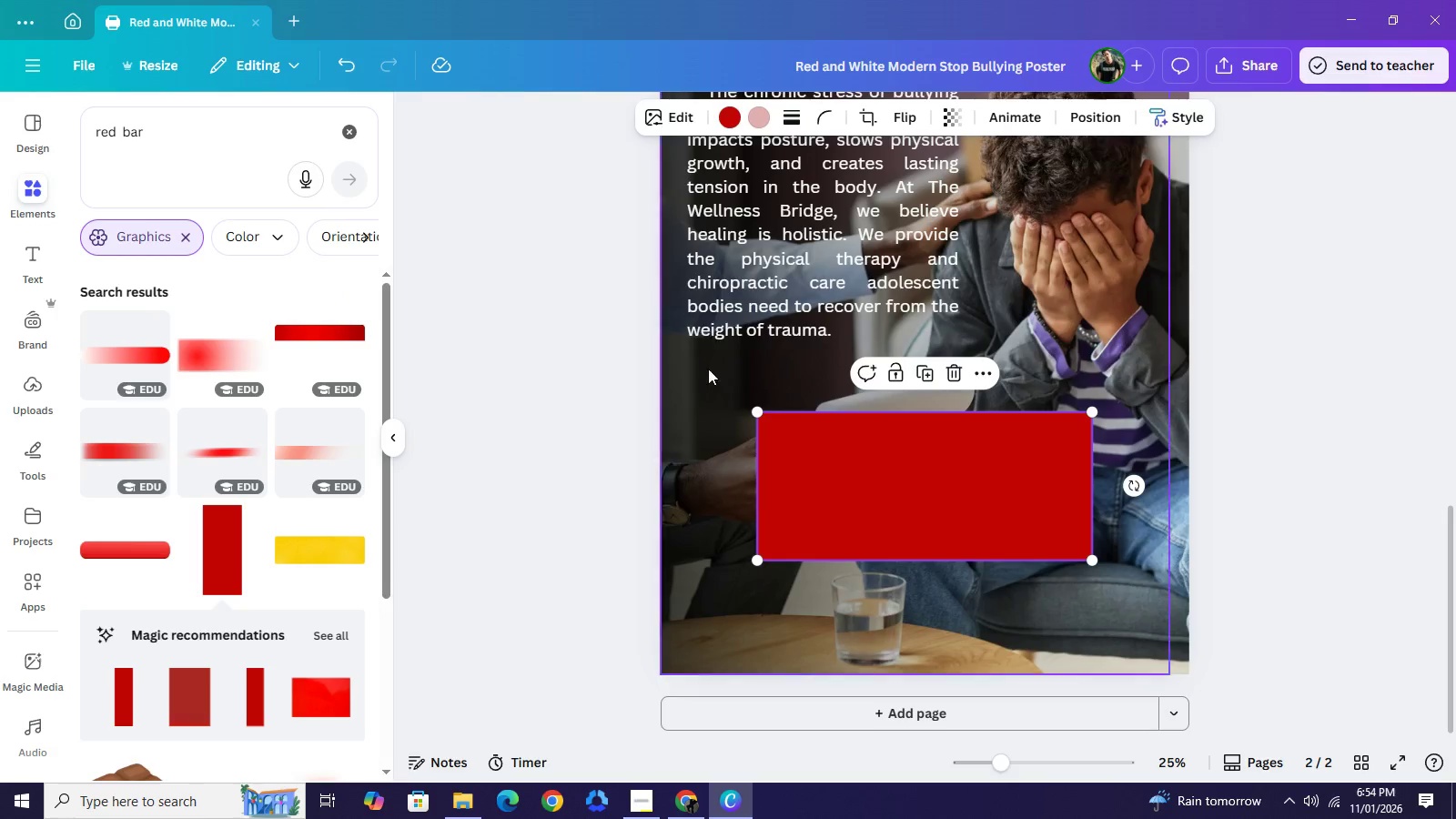 
left_click([551, 392])
 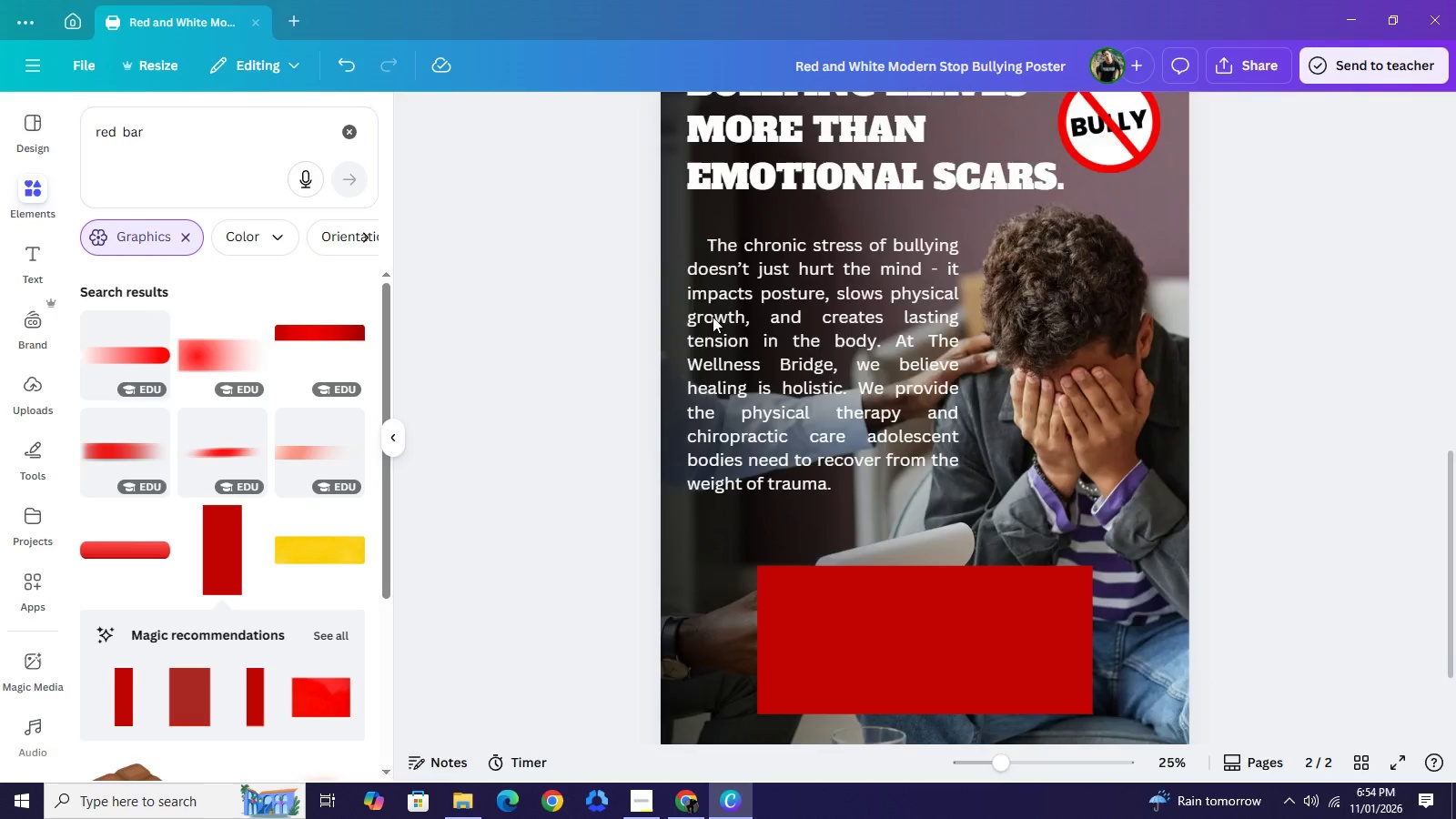 
scroll: coordinate [619, 413], scroll_direction: up, amount: 3.0
 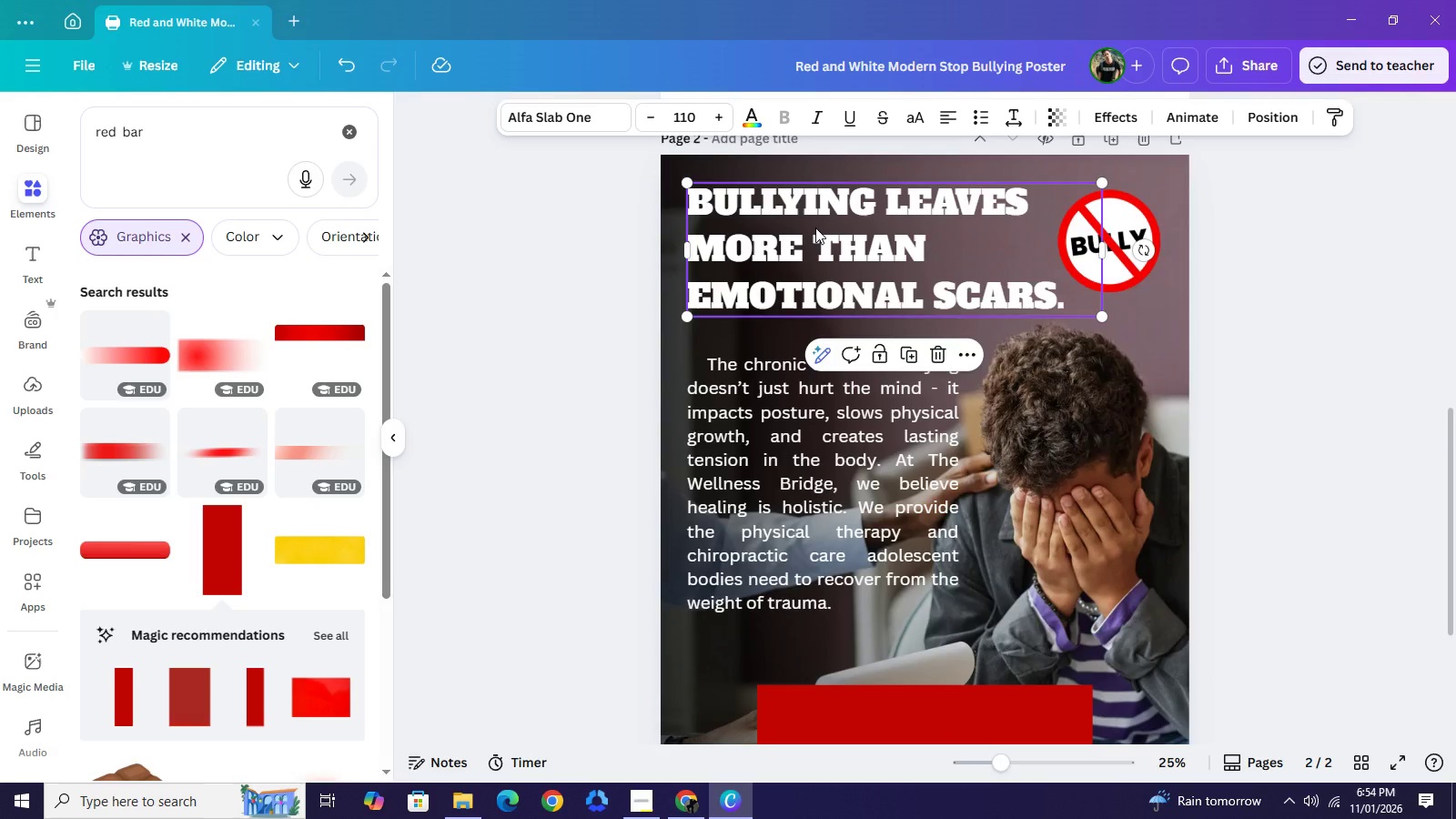 
key(Control+C)
 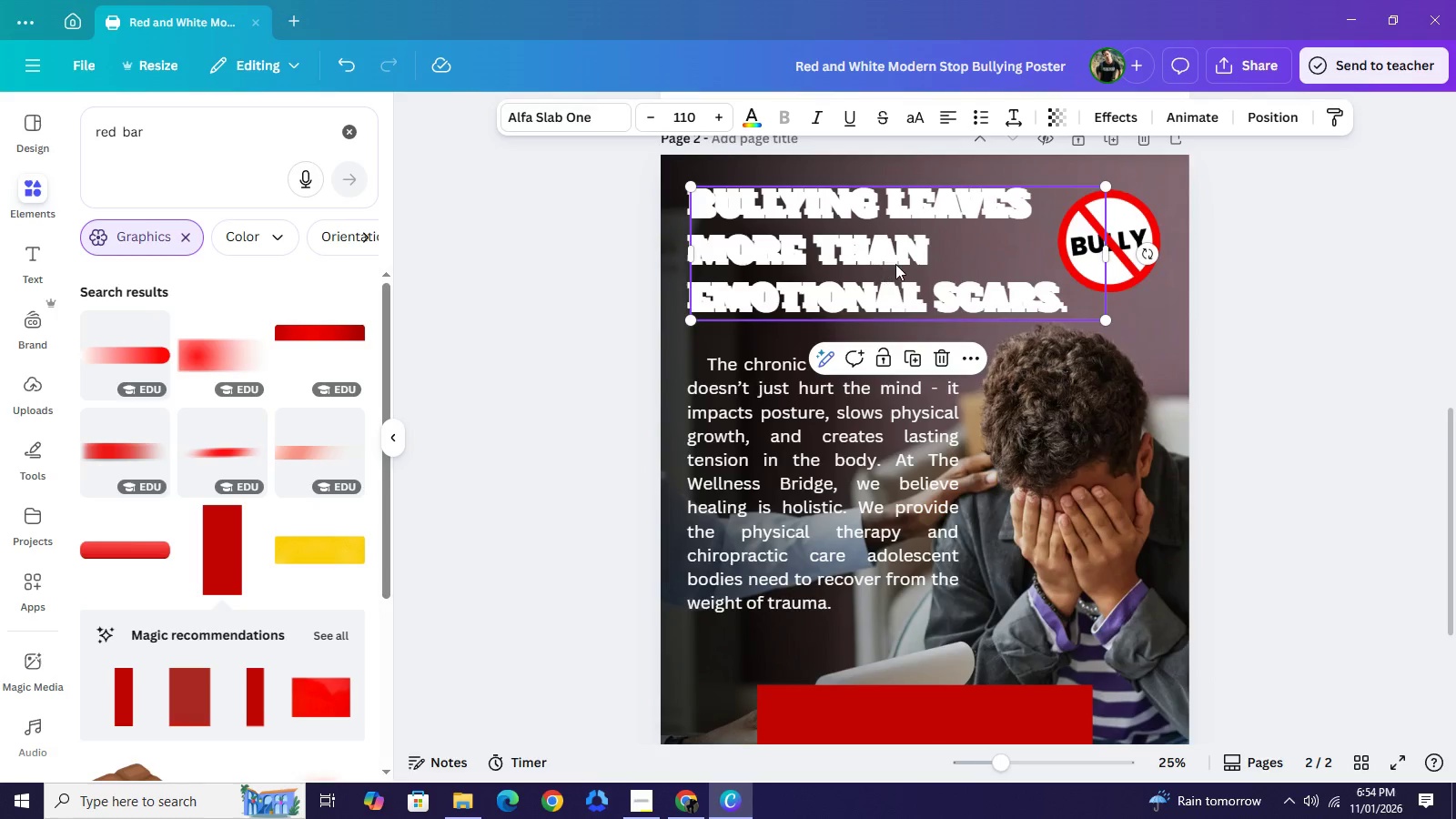 
key(Control+V)
 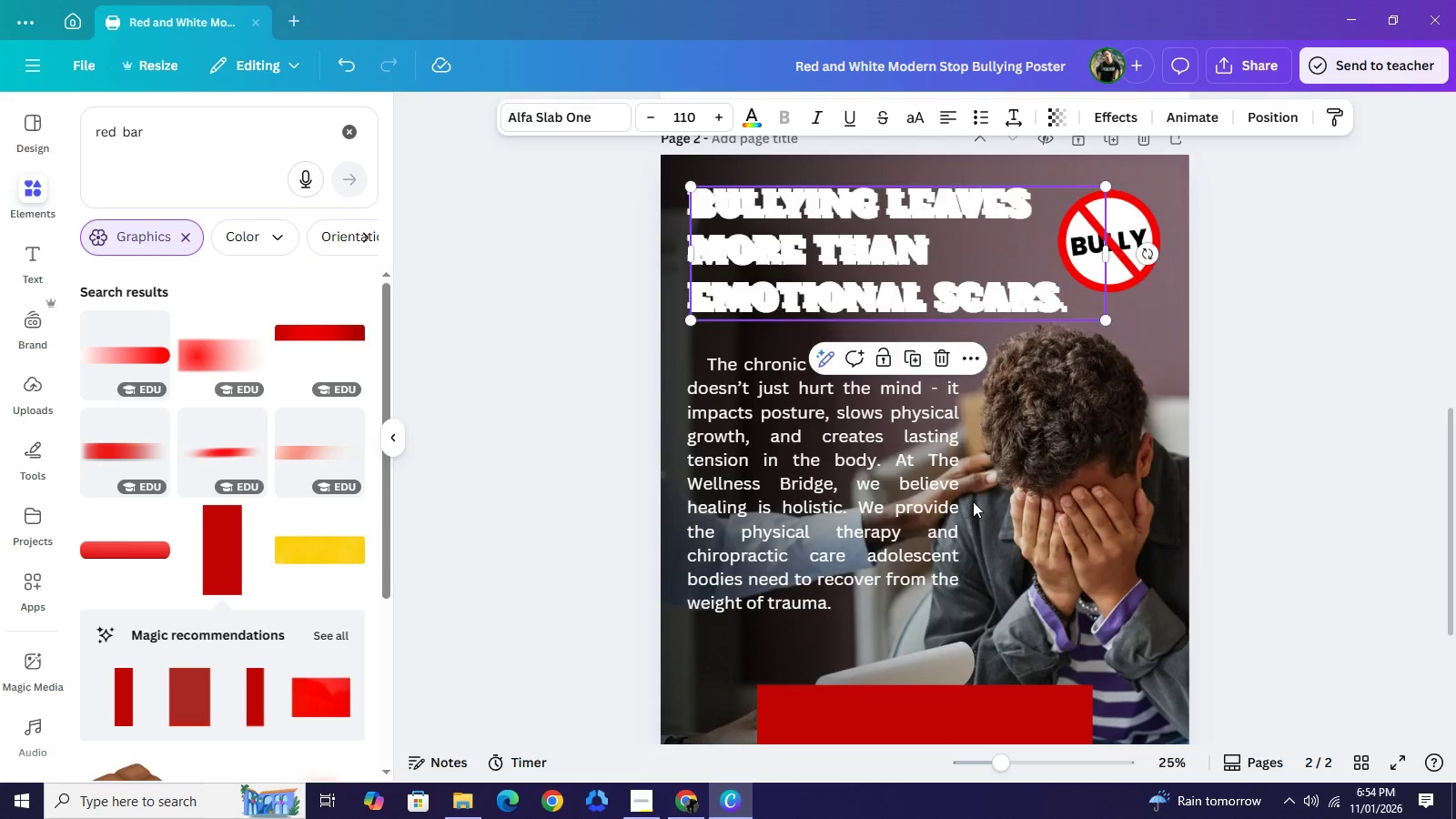 
left_click_drag(start_coordinate=[901, 264], to_coordinate=[968, 634])
 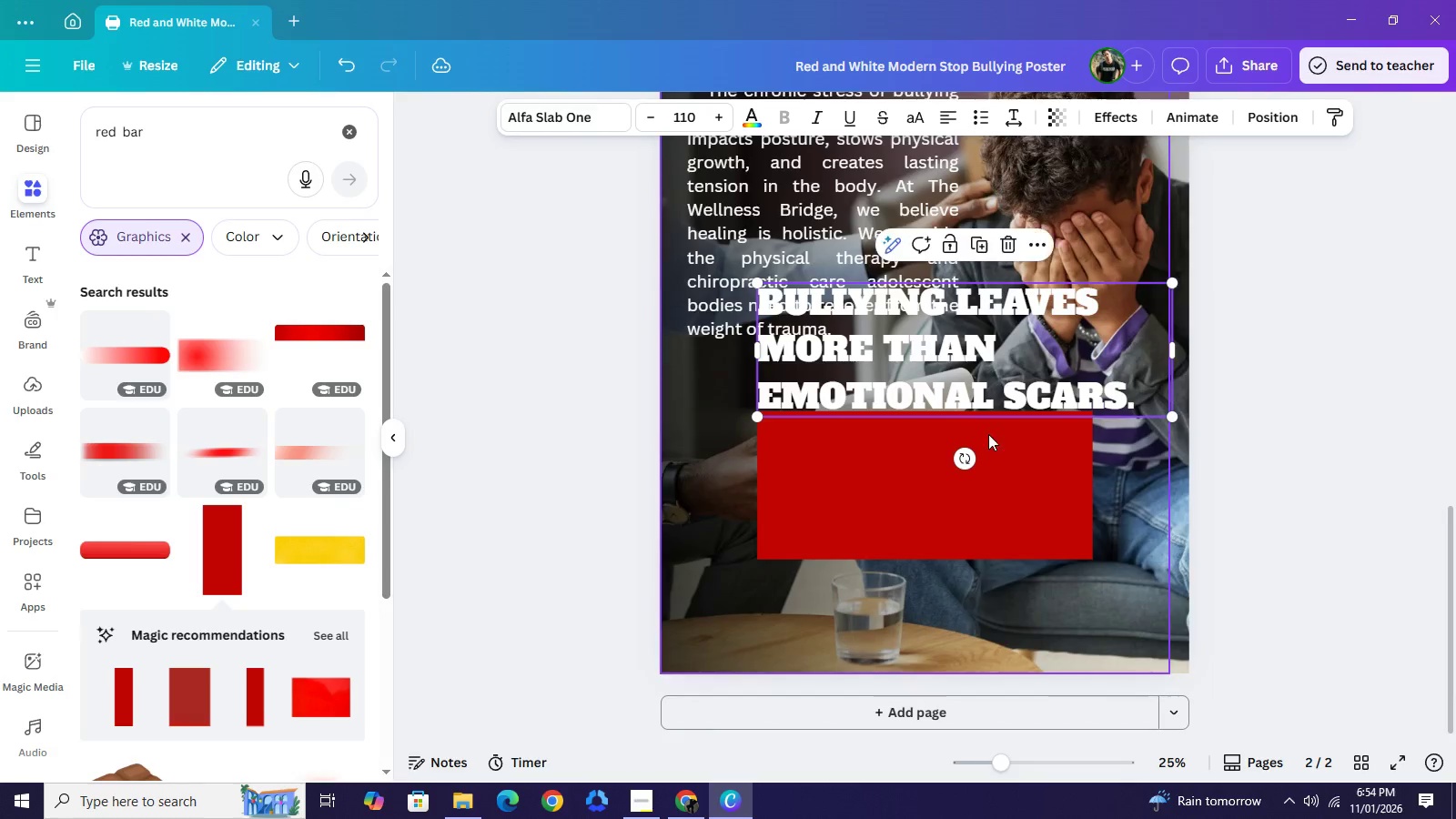 
scroll: coordinate [968, 615], scroll_direction: down, amount: 2.0
 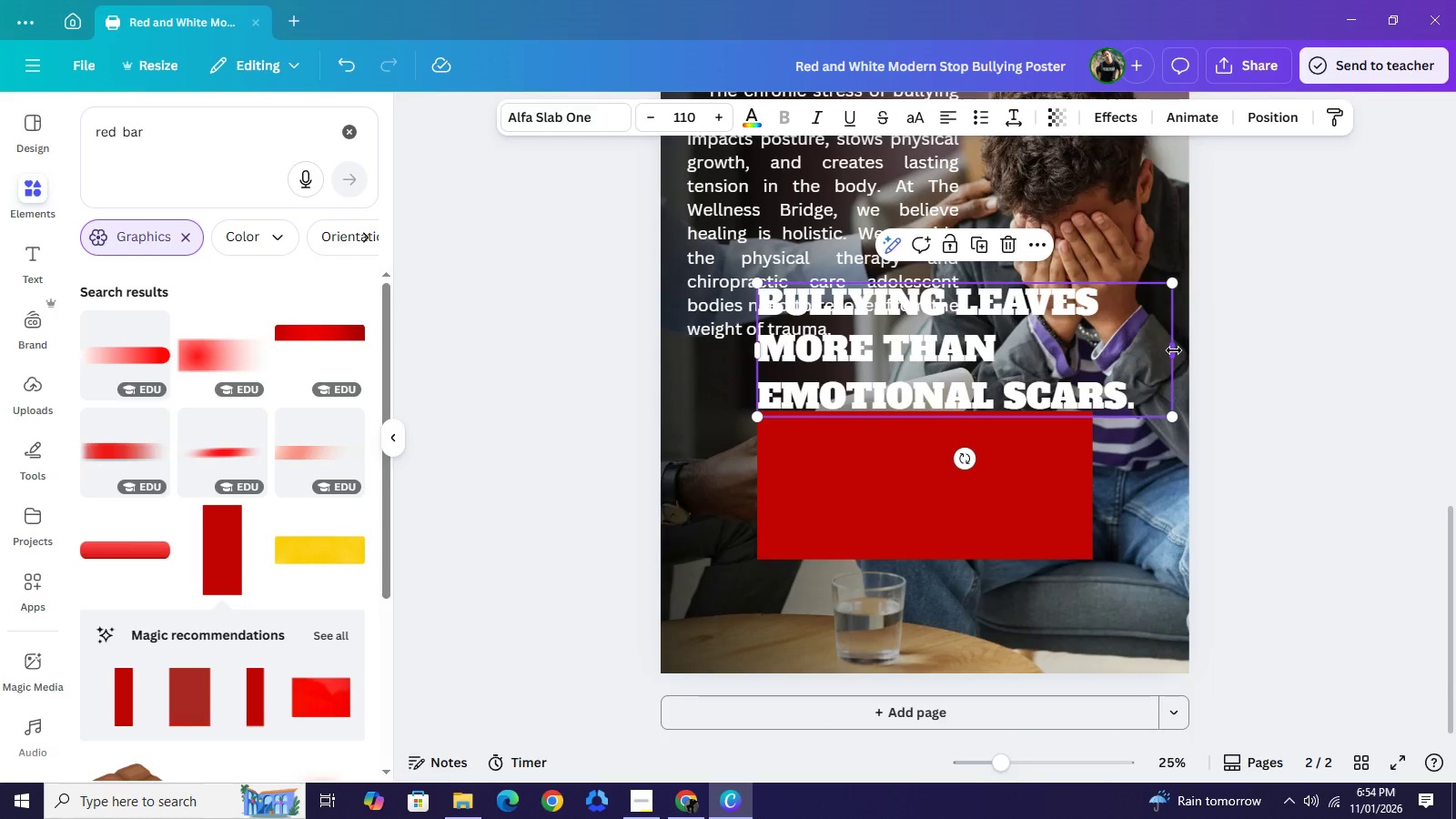 
left_click_drag(start_coordinate=[1174, 350], to_coordinate=[1050, 364])
 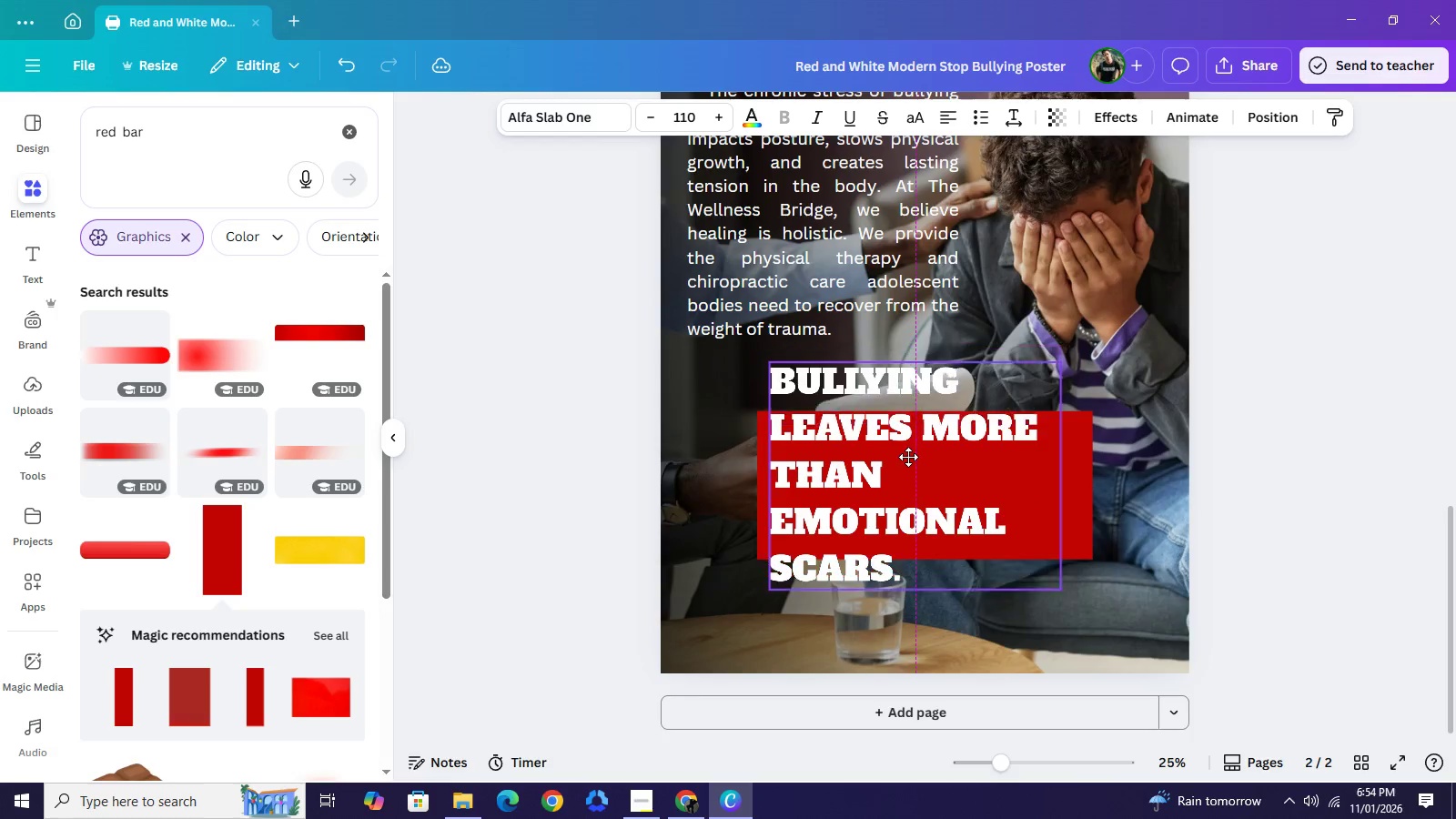 
left_click_drag(start_coordinate=[896, 359], to_coordinate=[905, 486])
 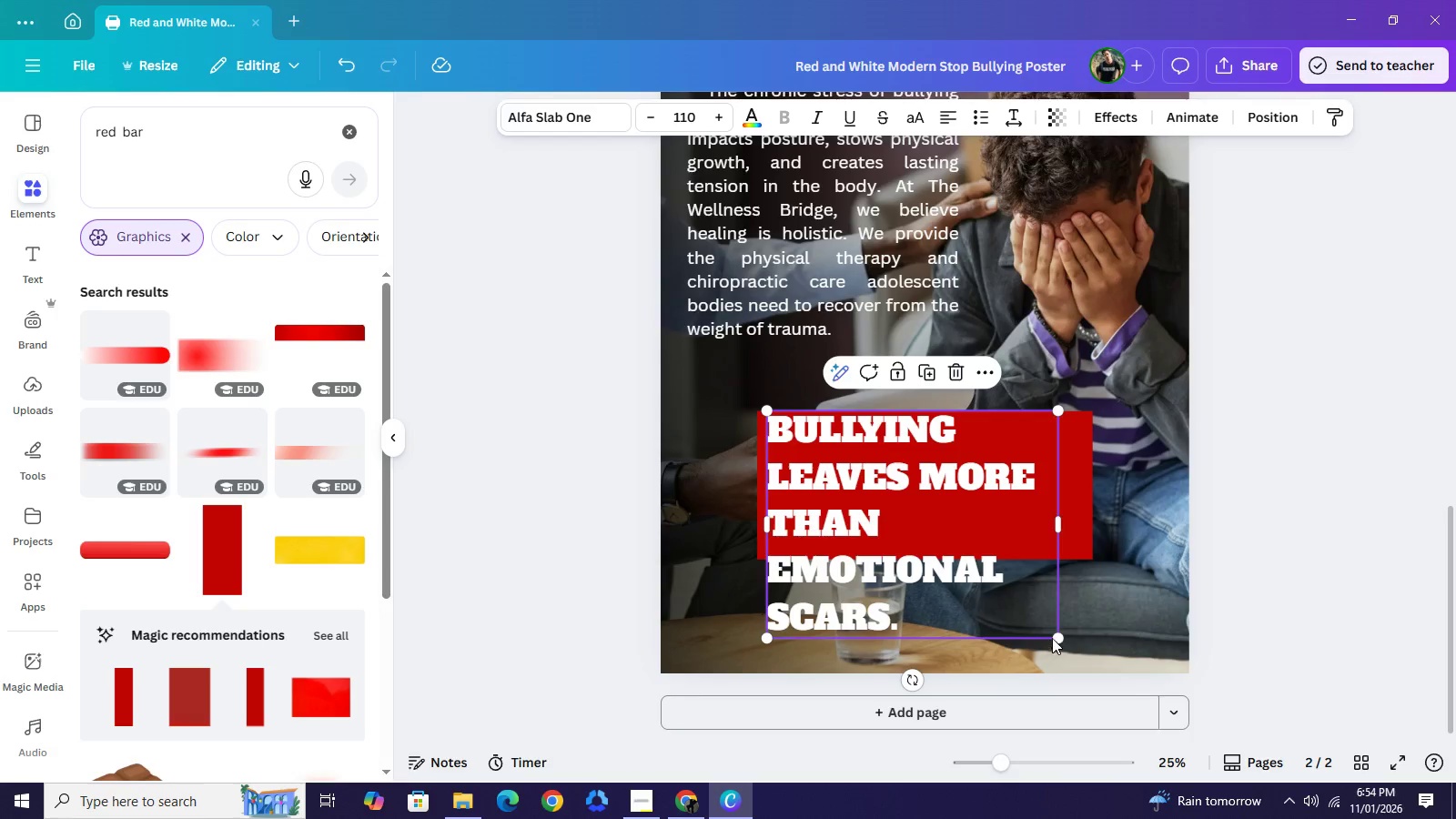 
left_click_drag(start_coordinate=[1059, 634], to_coordinate=[946, 561])
 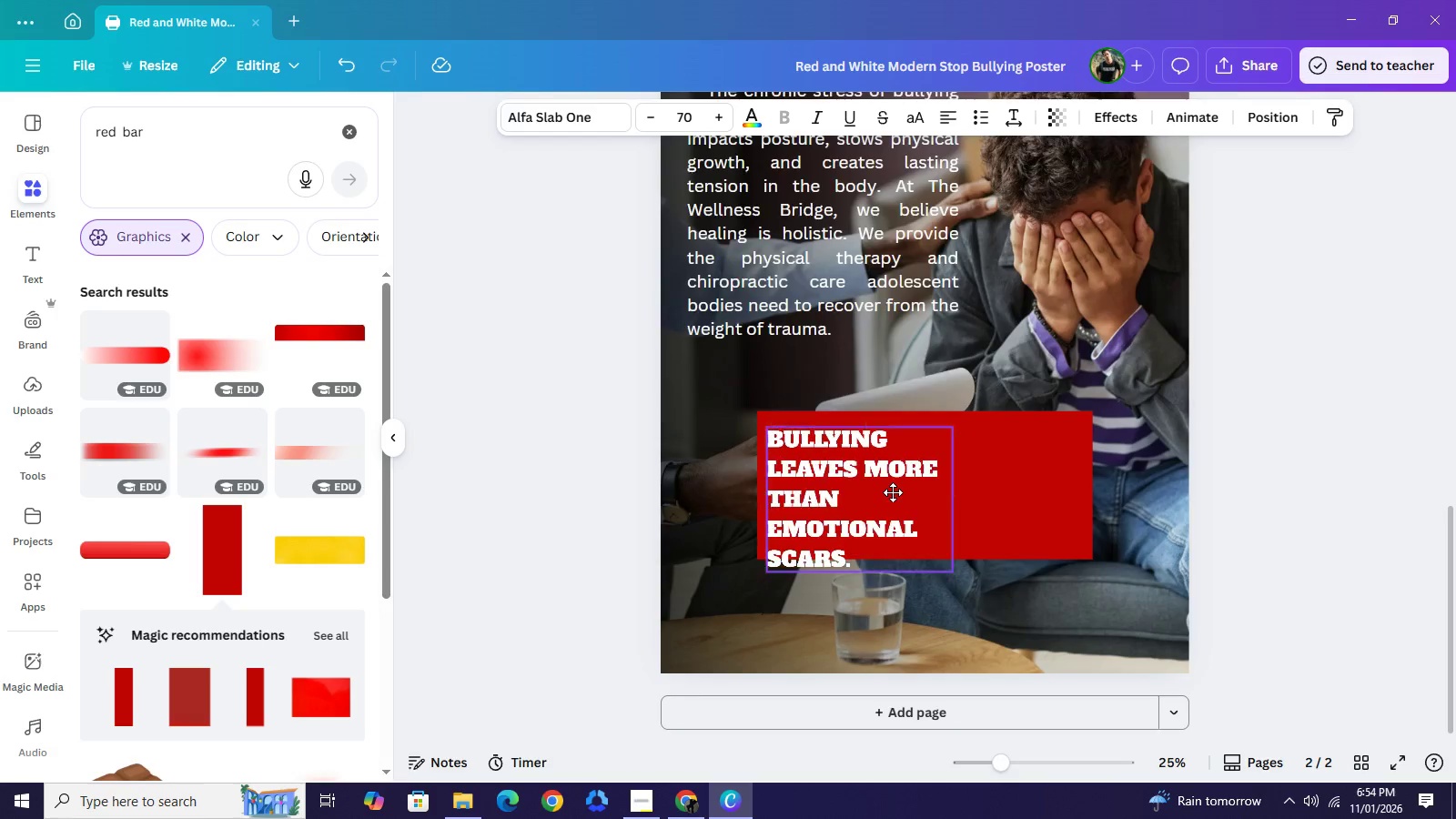 
left_click_drag(start_coordinate=[893, 476], to_coordinate=[893, 486])
 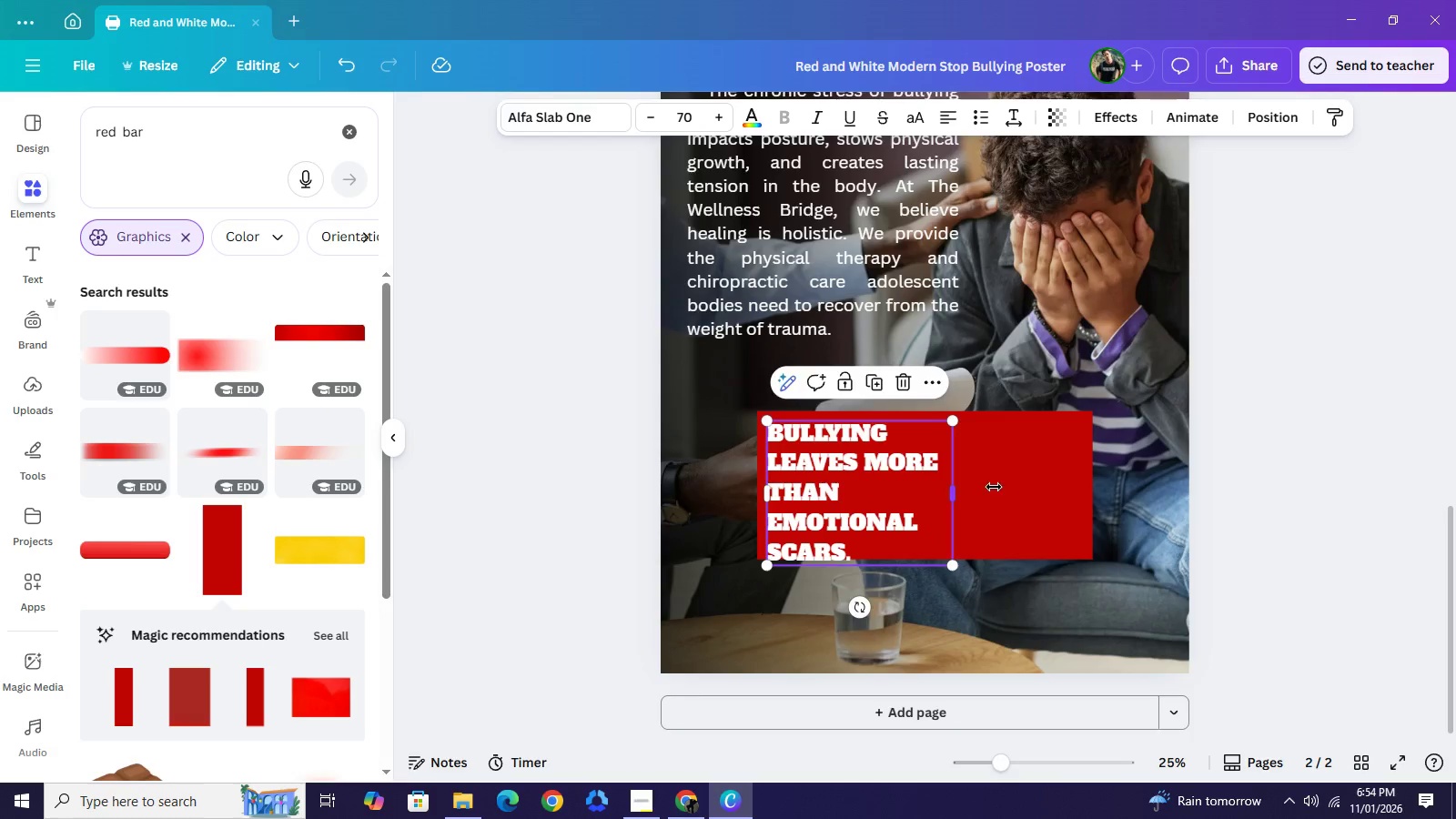 
left_click_drag(start_coordinate=[954, 487], to_coordinate=[1084, 486])
 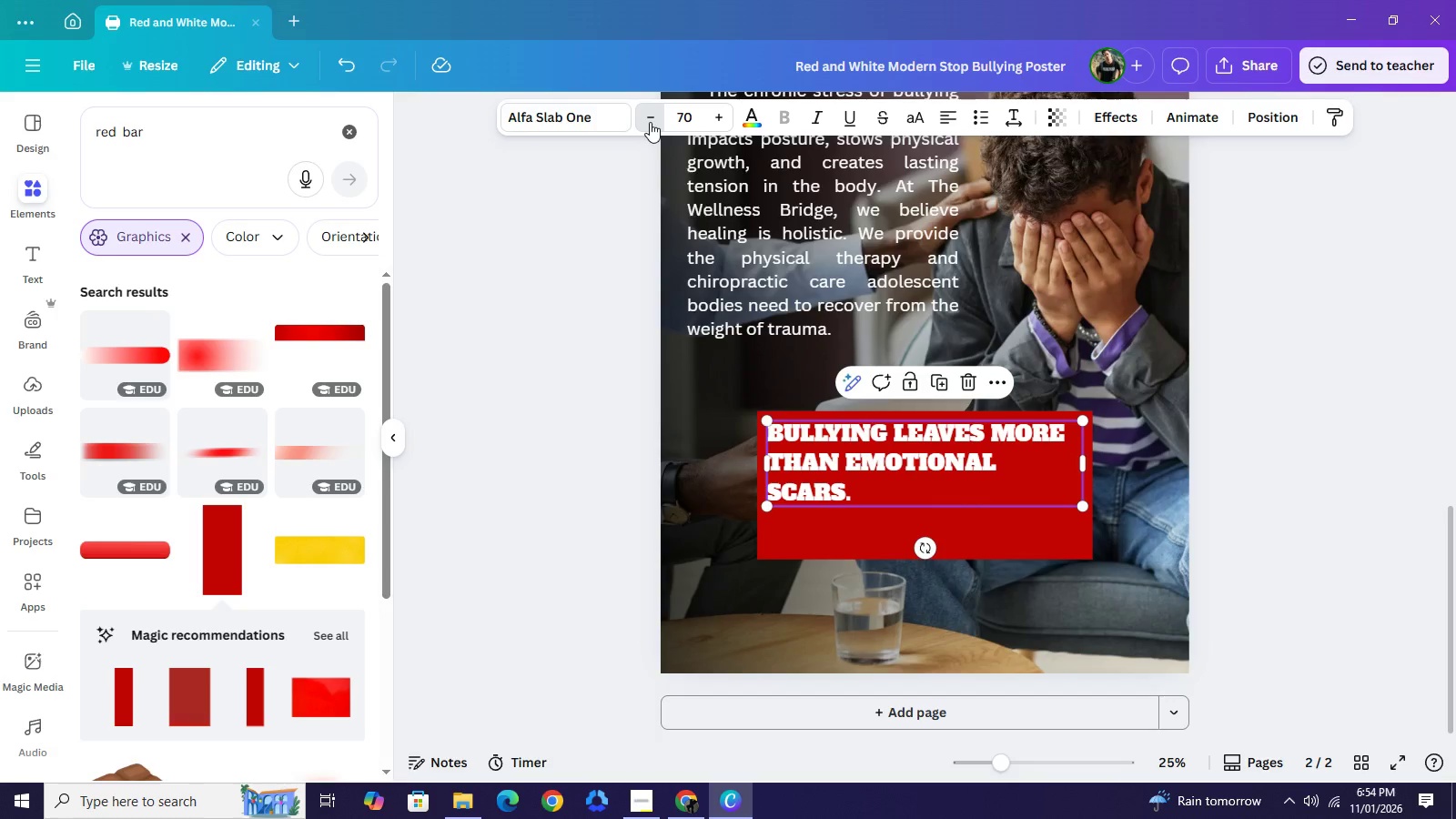 
double_click([650, 122])
 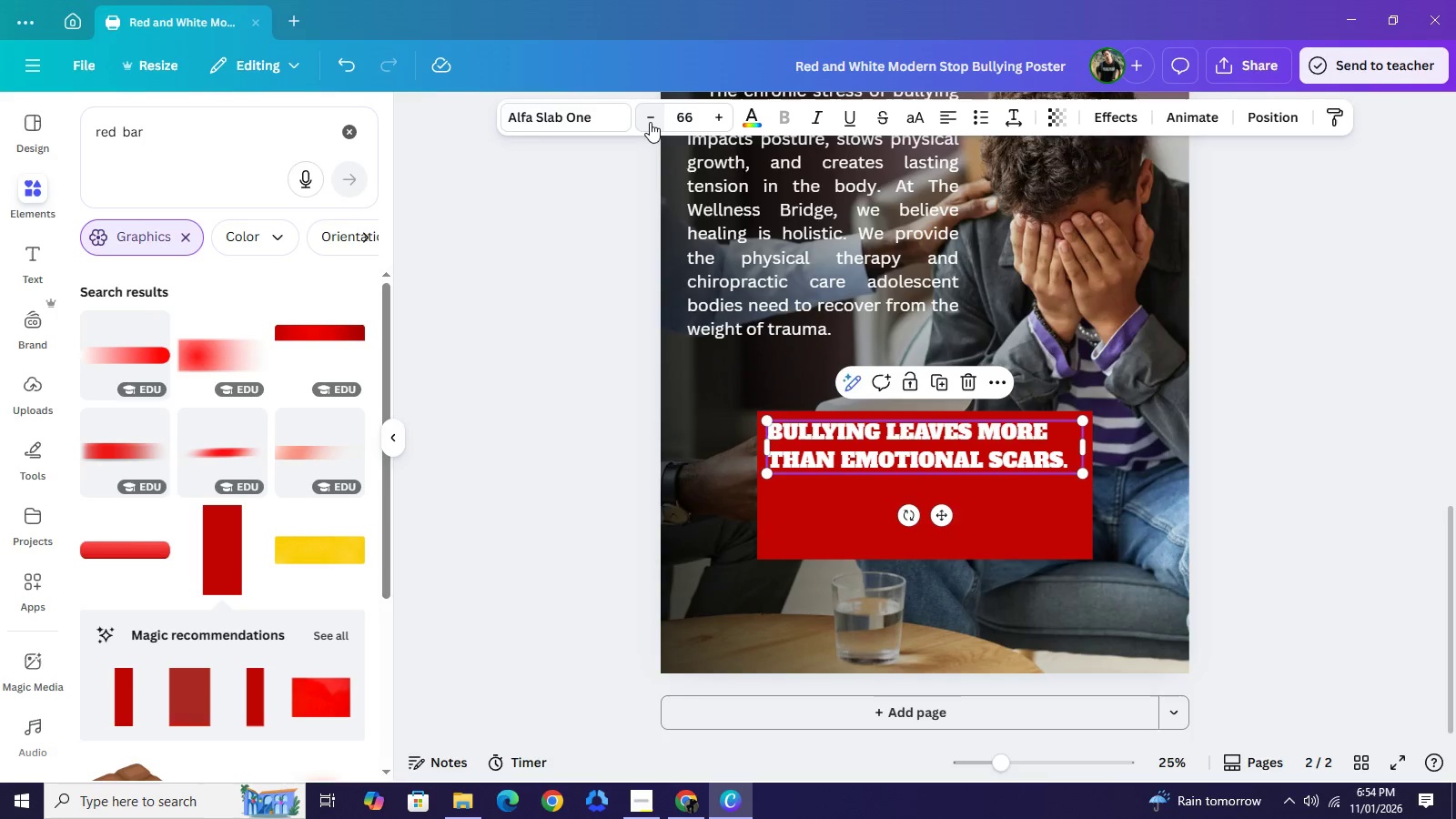 
triple_click([650, 122])
 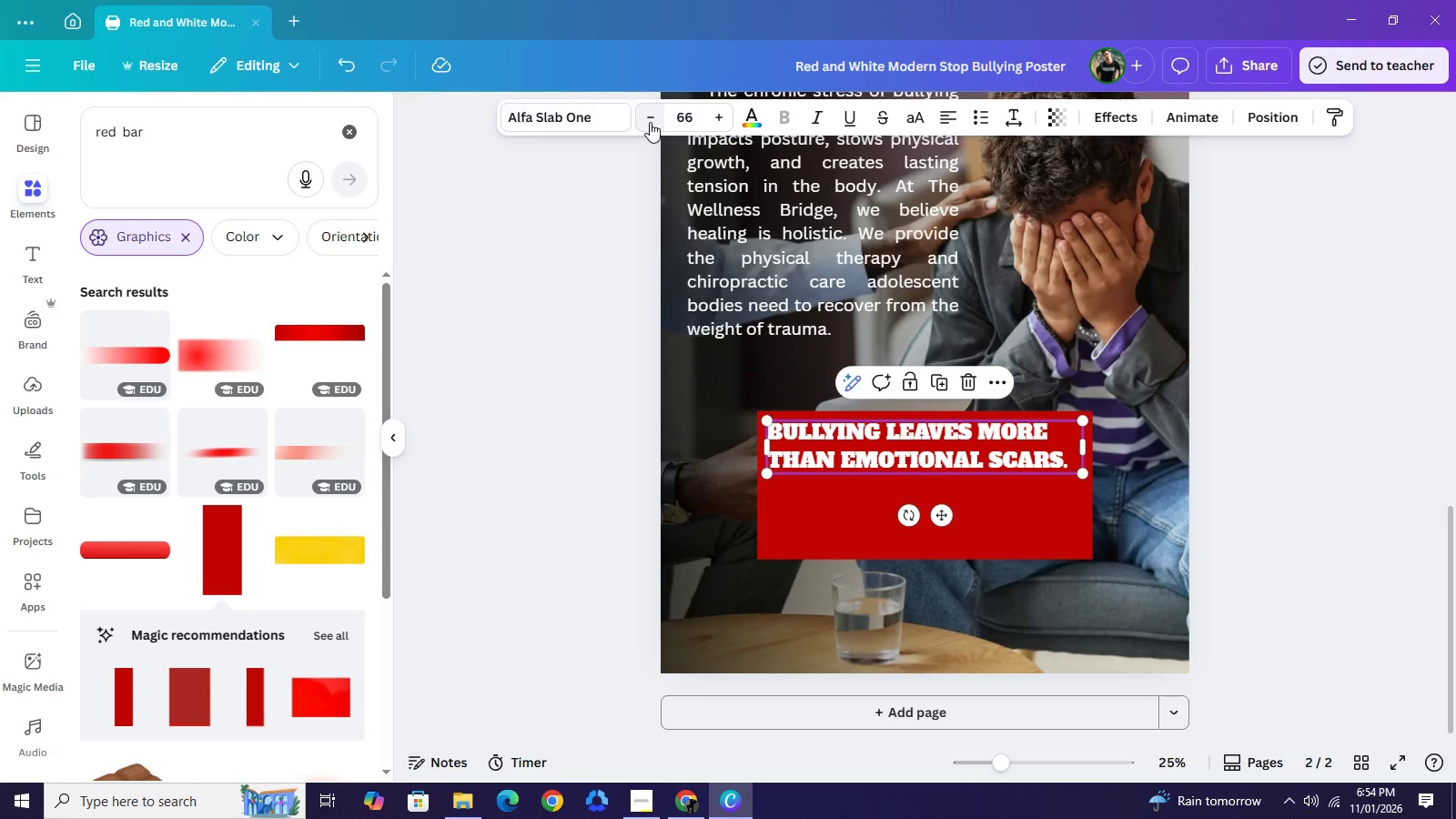 
triple_click([650, 122])
 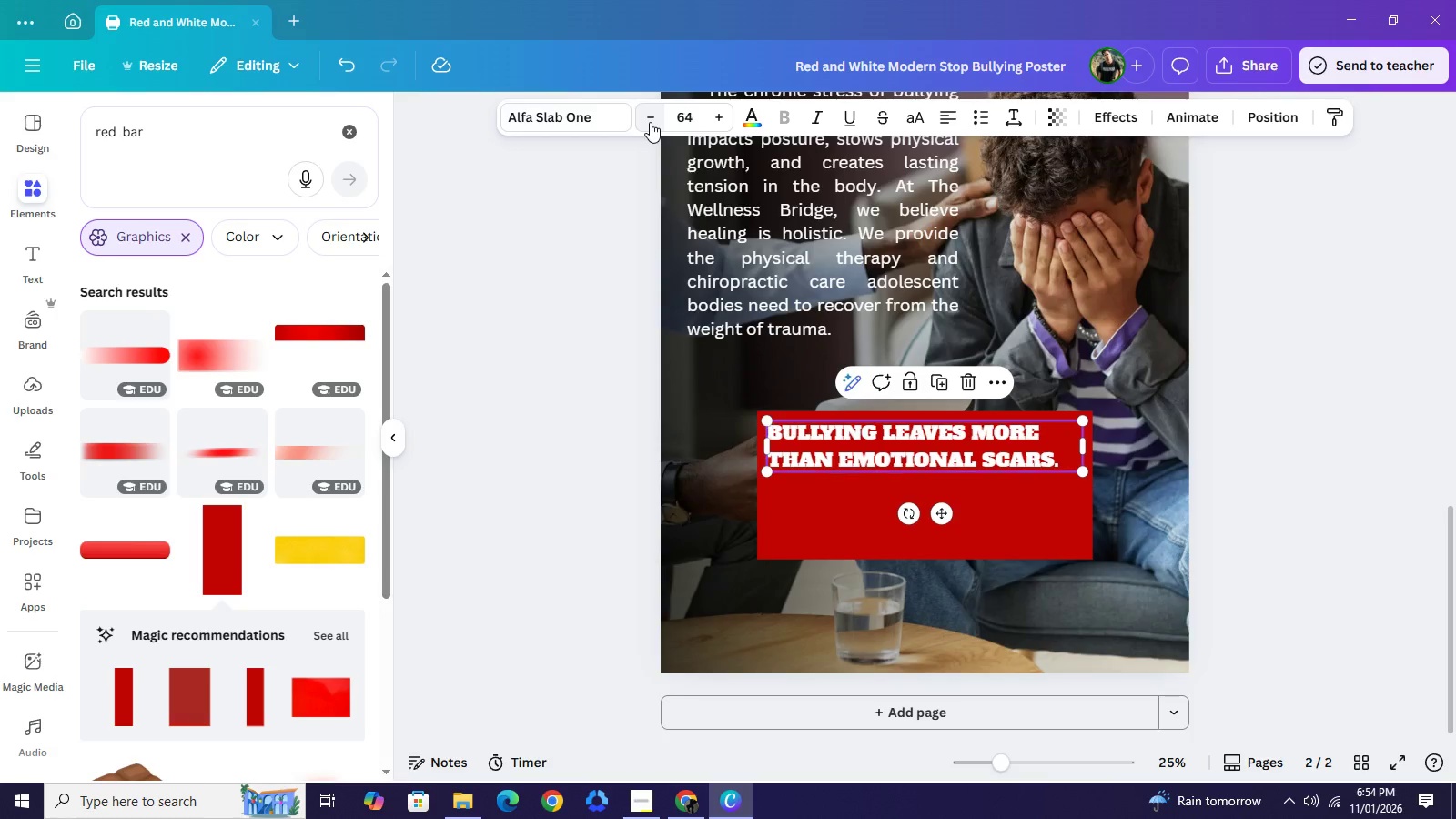 
triple_click([650, 122])
 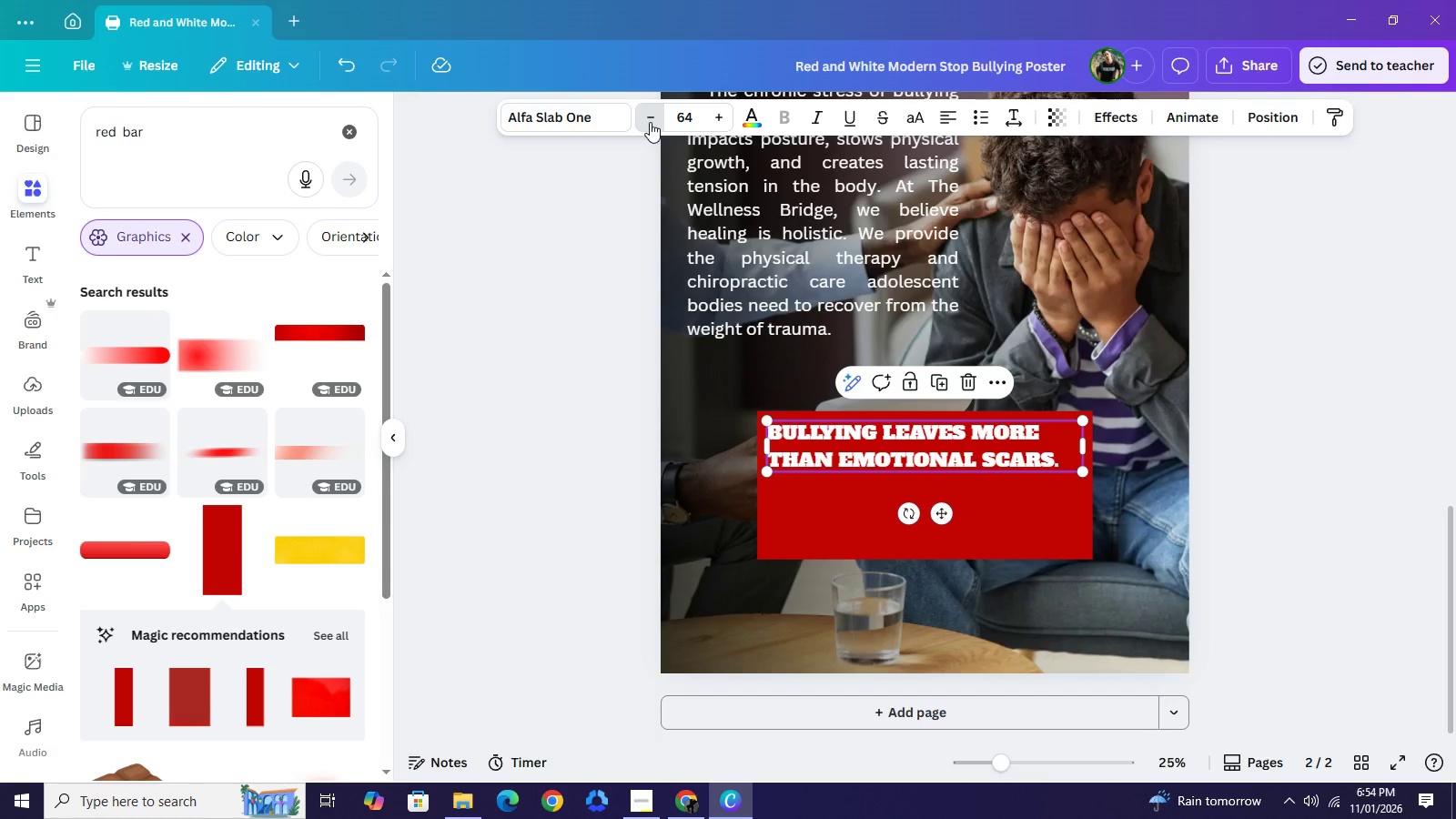 
triple_click([650, 122])
 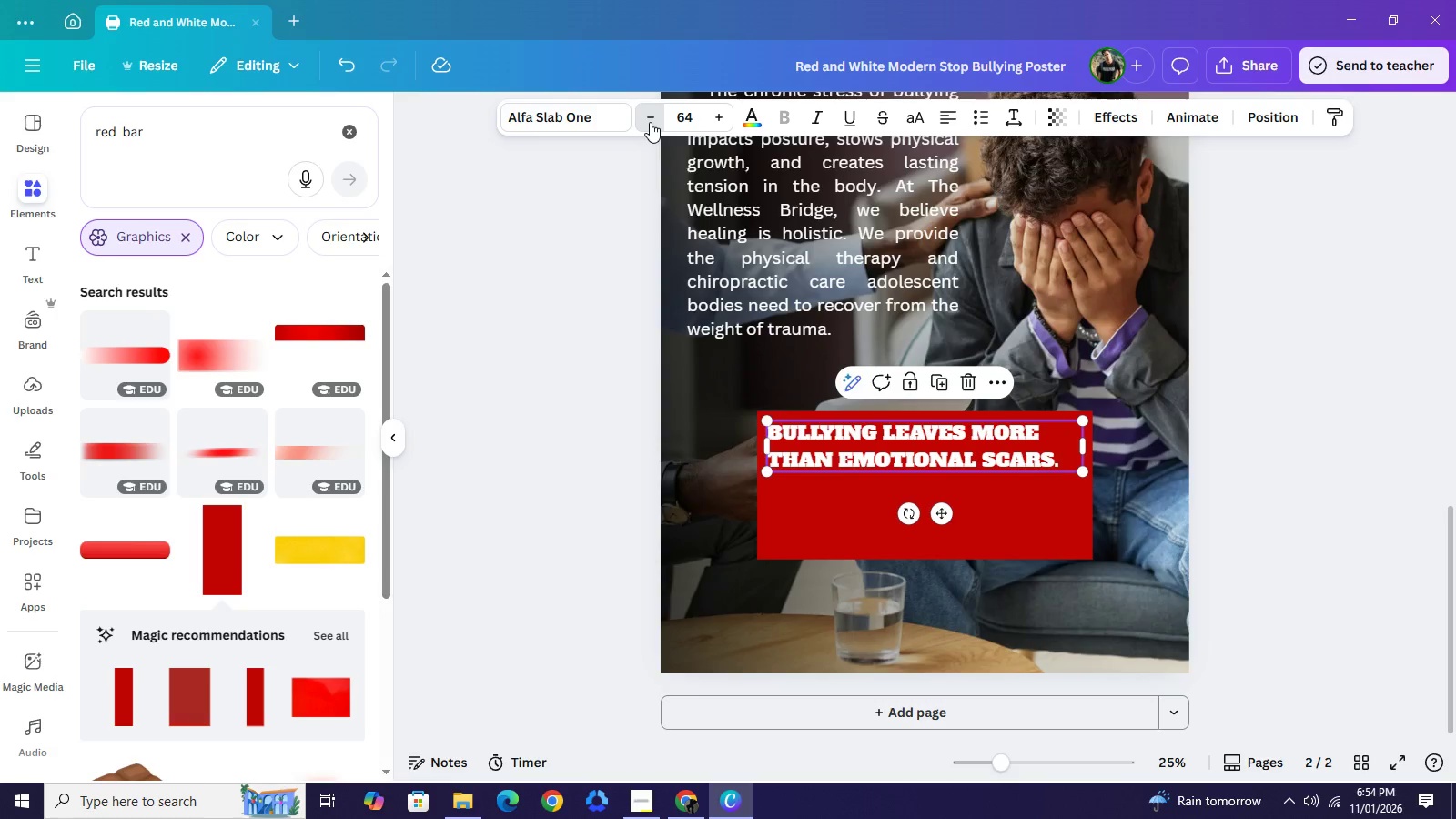 
triple_click([650, 122])
 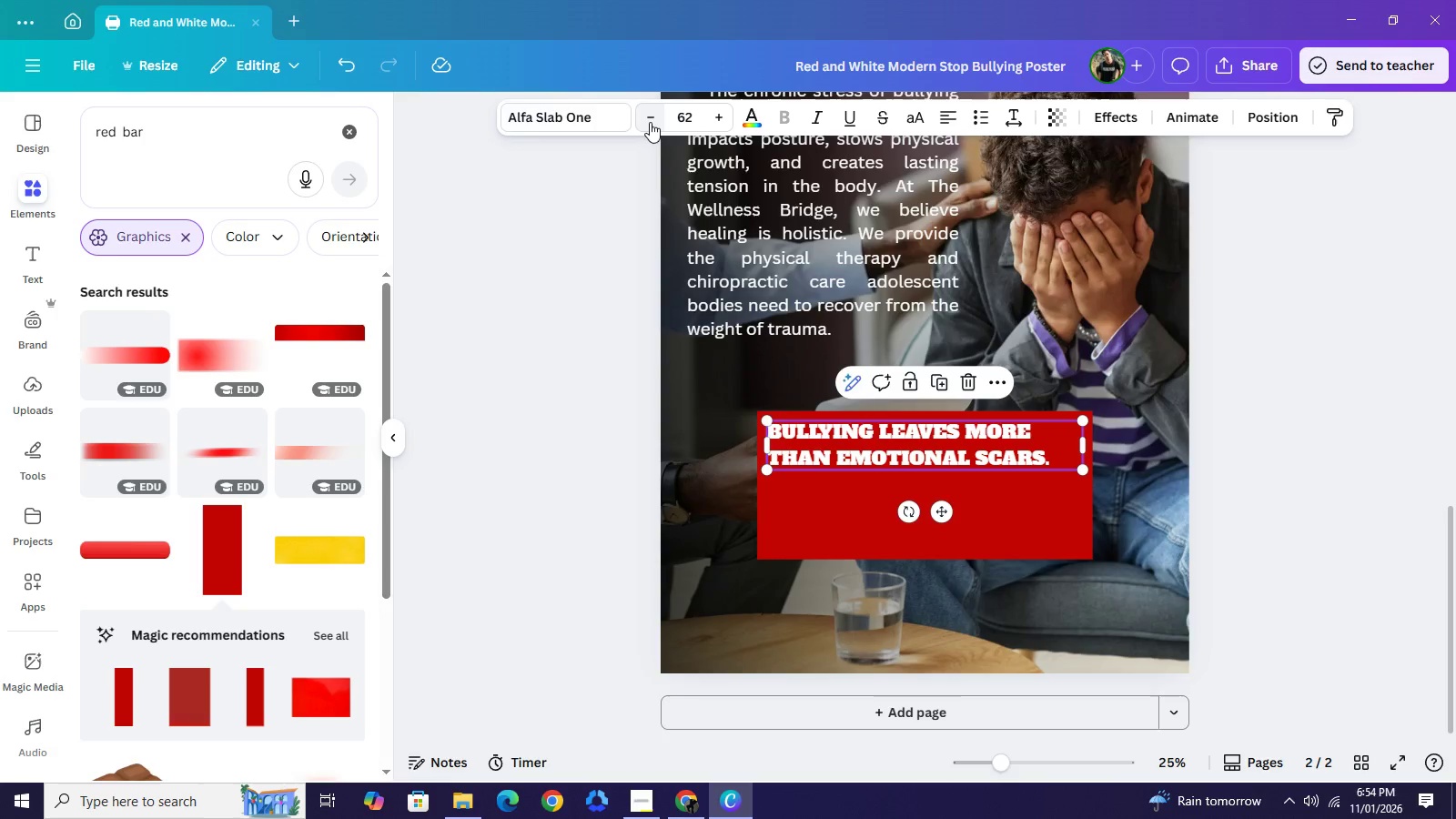 
triple_click([650, 122])
 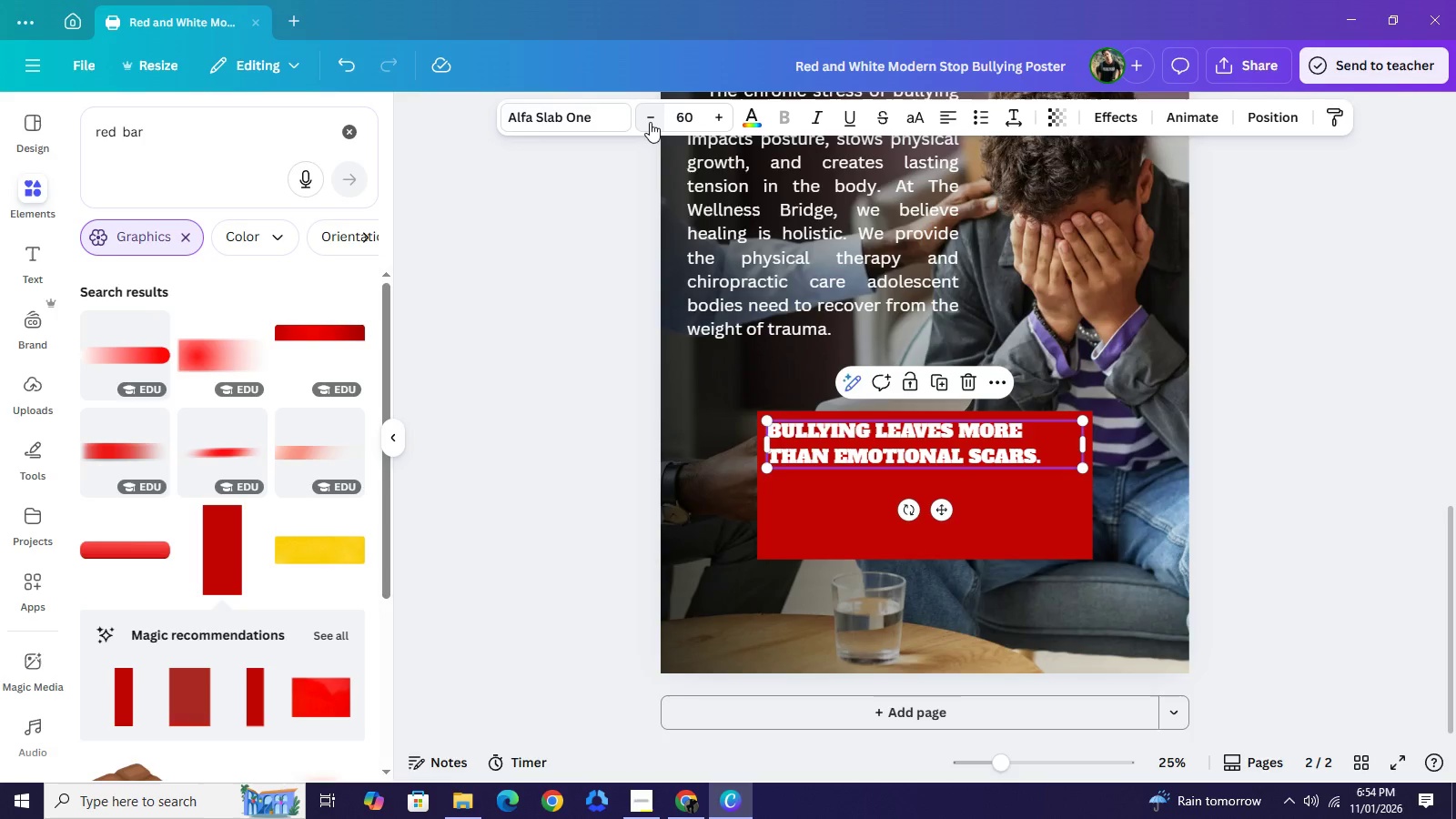 
triple_click([650, 122])
 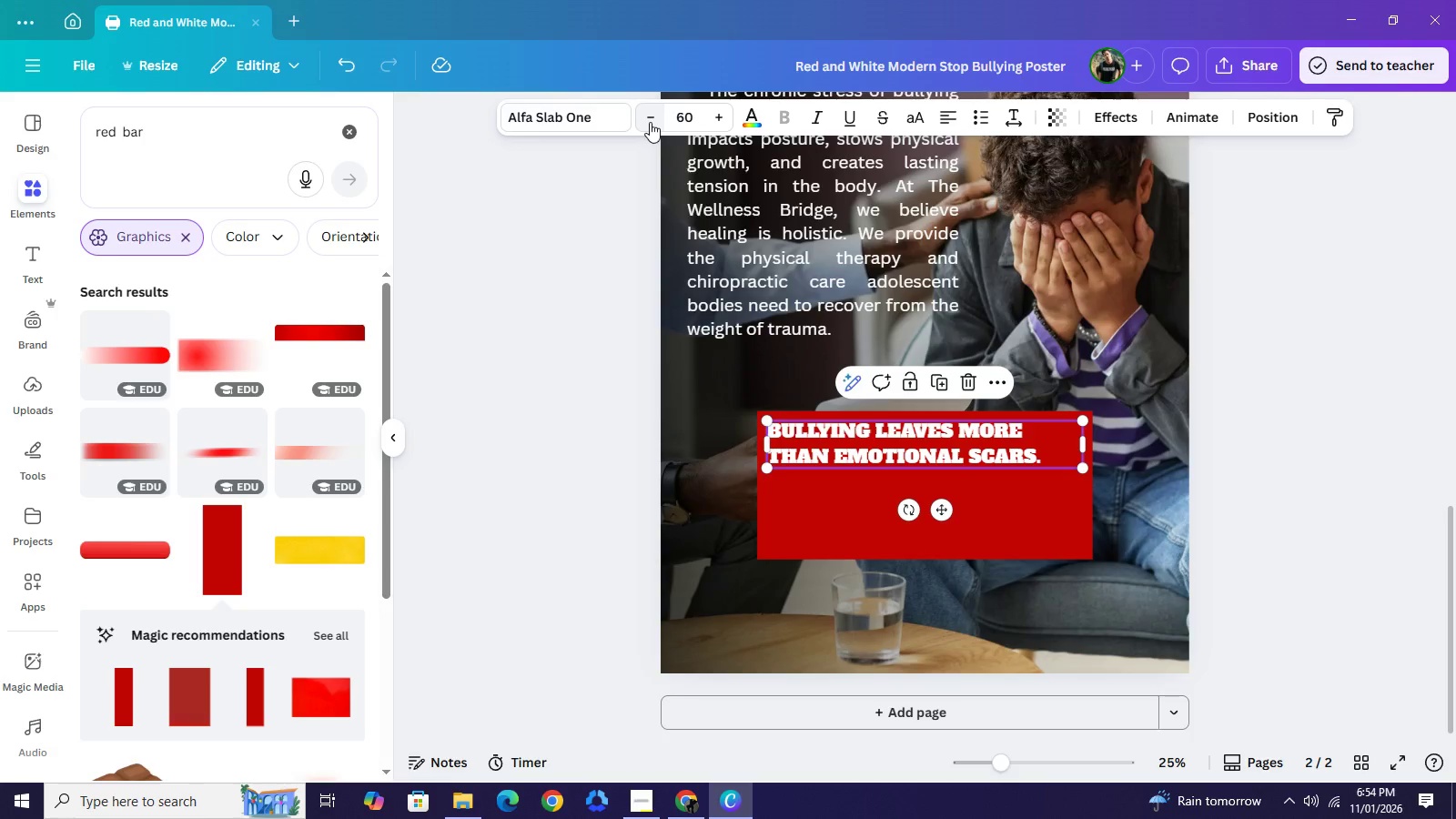 
triple_click([650, 122])
 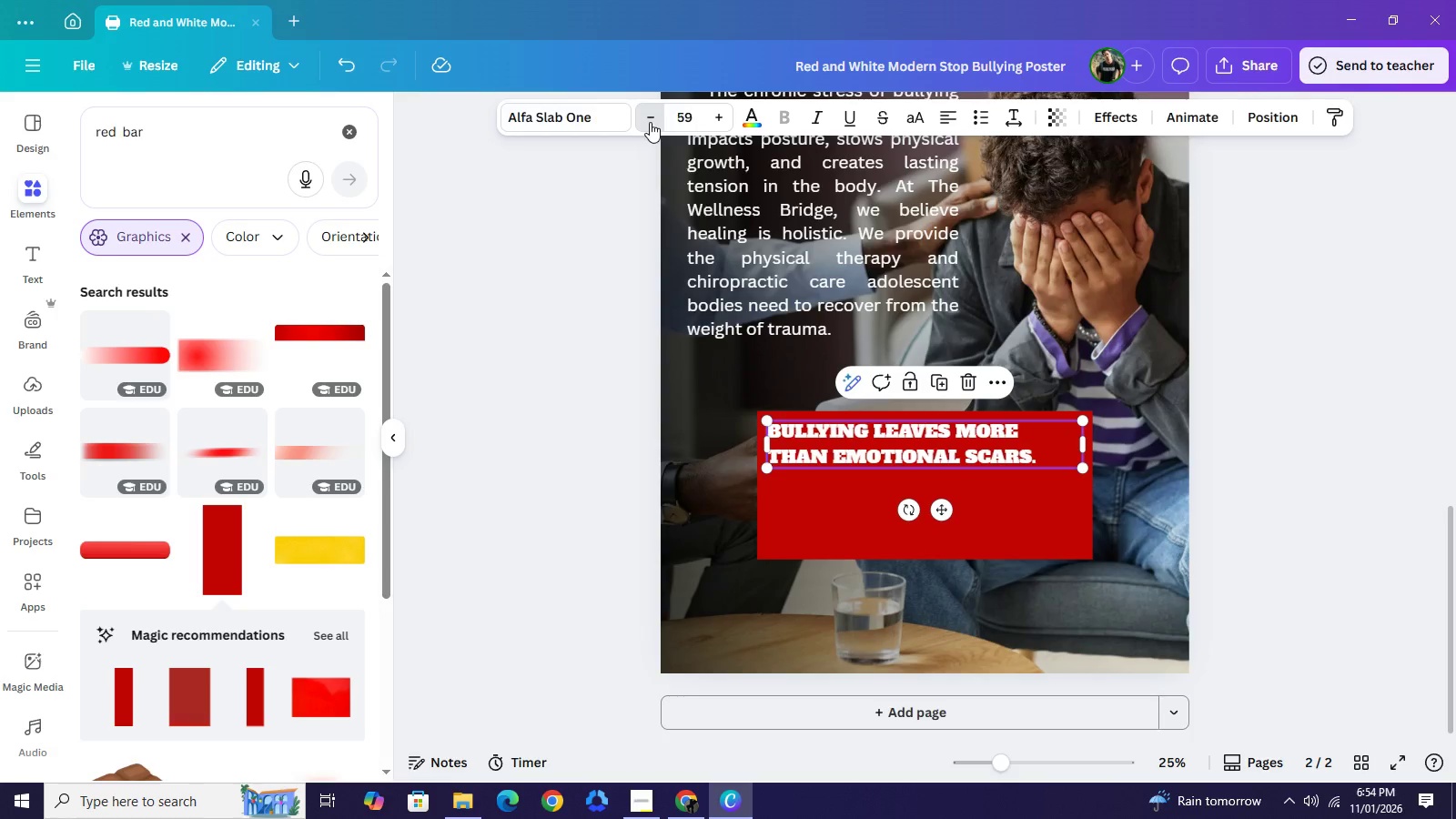 
triple_click([650, 122])
 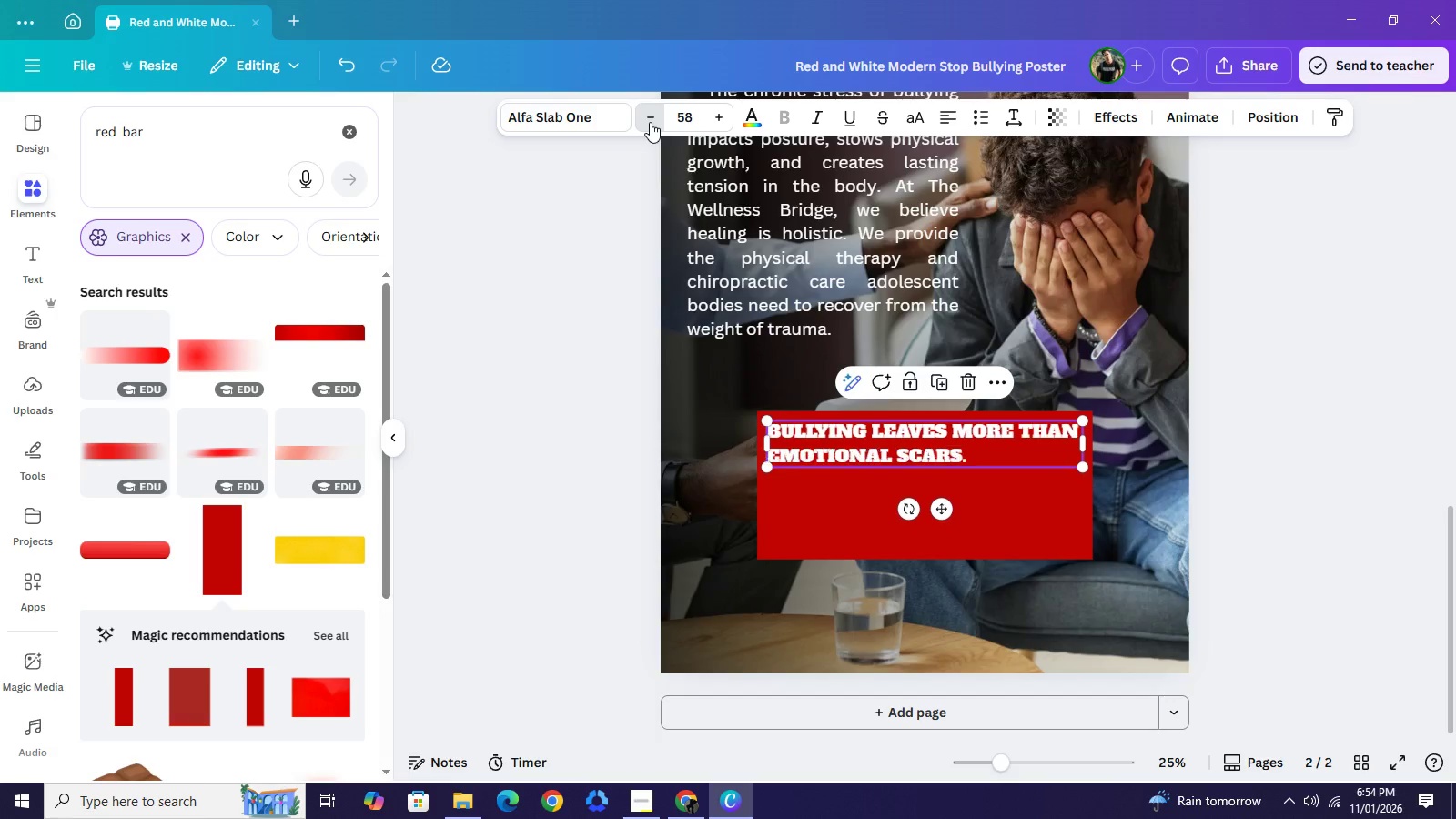 
triple_click([650, 122])
 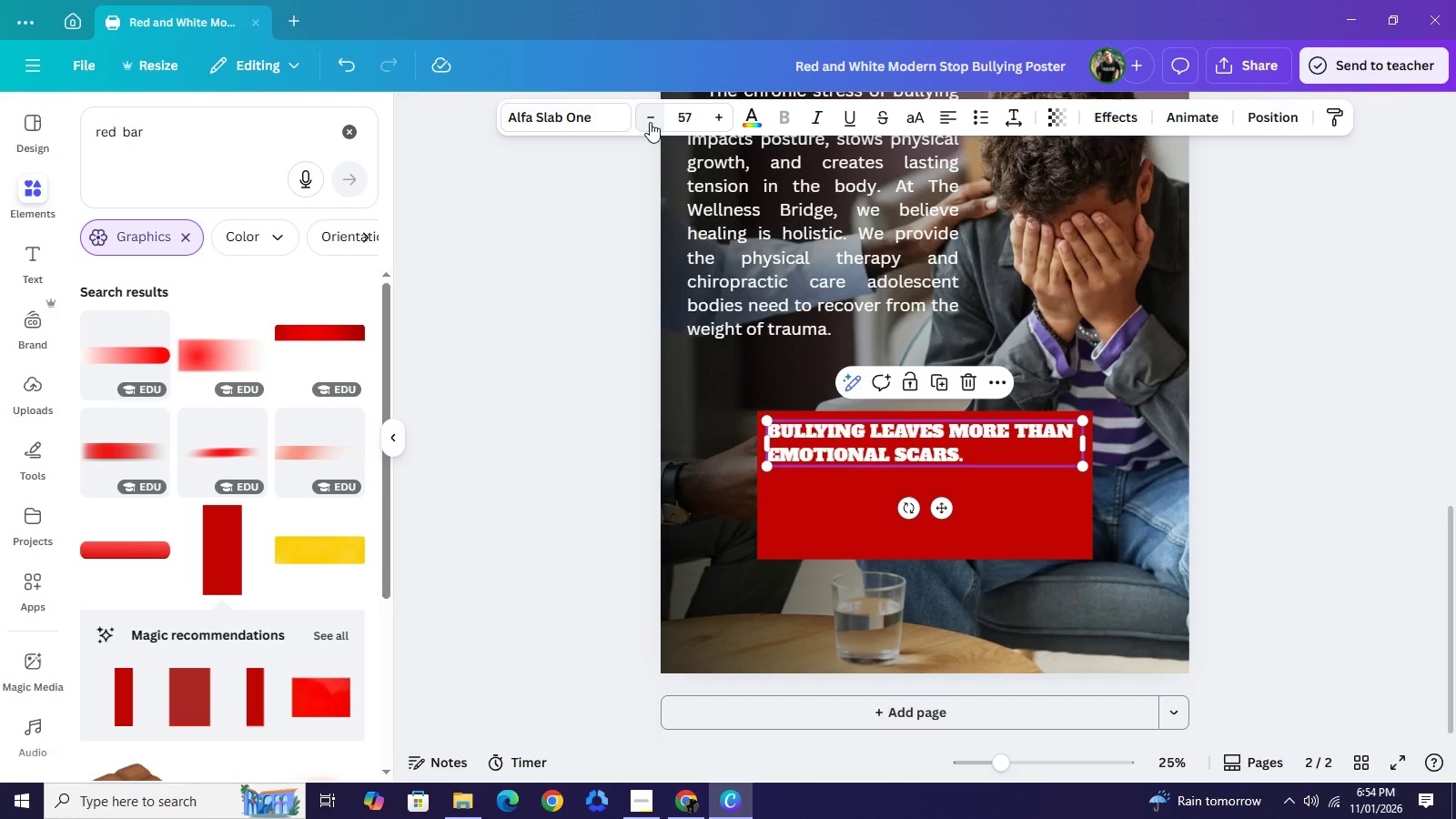 
triple_click([650, 122])
 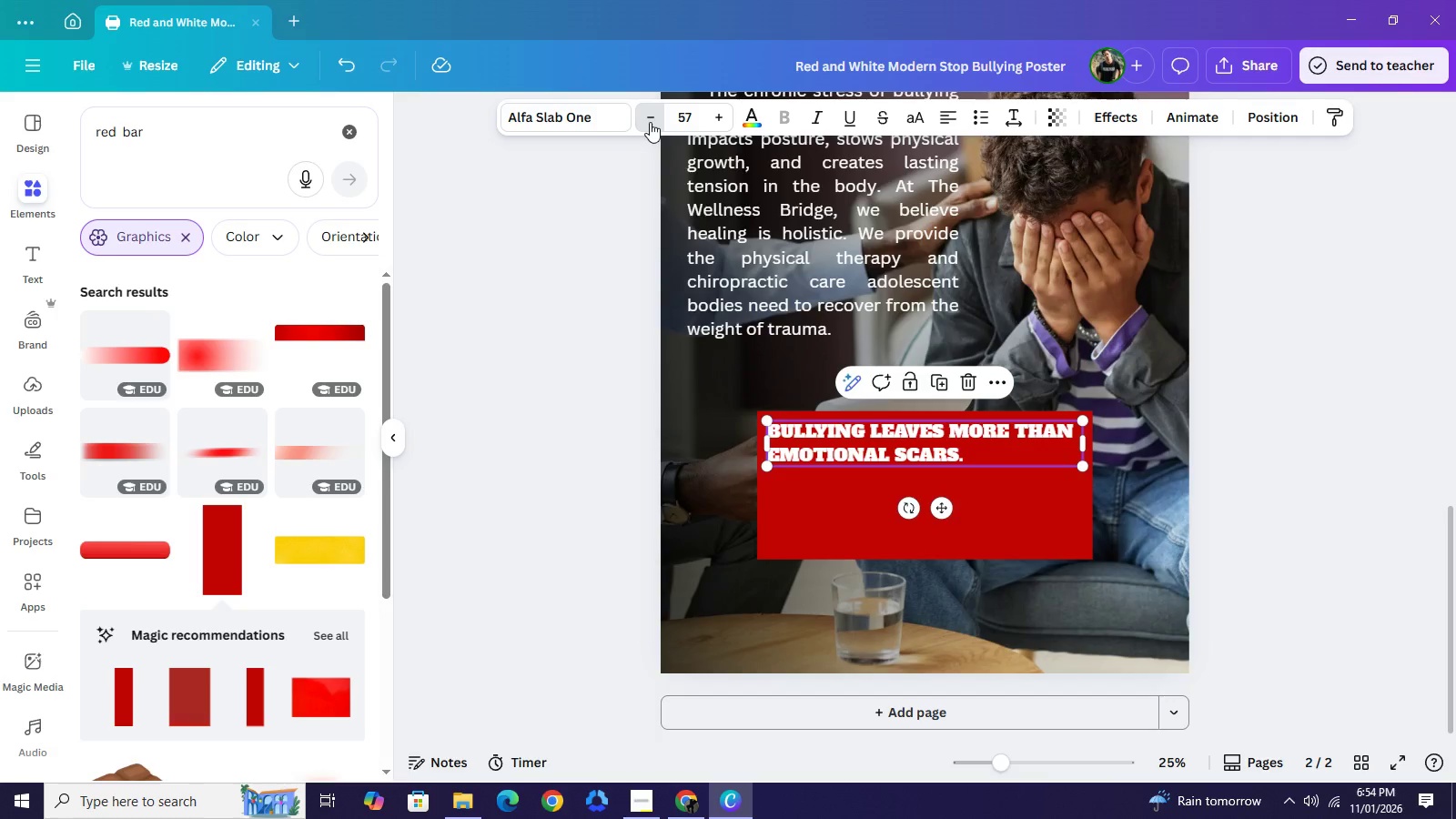 
triple_click([650, 122])
 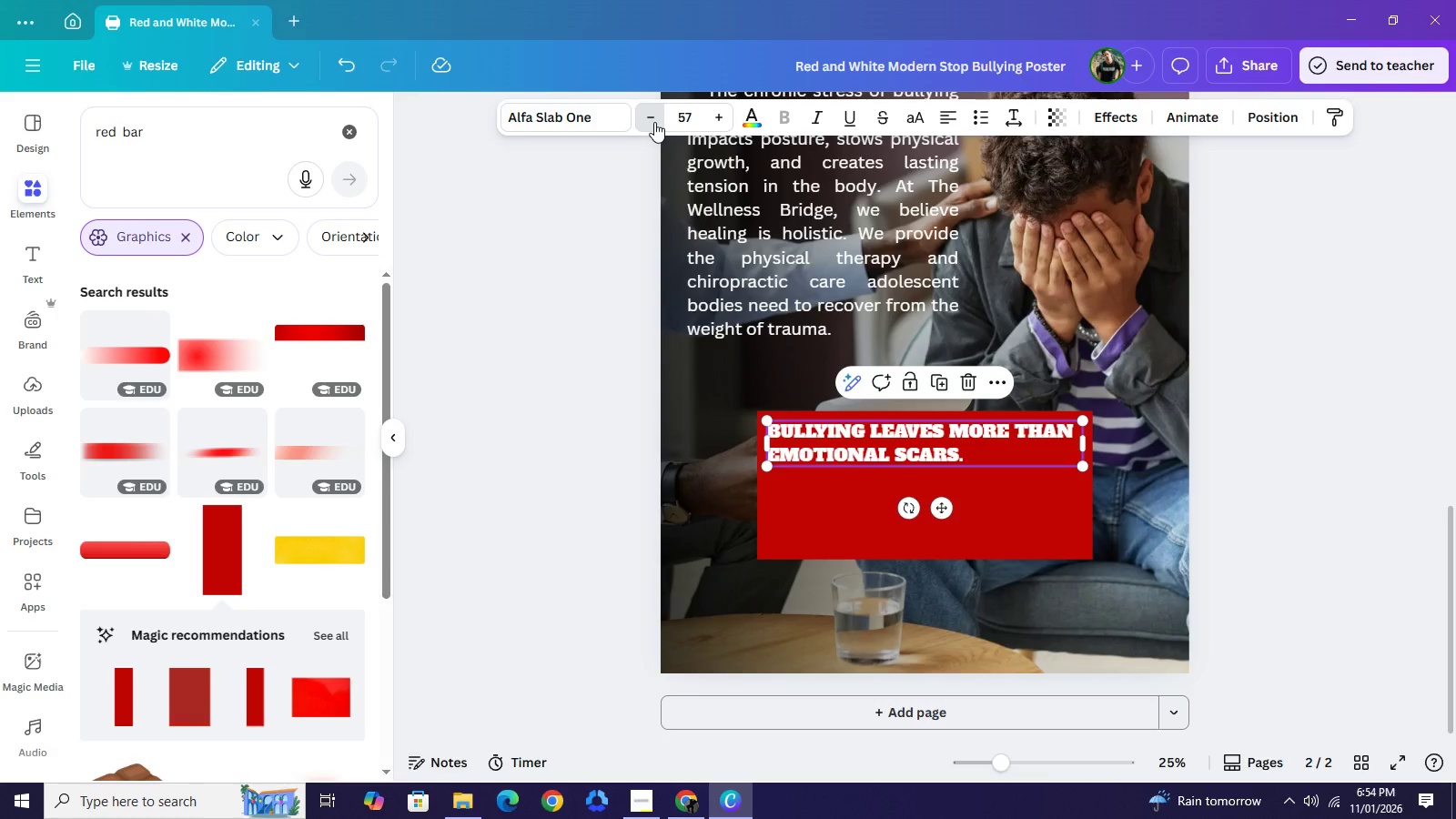 
triple_click([650, 122])
 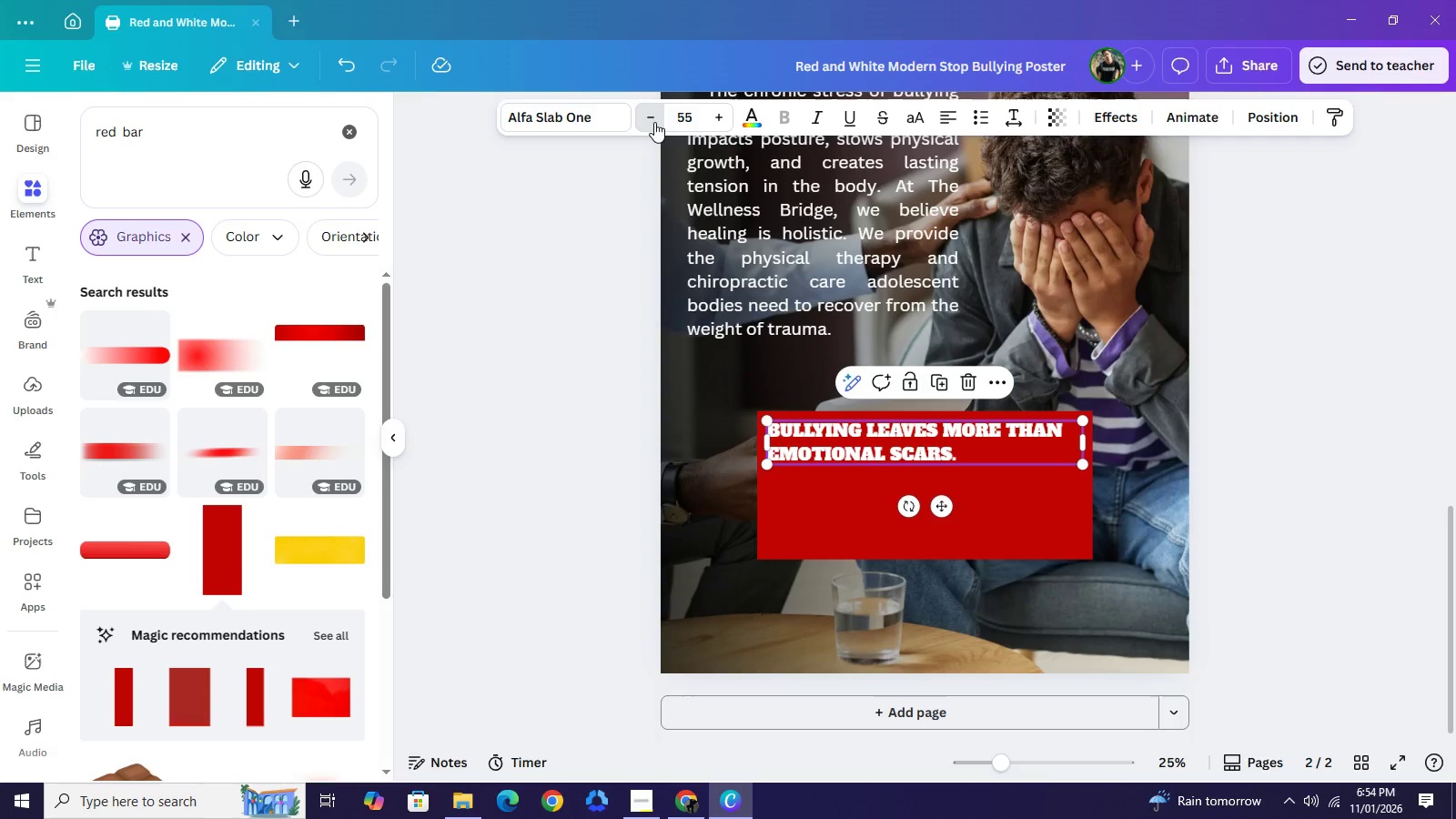 
triple_click([654, 122])
 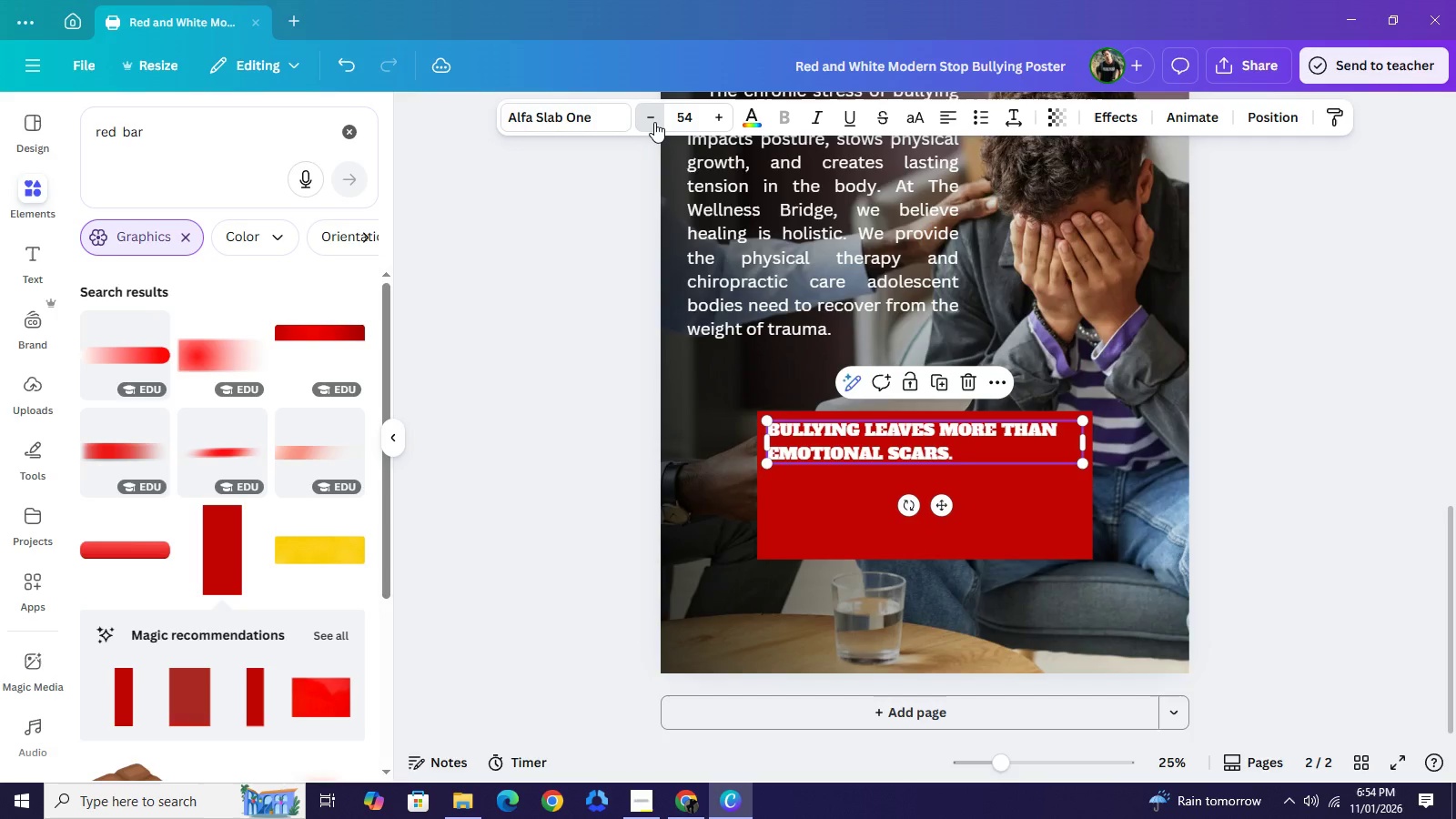 
left_click([654, 122])
 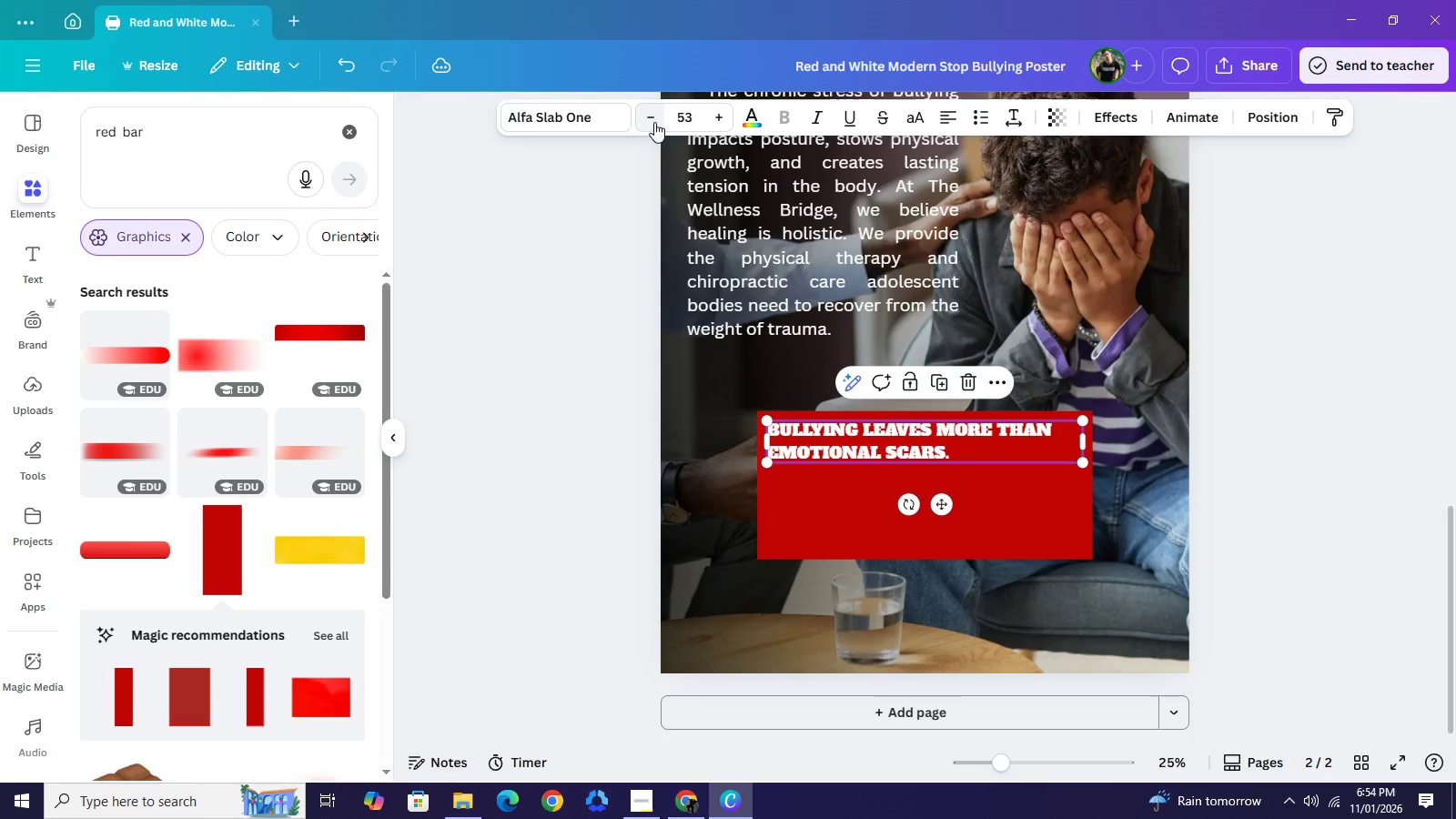 
key(Z)
 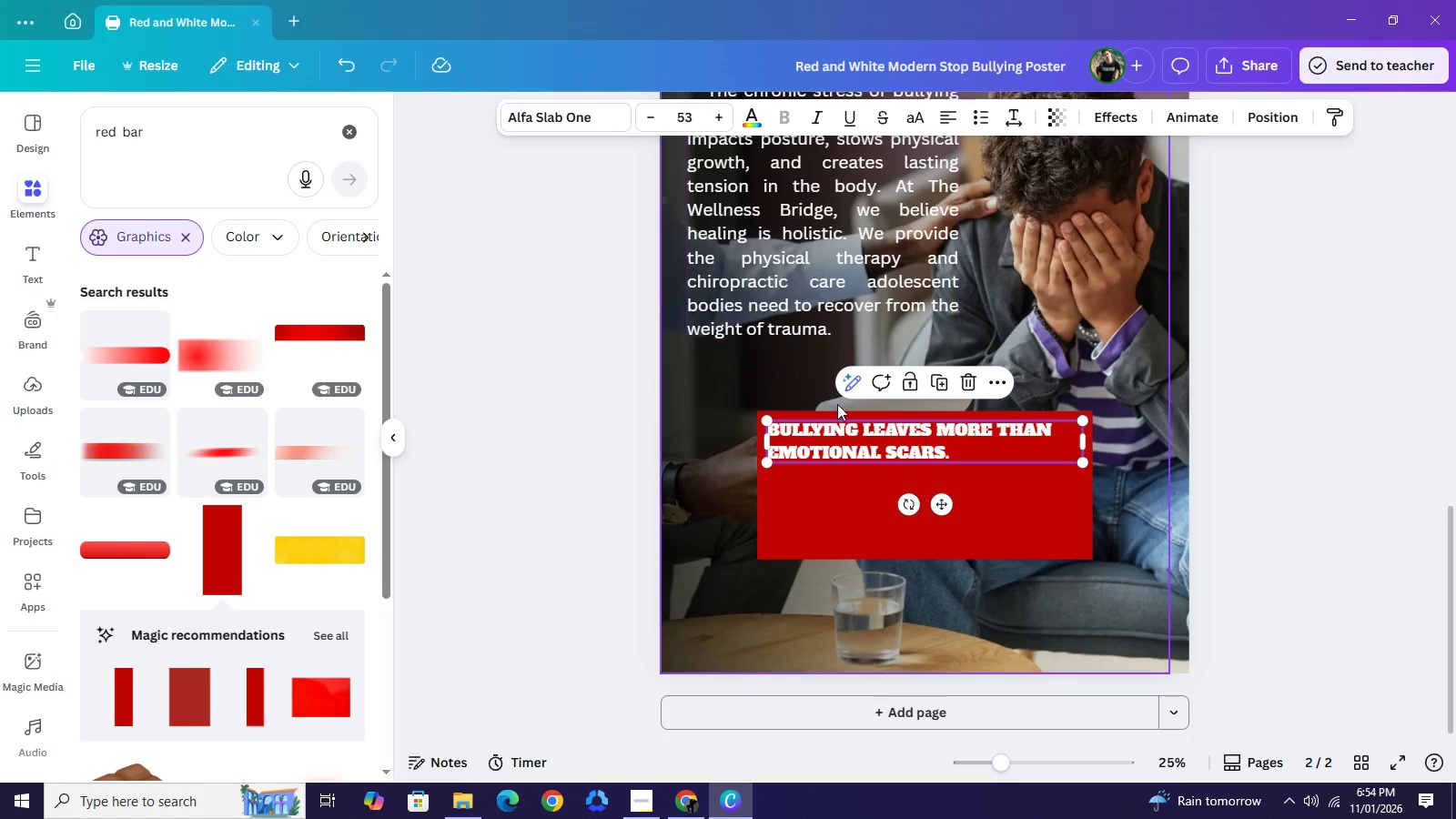 
left_click([854, 424])
 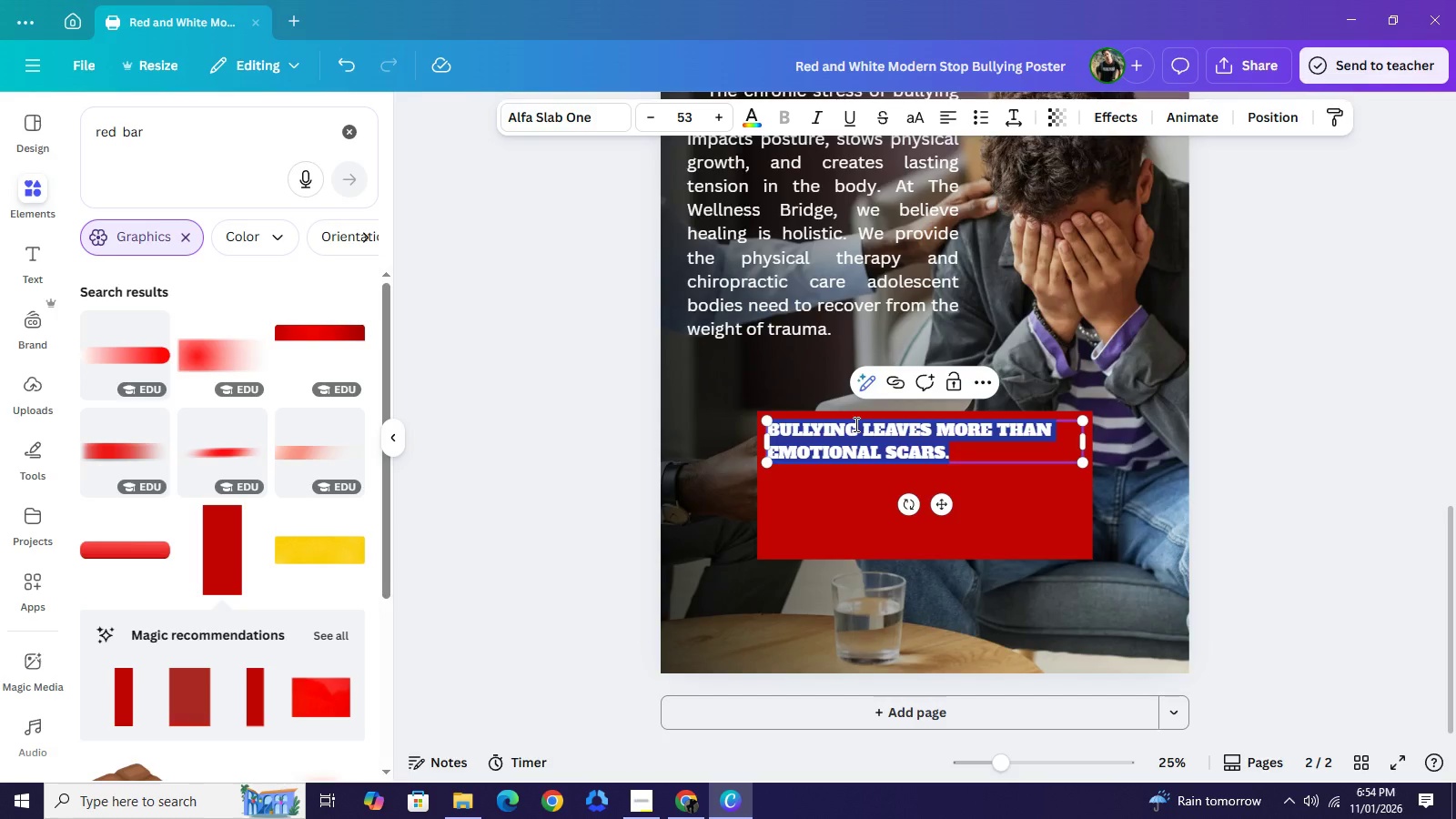 
triple_click([854, 424])
 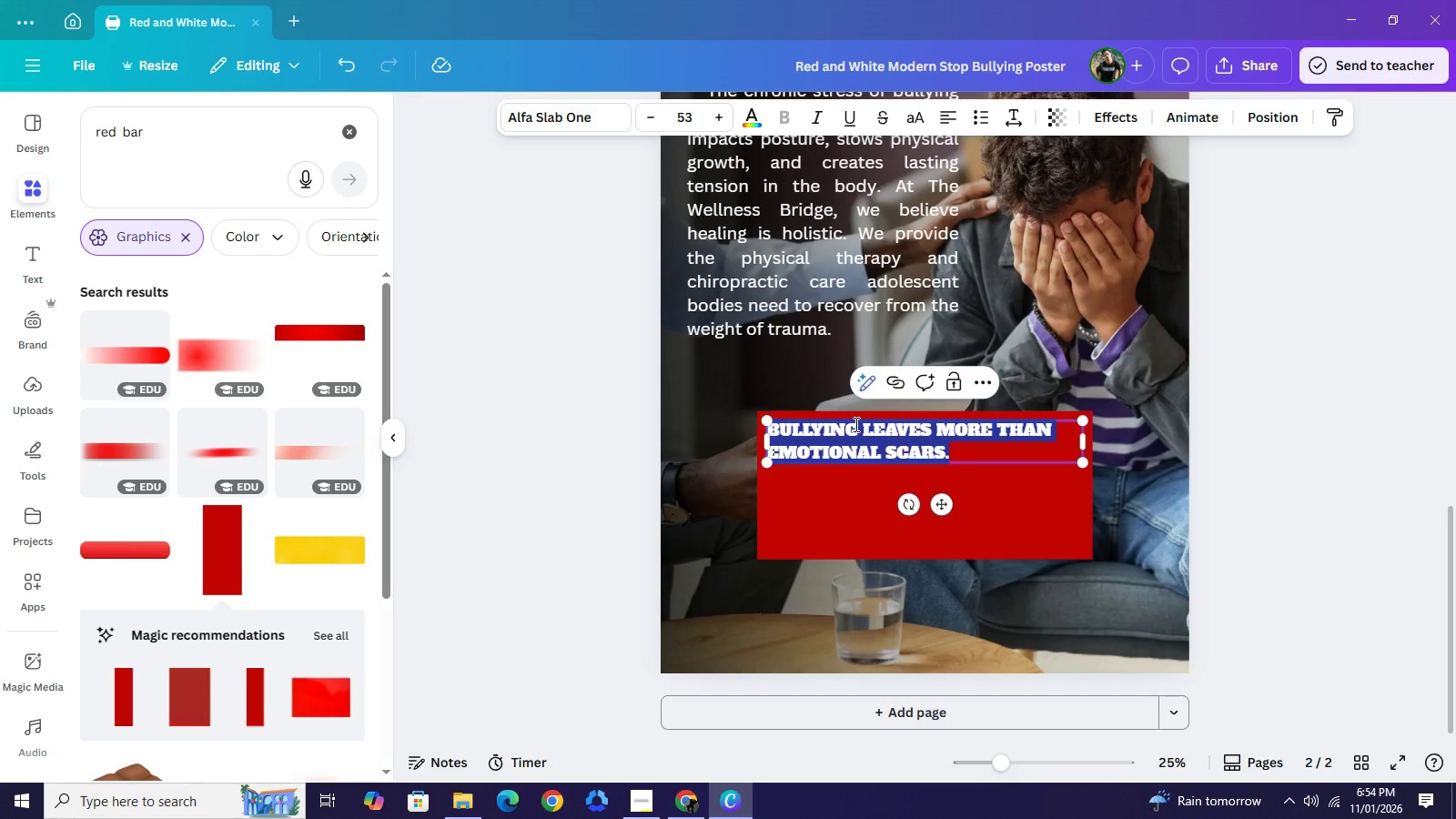 
type(STAND TALL AGAIN. )
 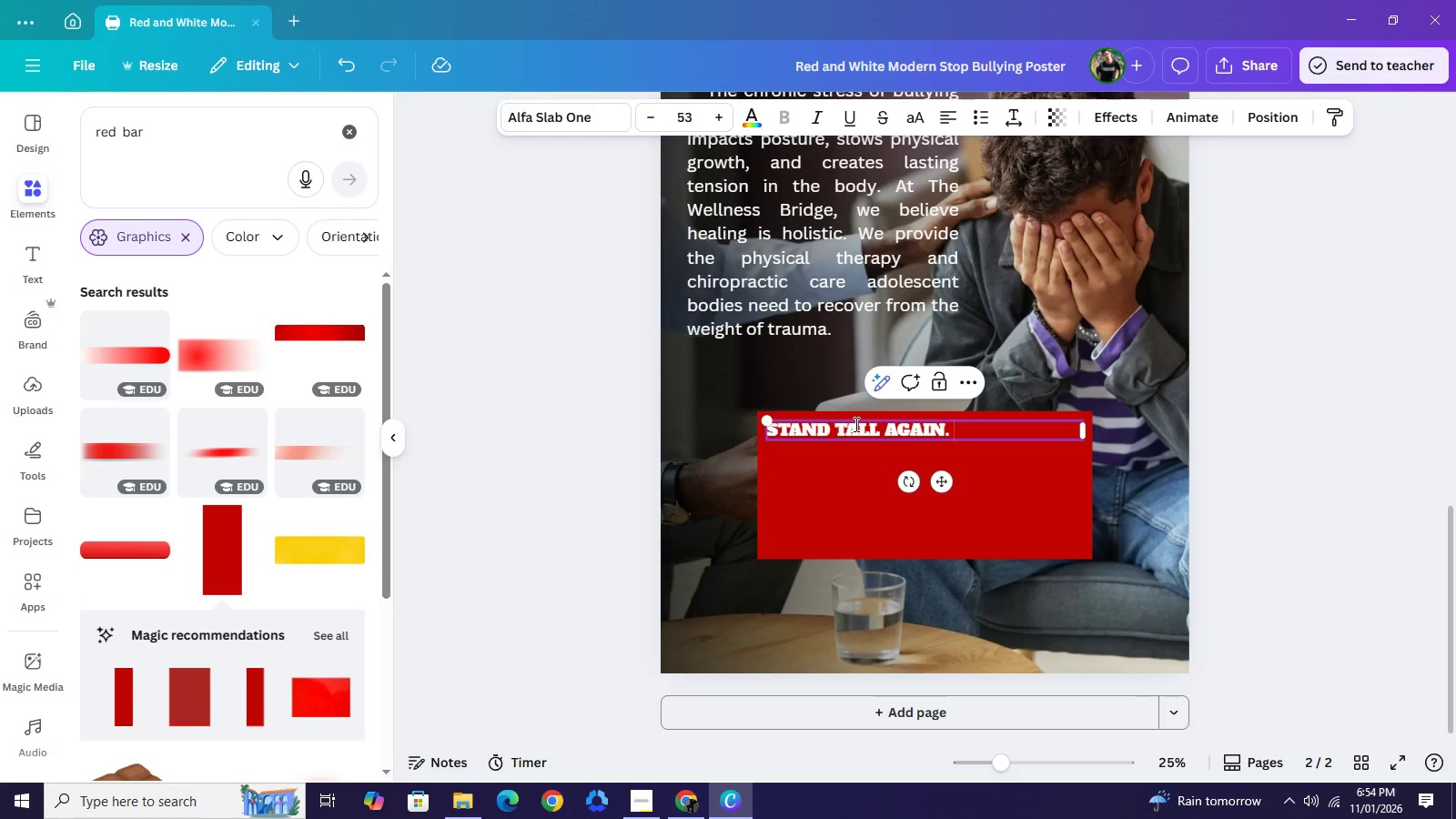 
wait(8.95)
 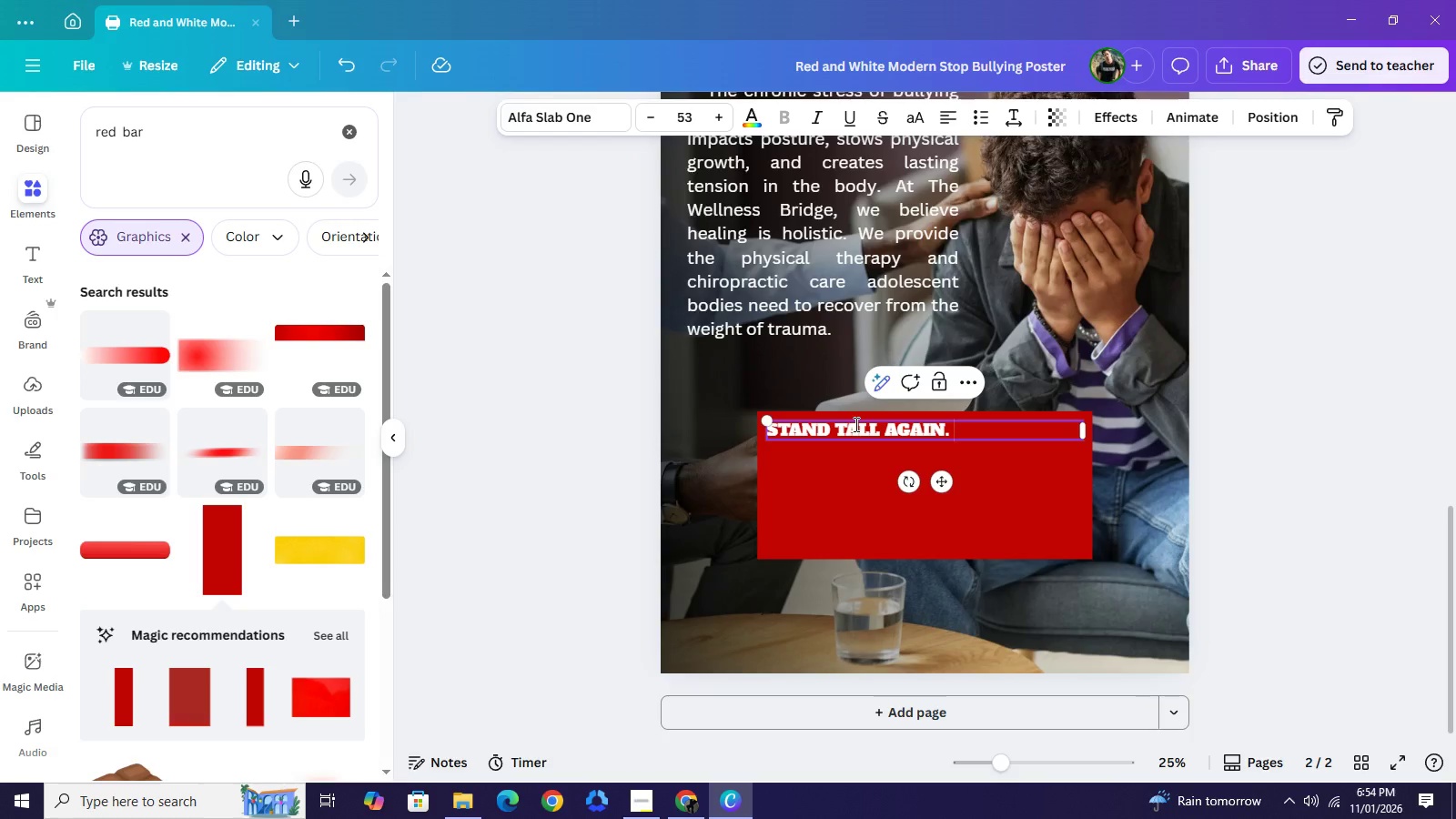 
key(Backspace)
 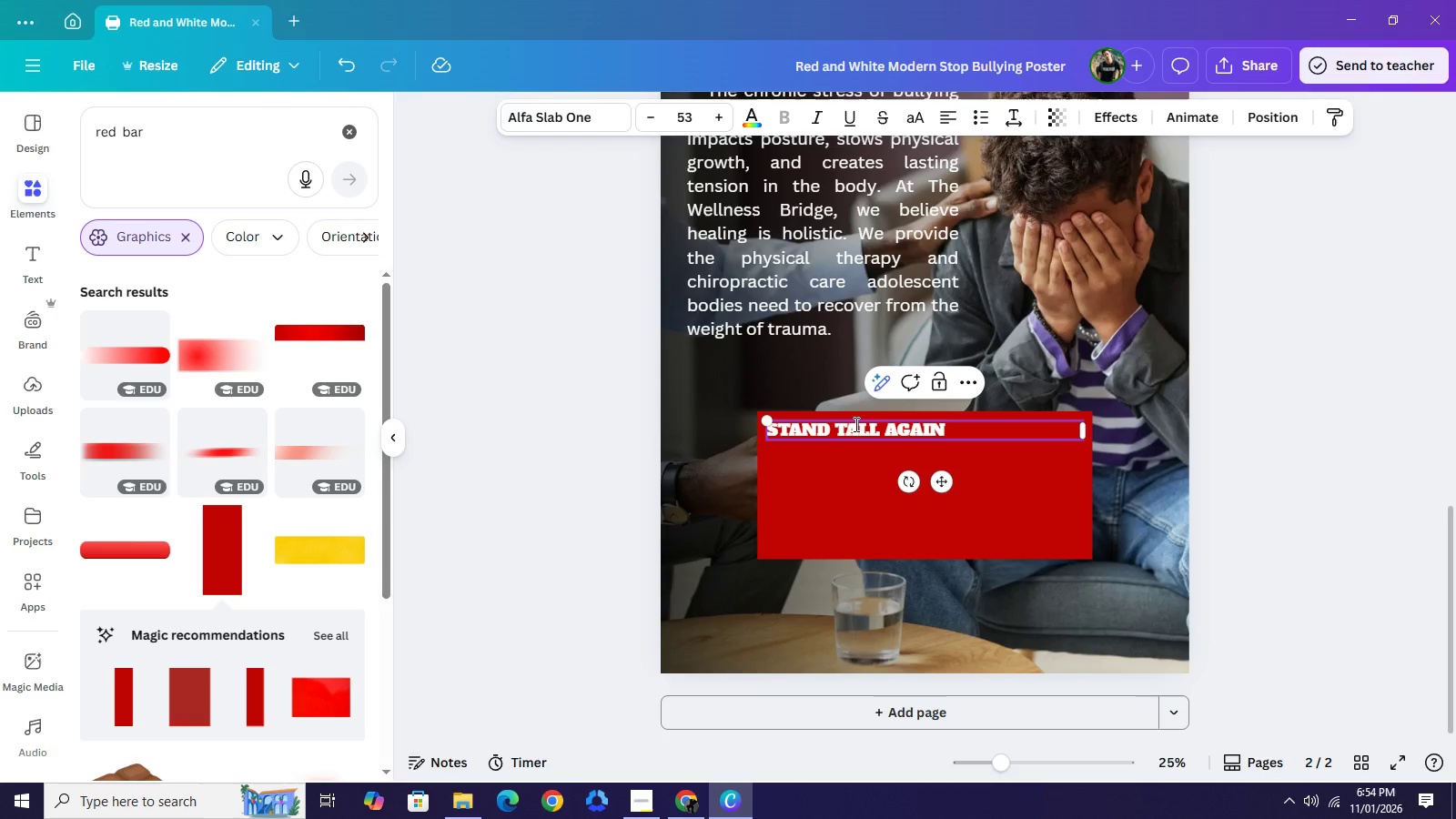 
key(Backspace)
 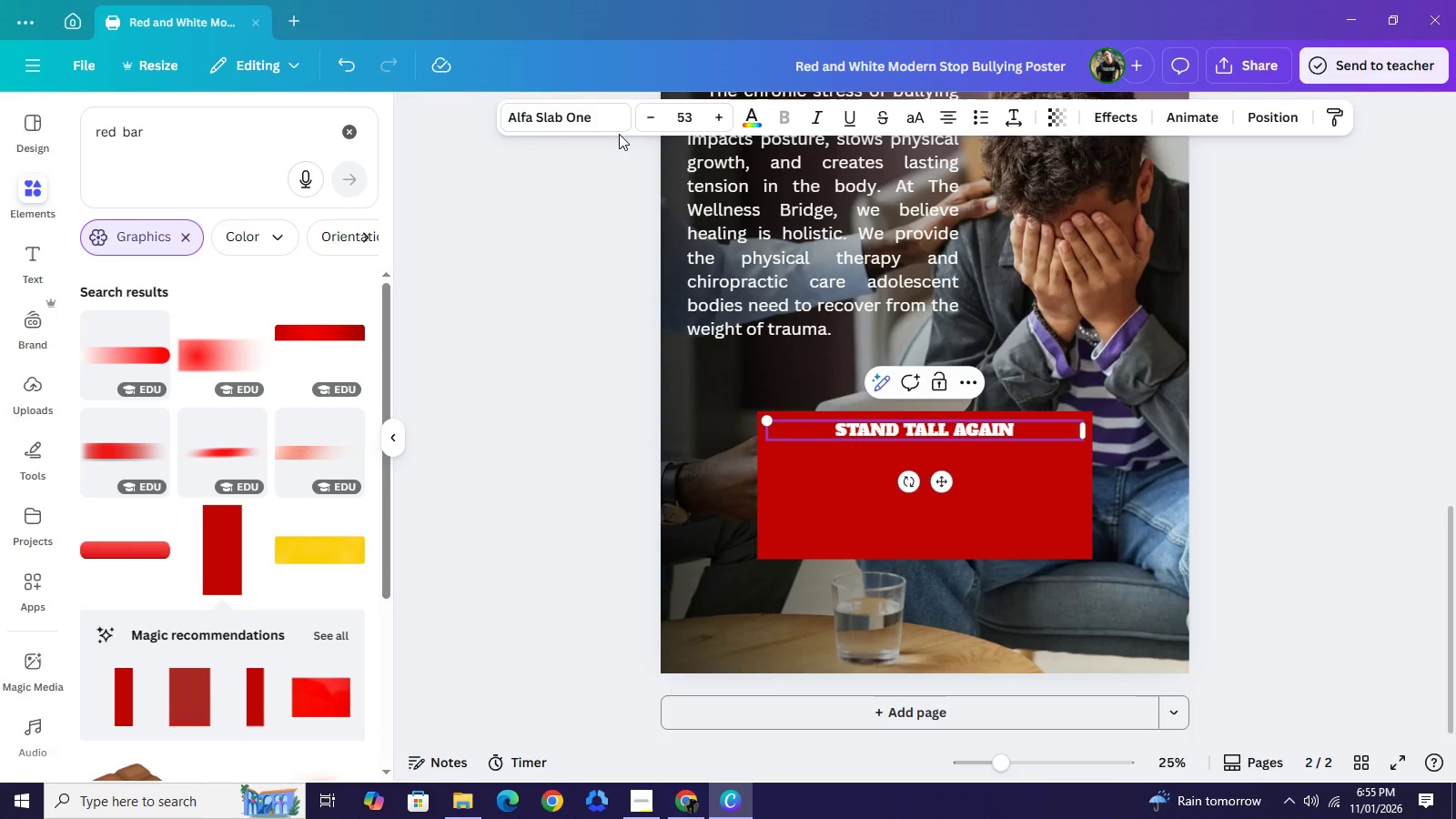 
wait(11.8)
 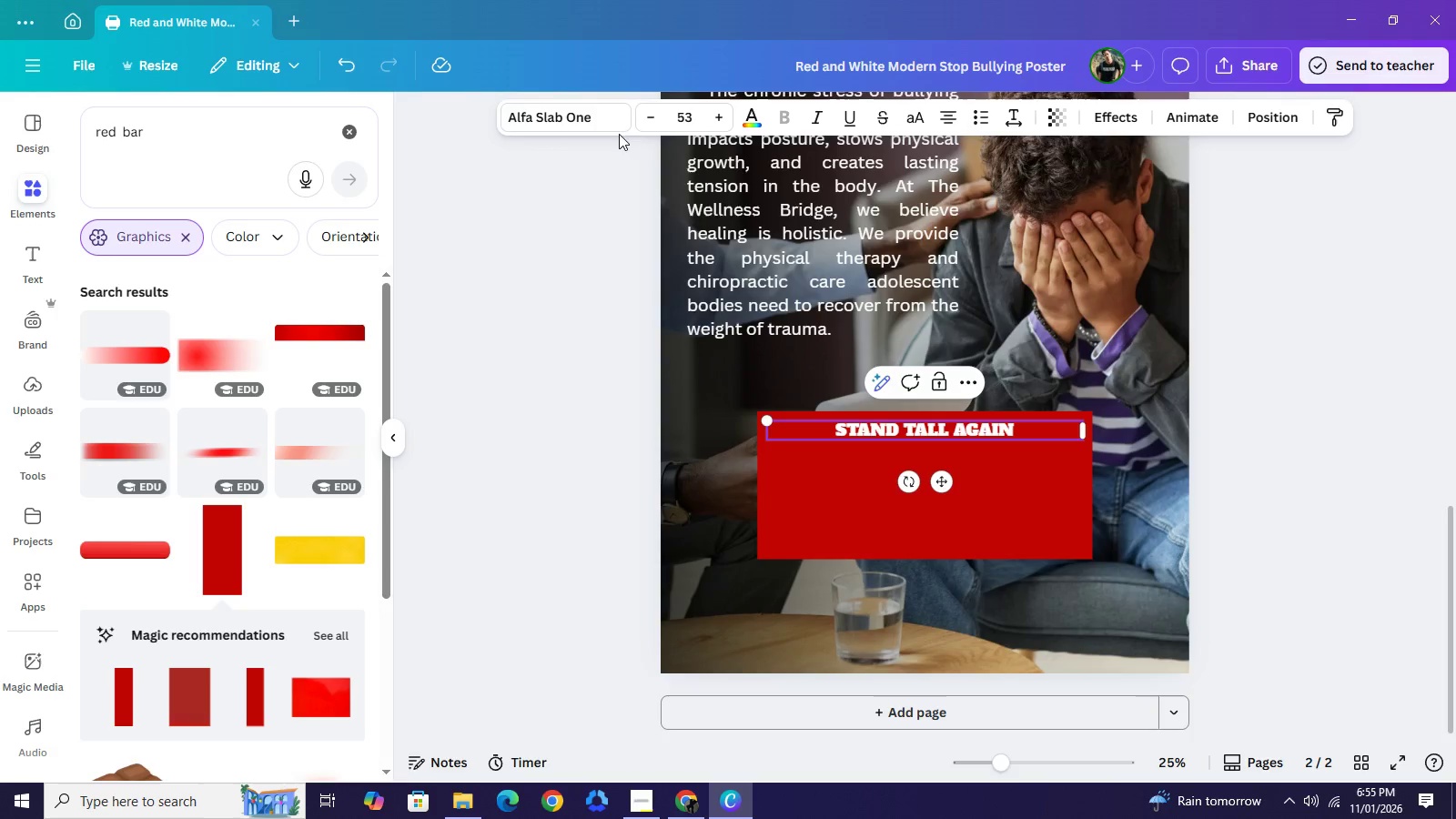 
double_click([722, 123])
 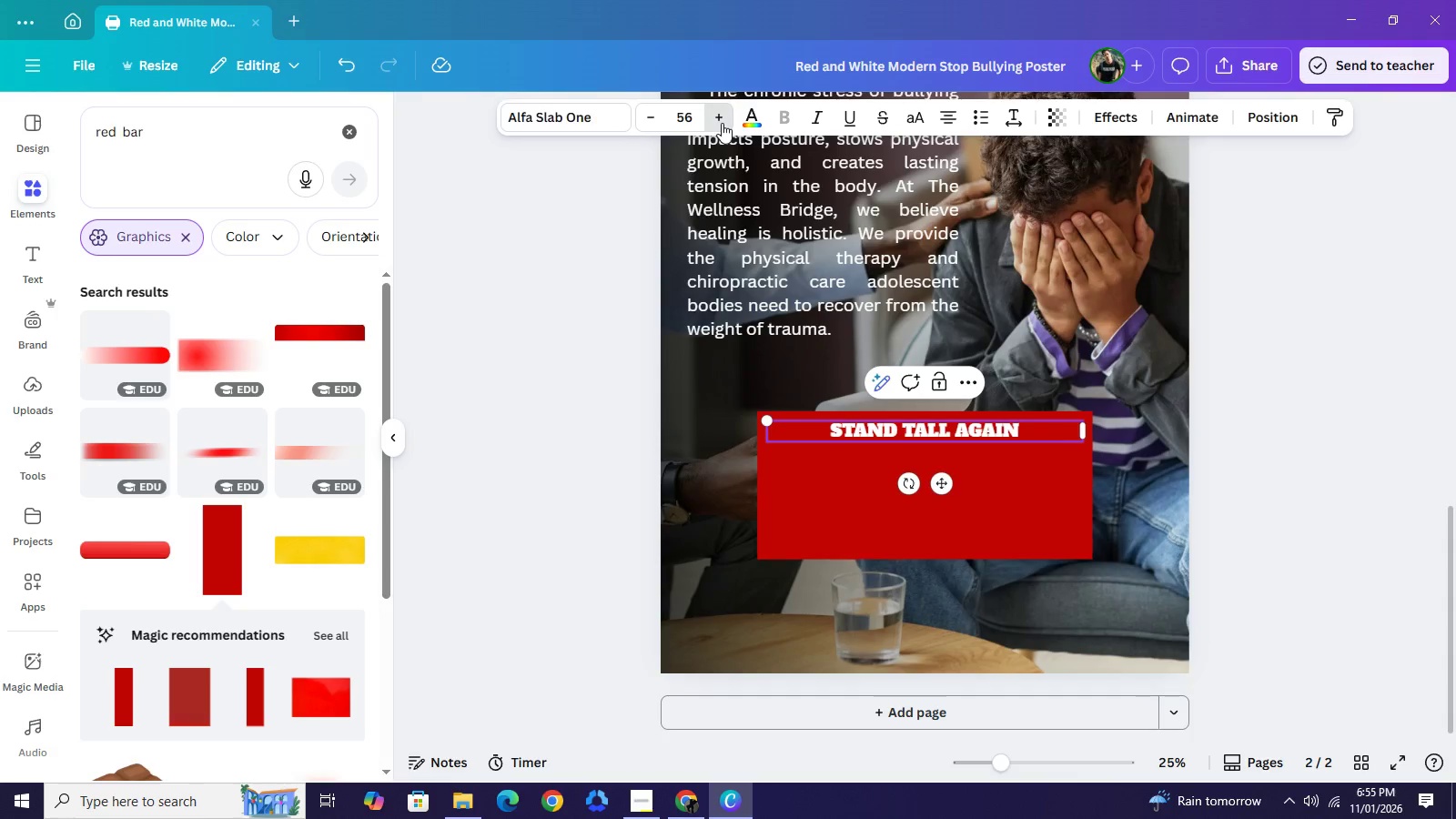 
triple_click([722, 123])
 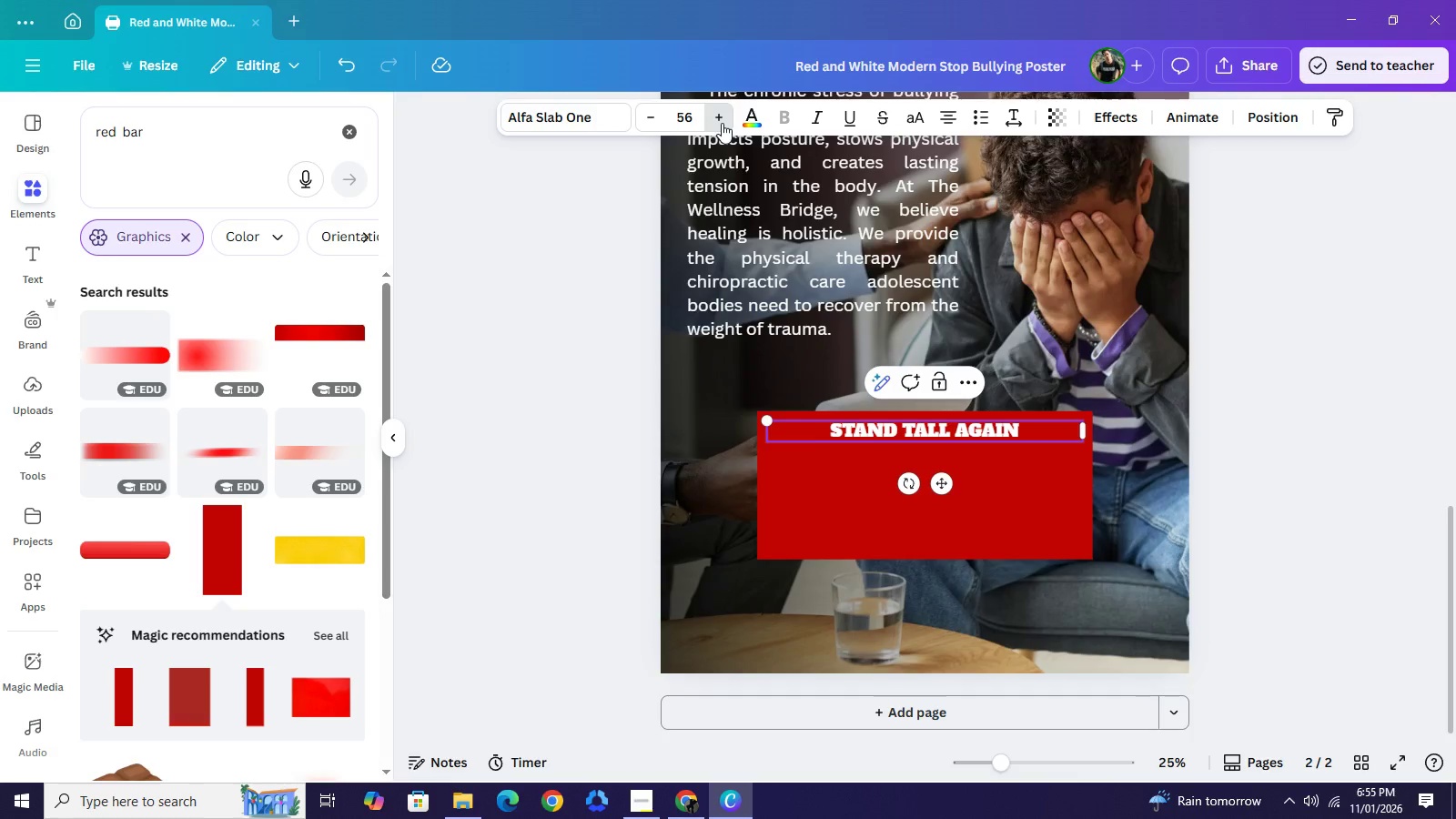 
triple_click([722, 123])
 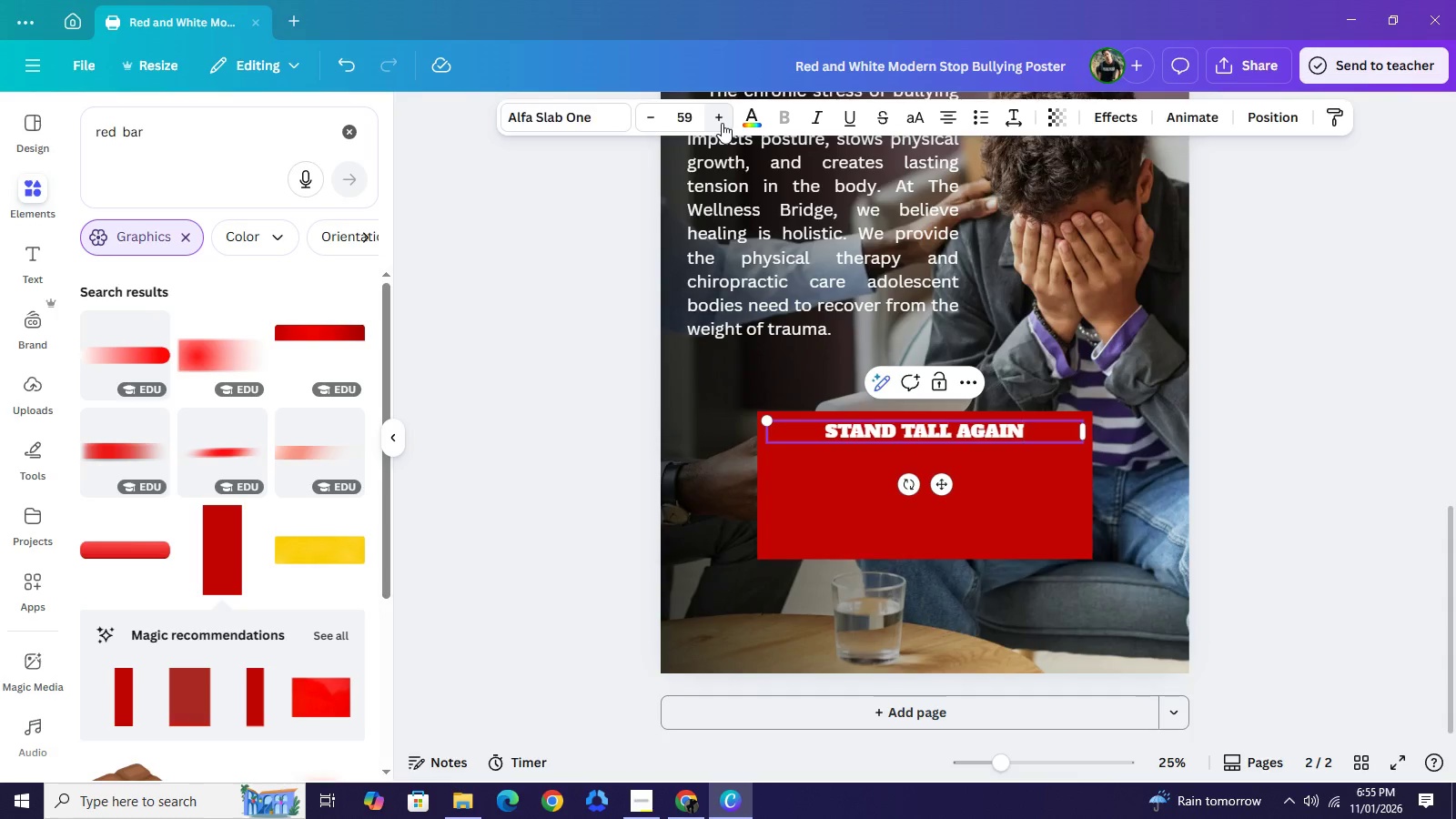 
triple_click([722, 123])
 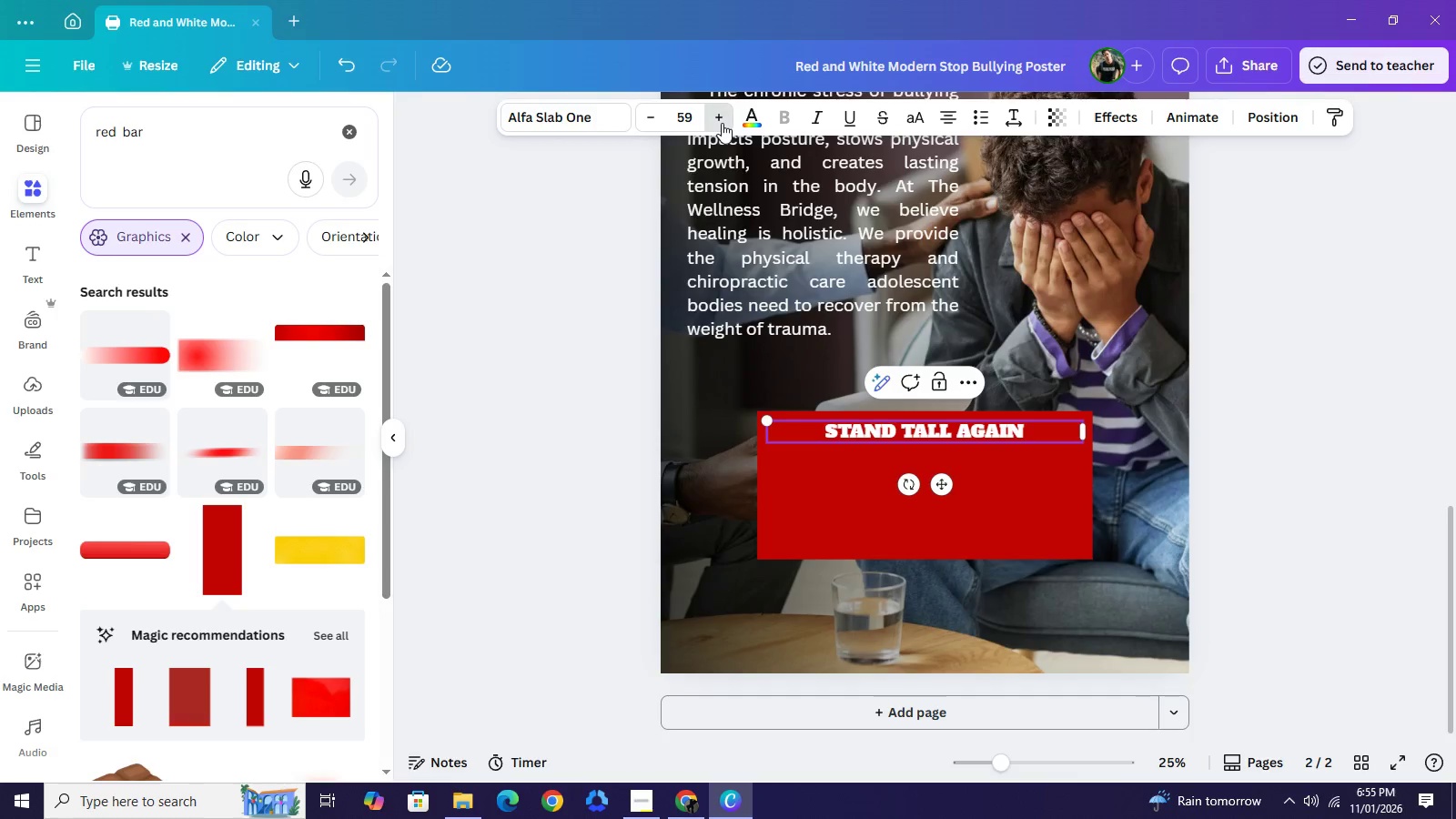 
triple_click([722, 123])
 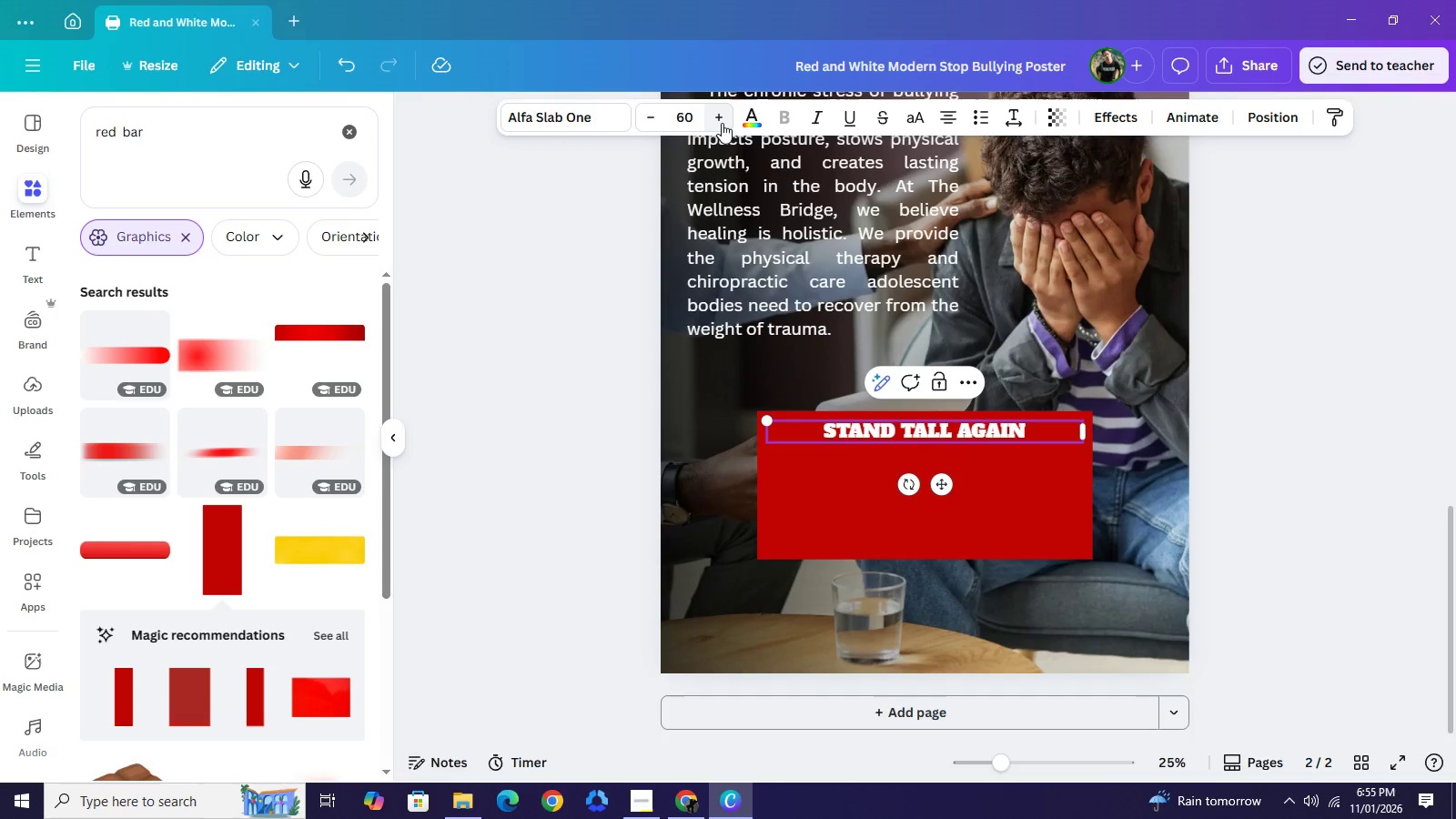 
triple_click([722, 123])
 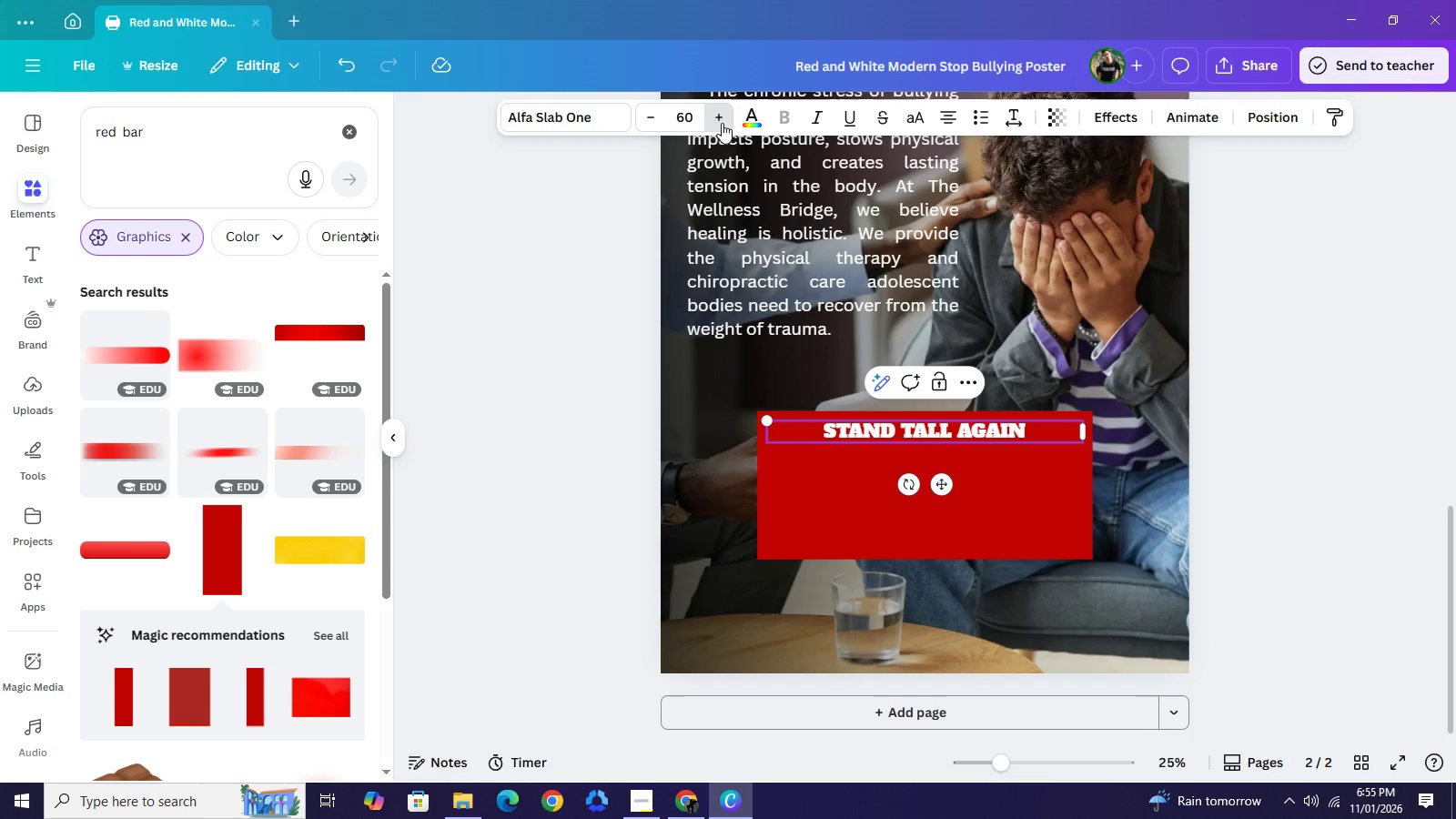 
triple_click([722, 123])
 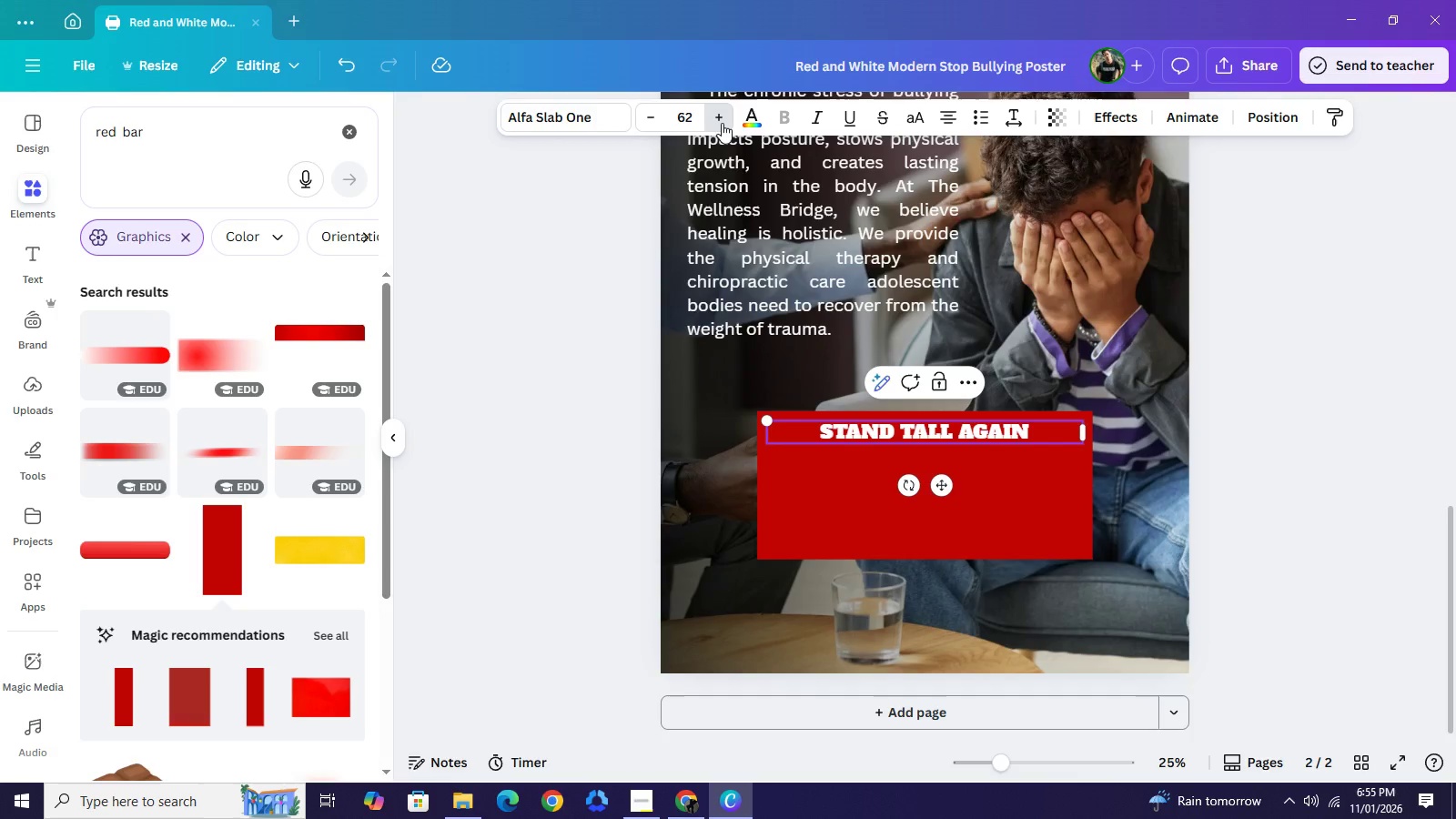 
triple_click([722, 123])
 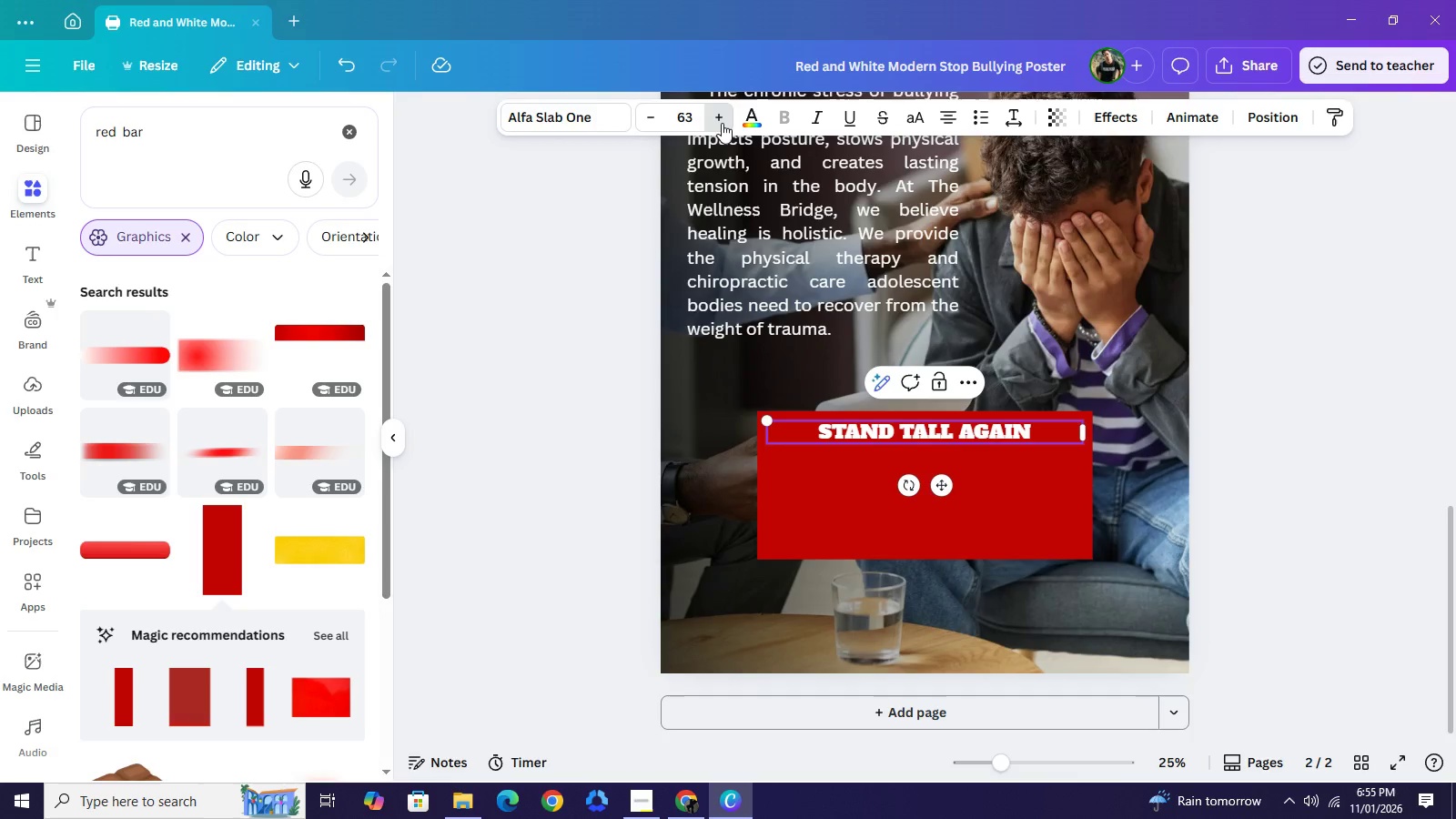 
triple_click([722, 123])
 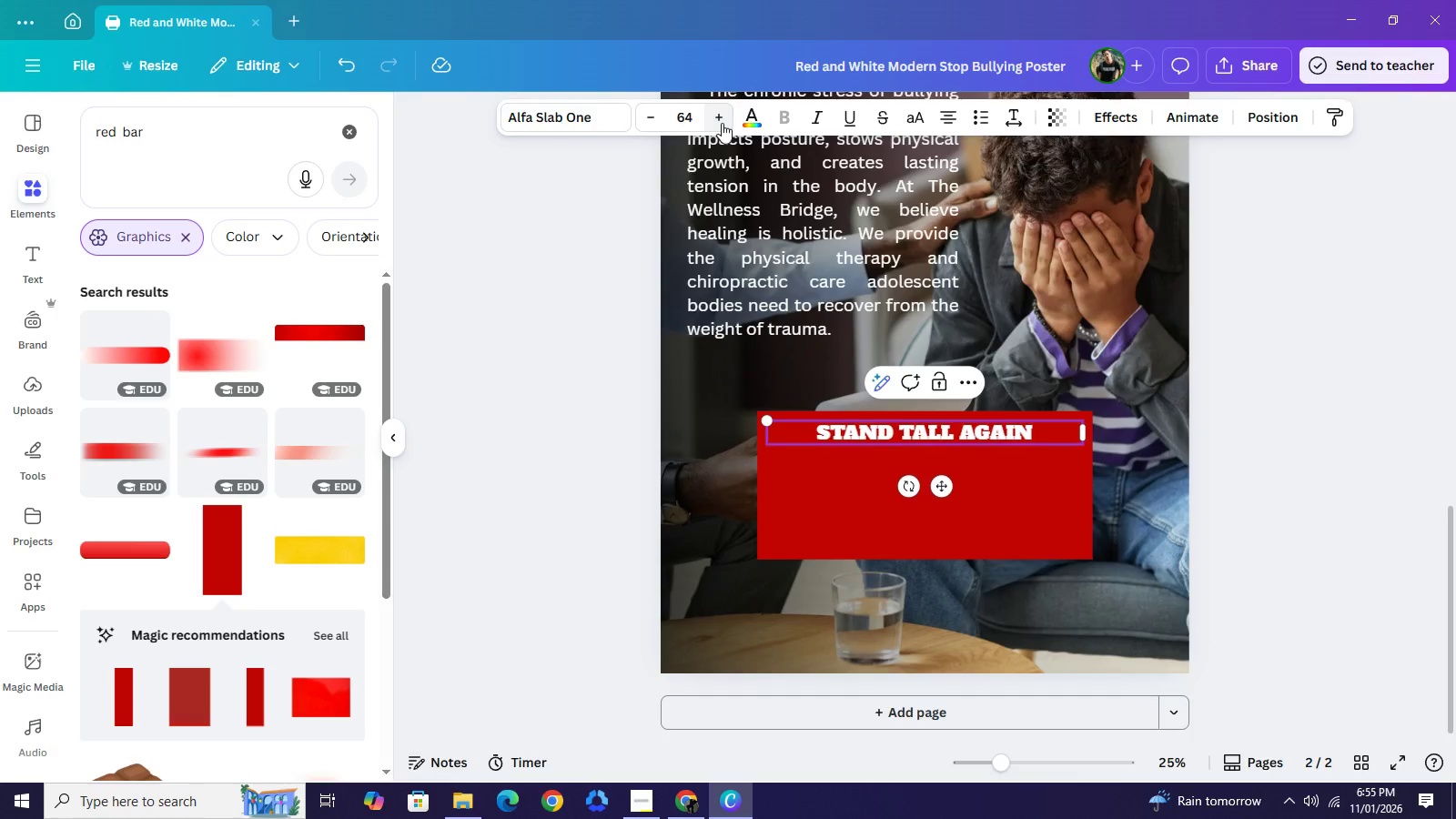 
triple_click([722, 123])
 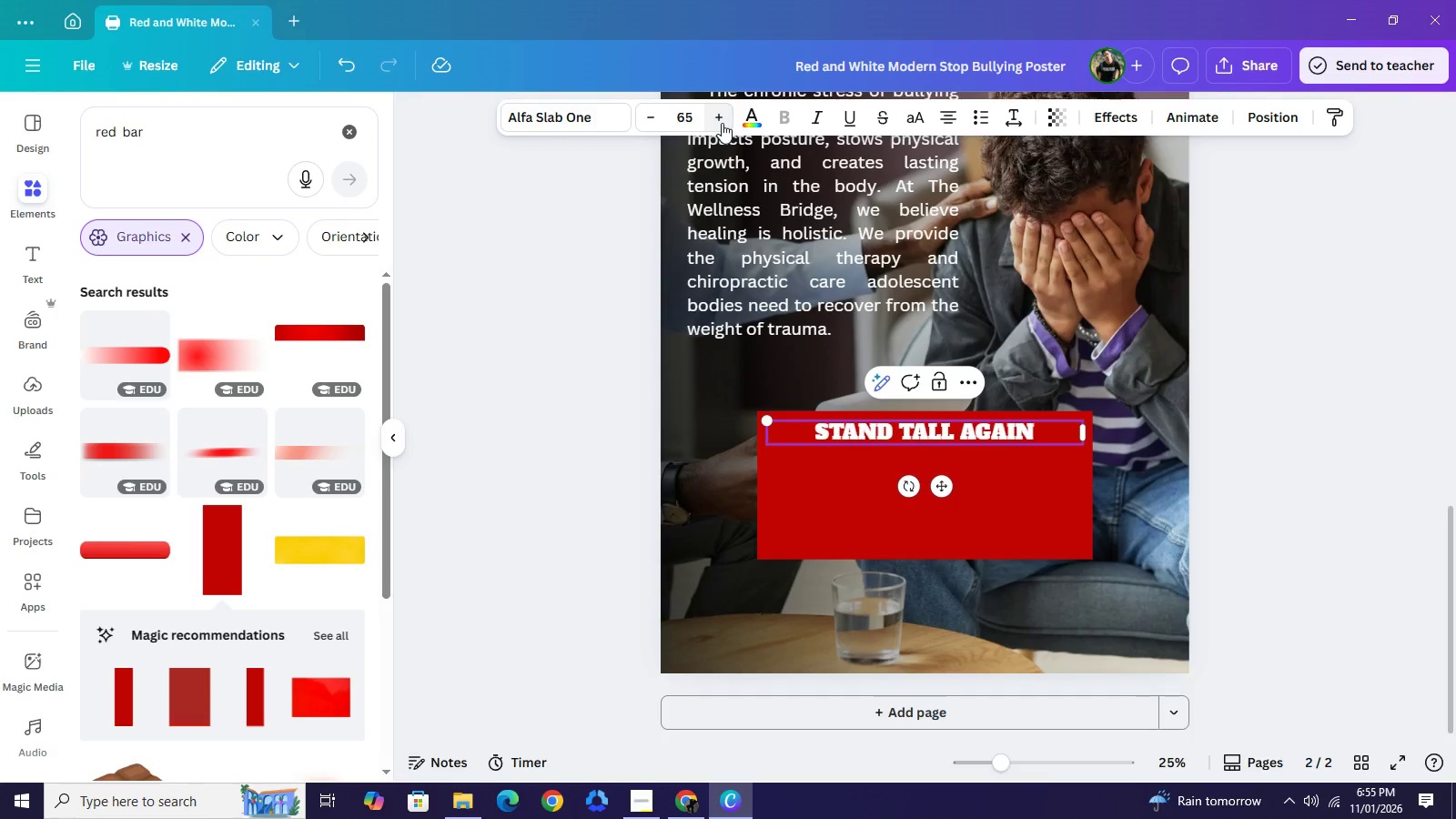 
triple_click([722, 123])
 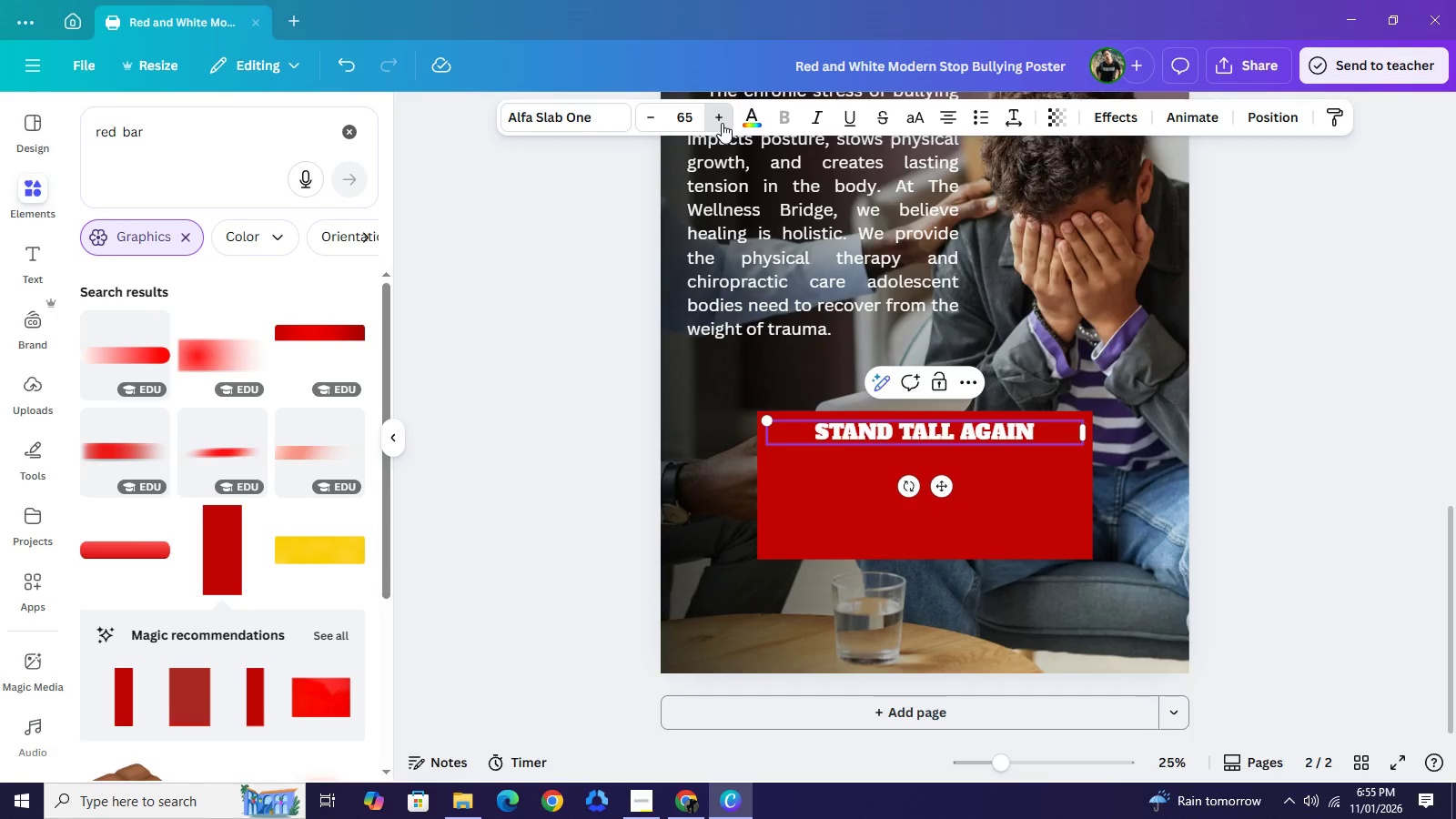 
triple_click([722, 123])
 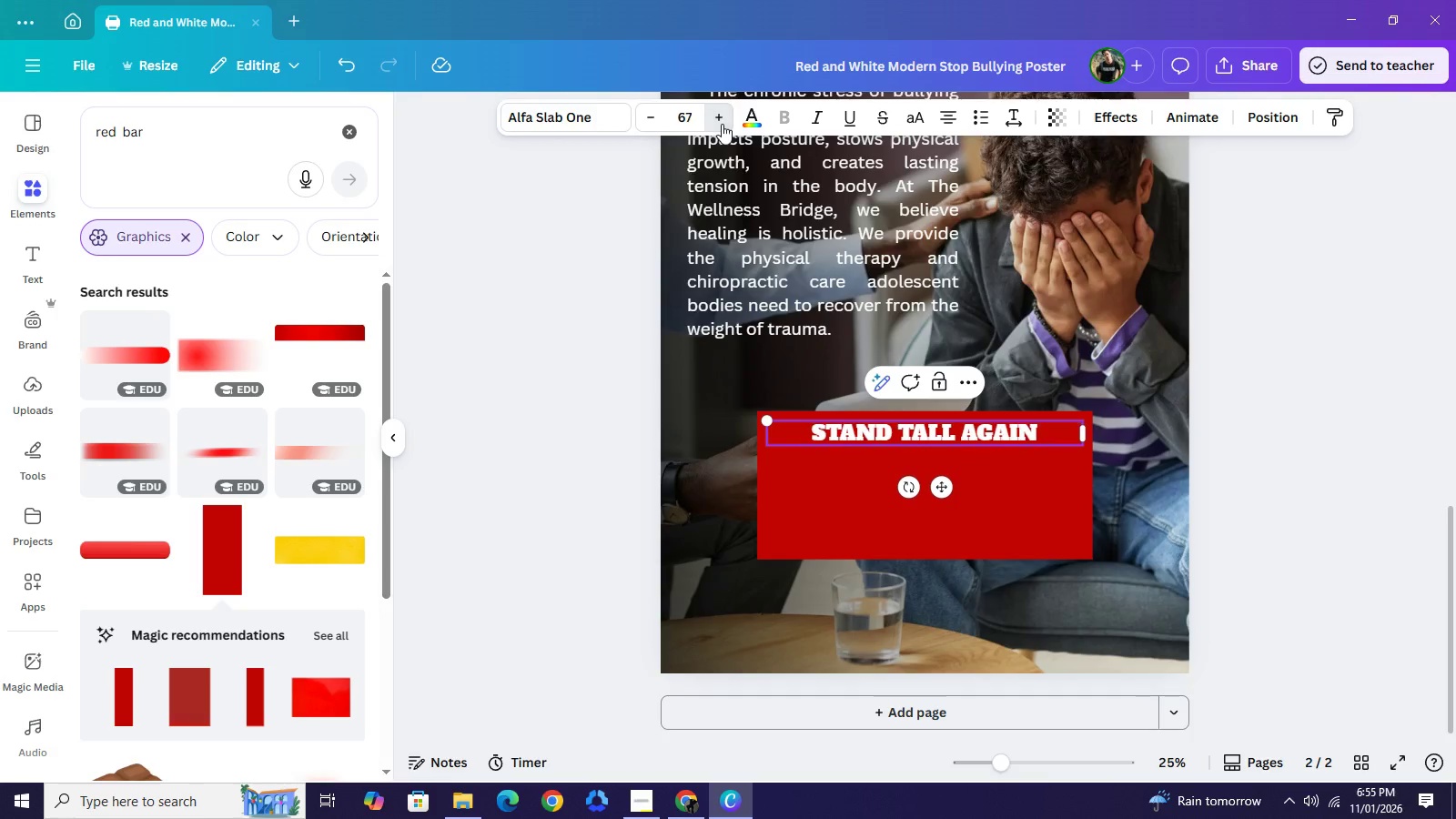 
triple_click([722, 123])
 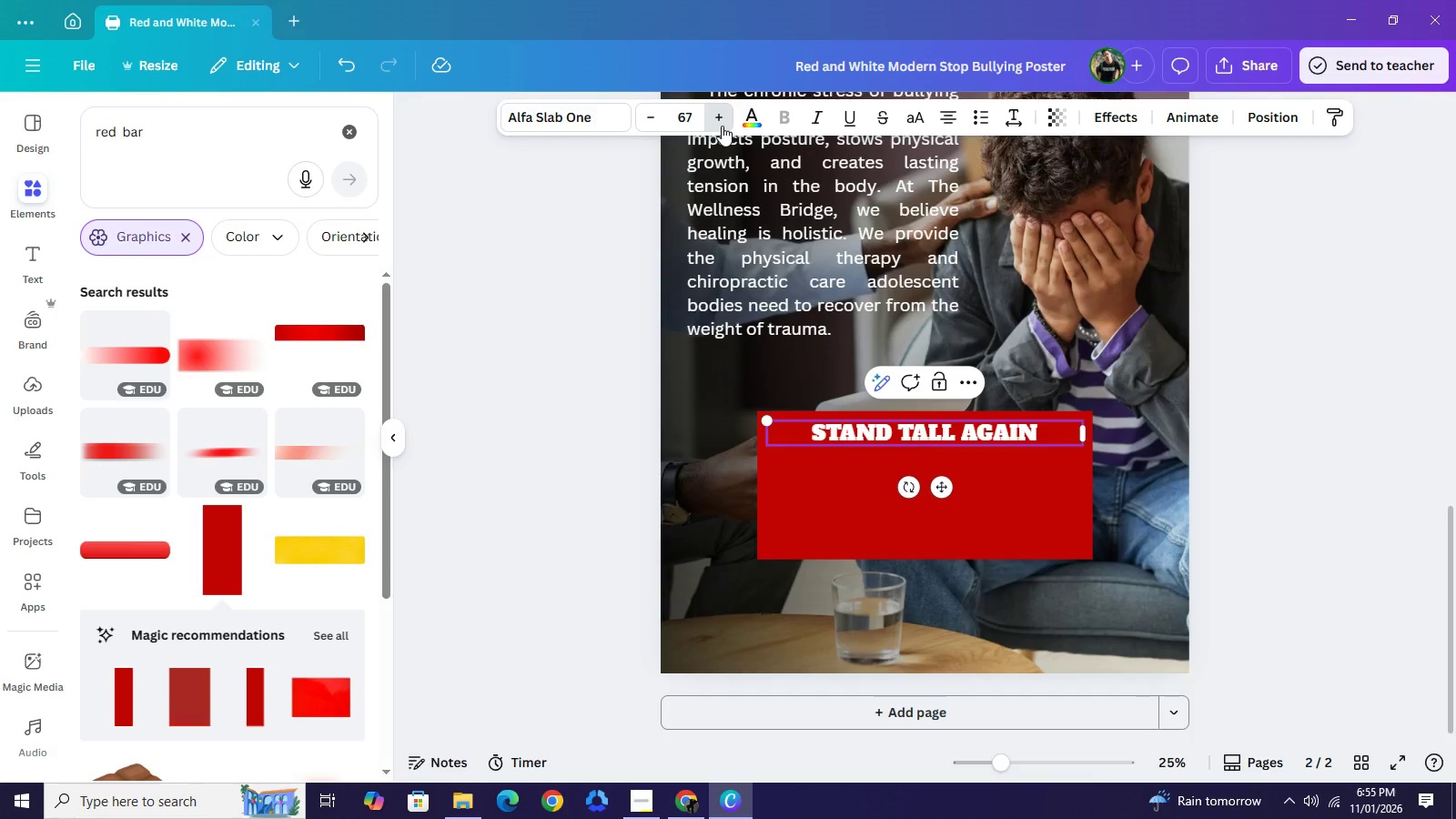 
triple_click([722, 123])
 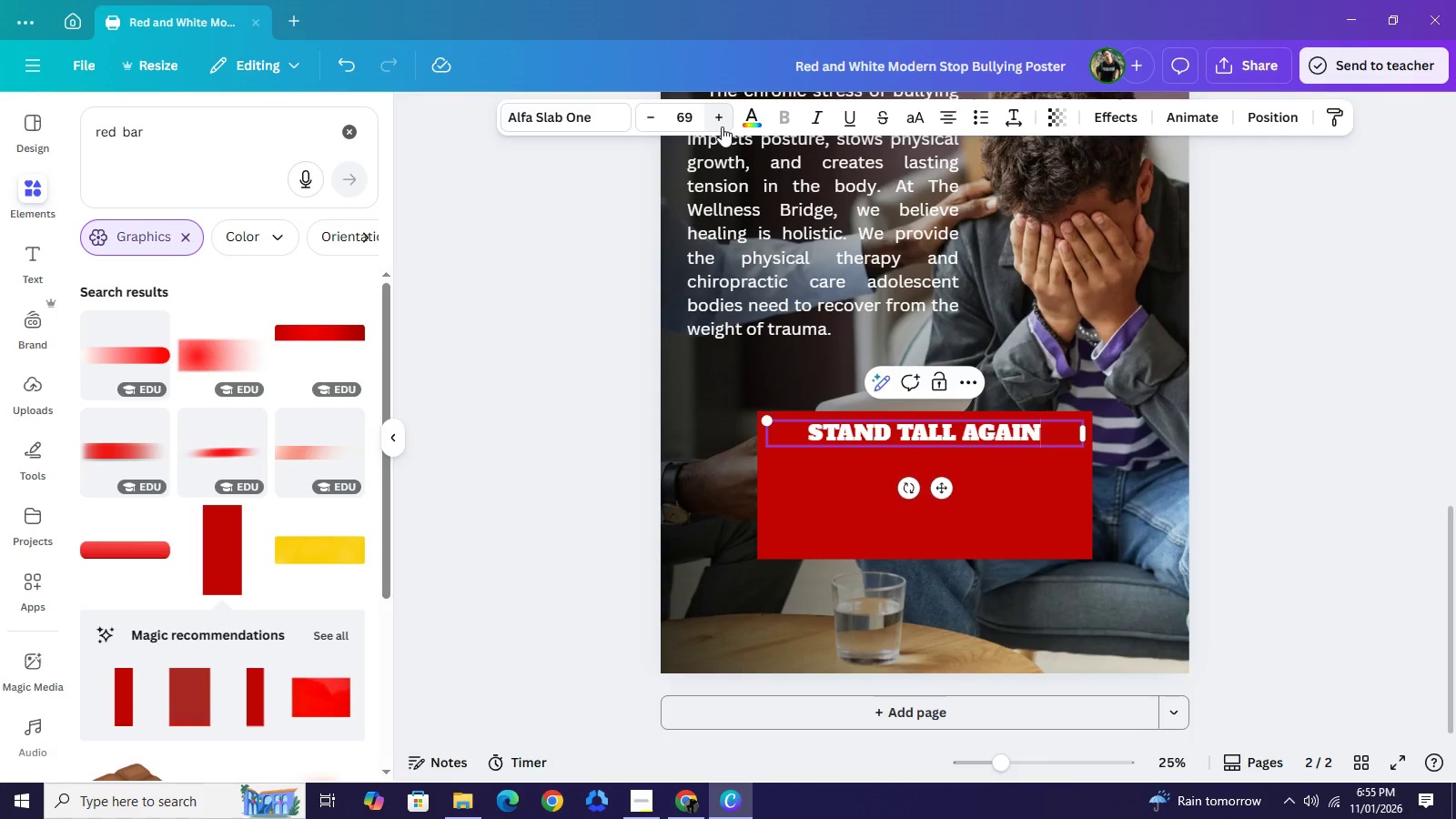 
triple_click([722, 126])
 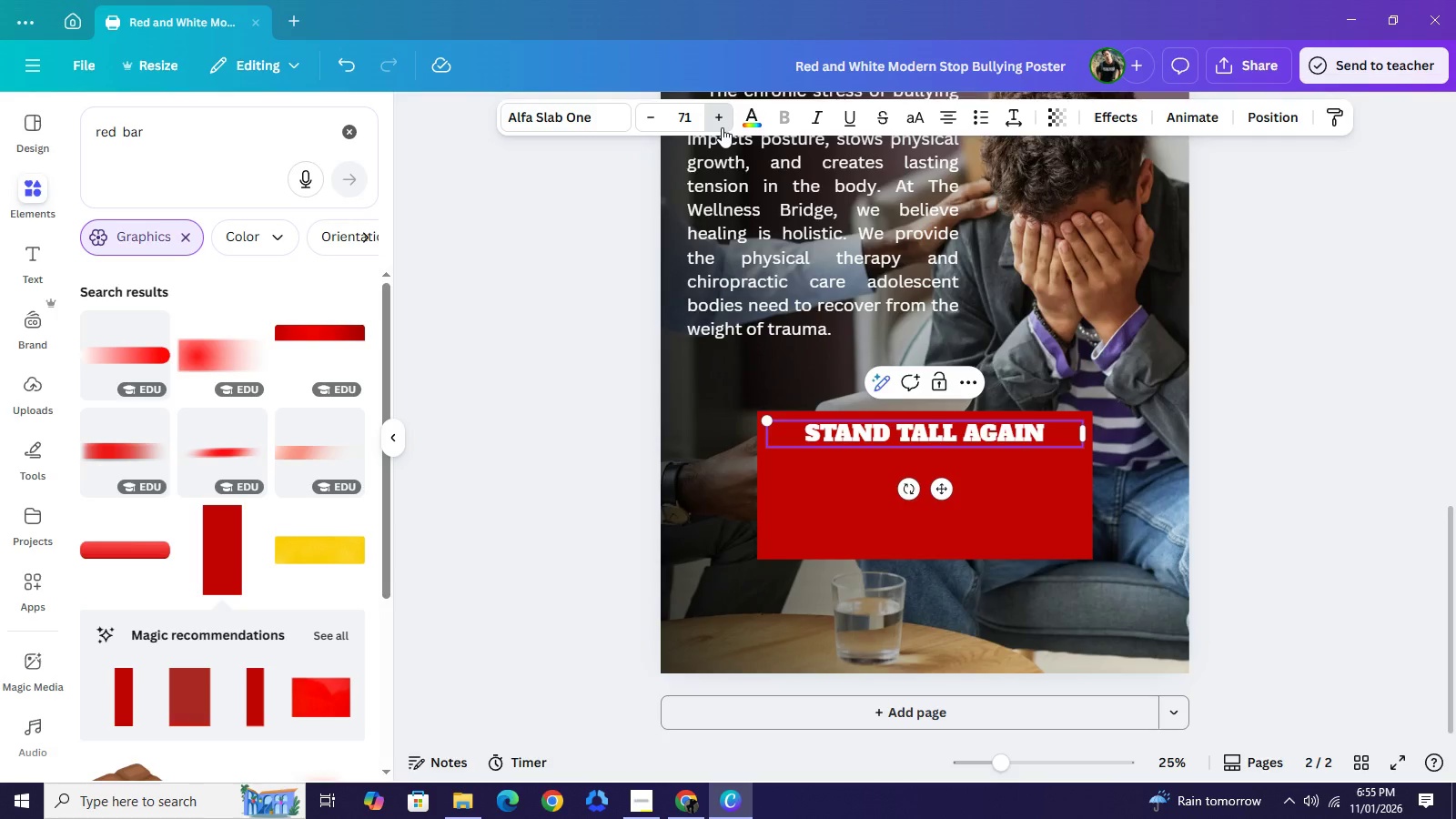 
triple_click([722, 127])
 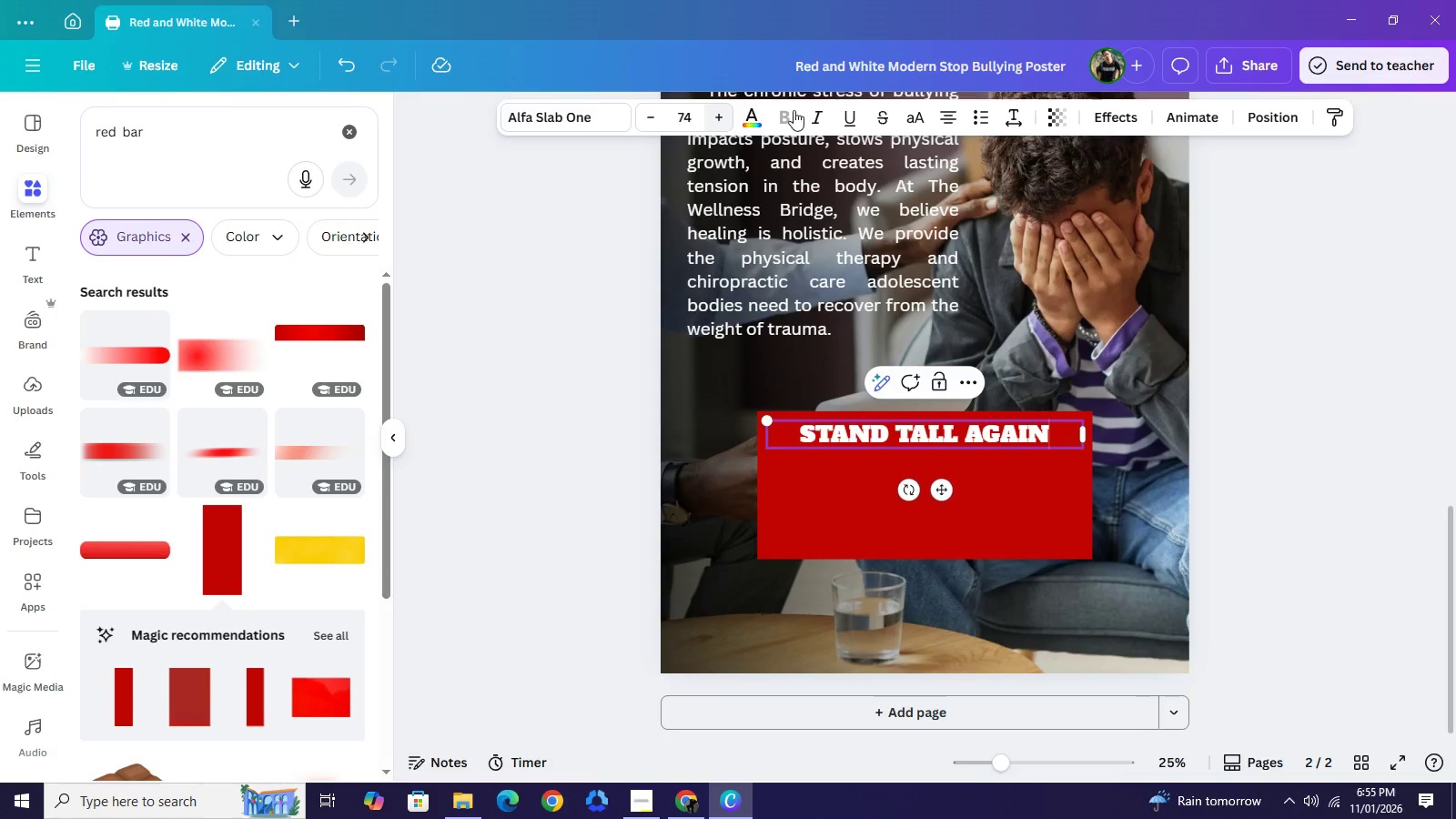 
triple_click([722, 127])
 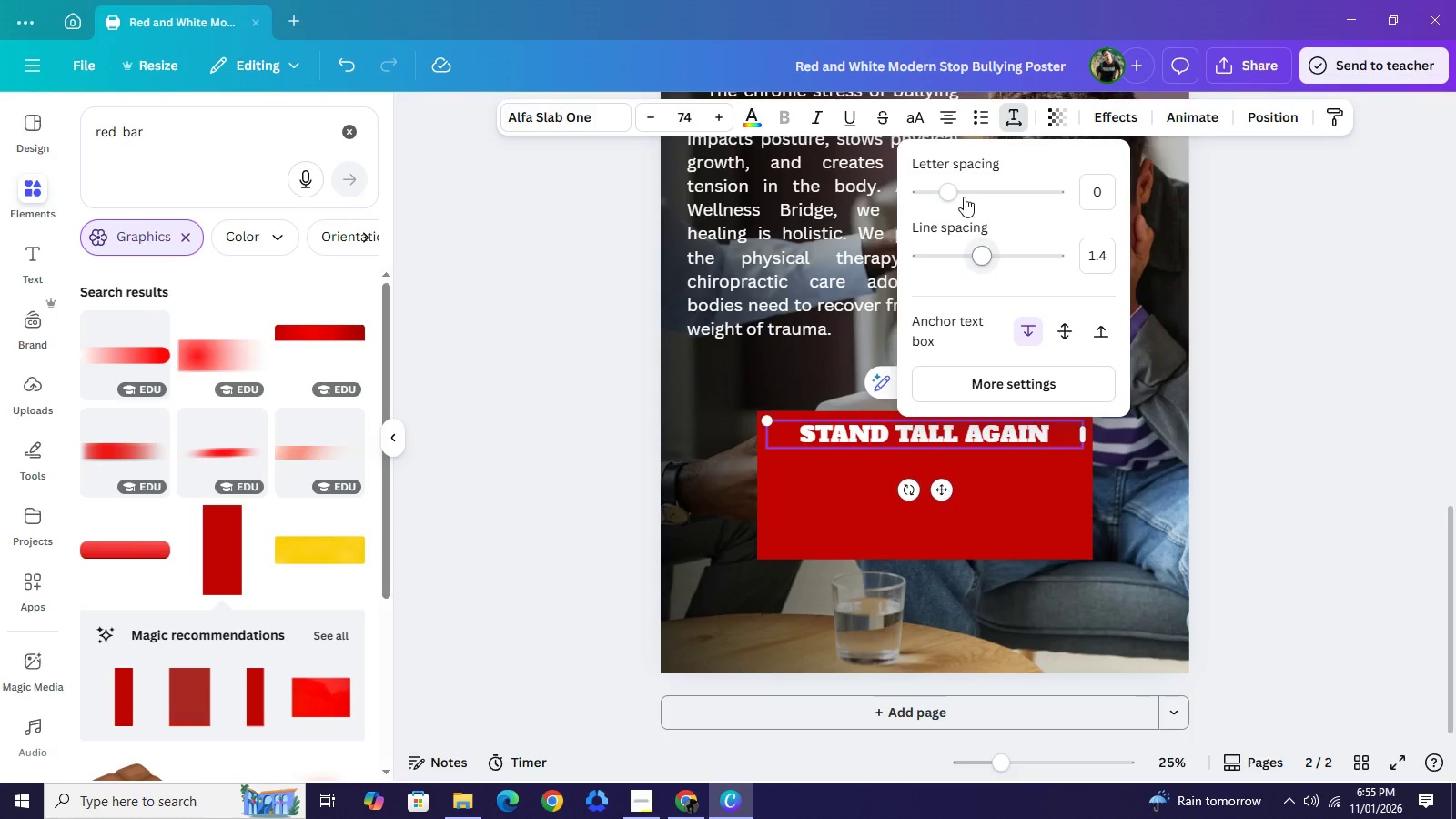 
left_click_drag(start_coordinate=[957, 188], to_coordinate=[968, 192])
 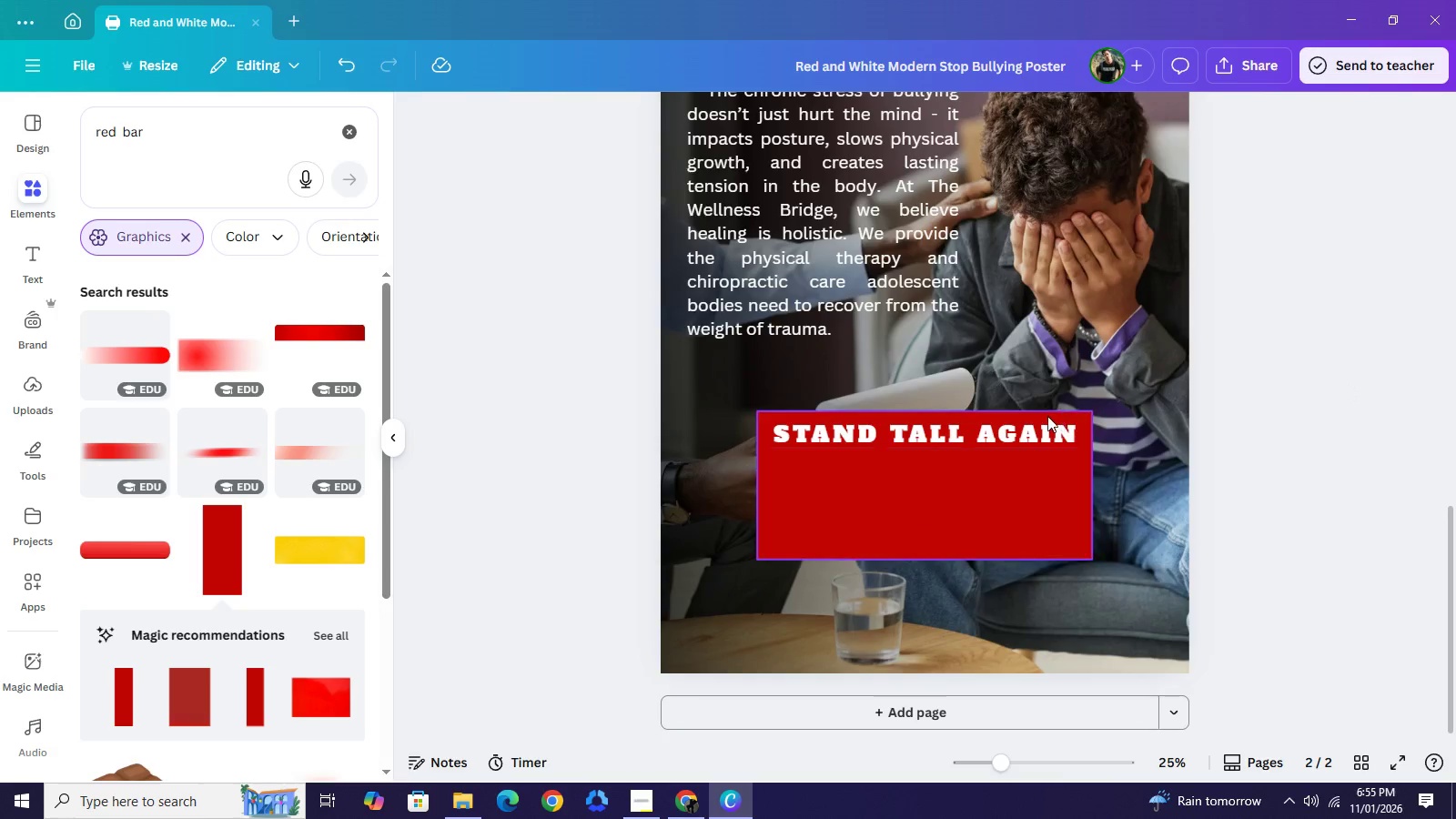 
scroll: coordinate [1036, 406], scroll_direction: up, amount: 1.0
 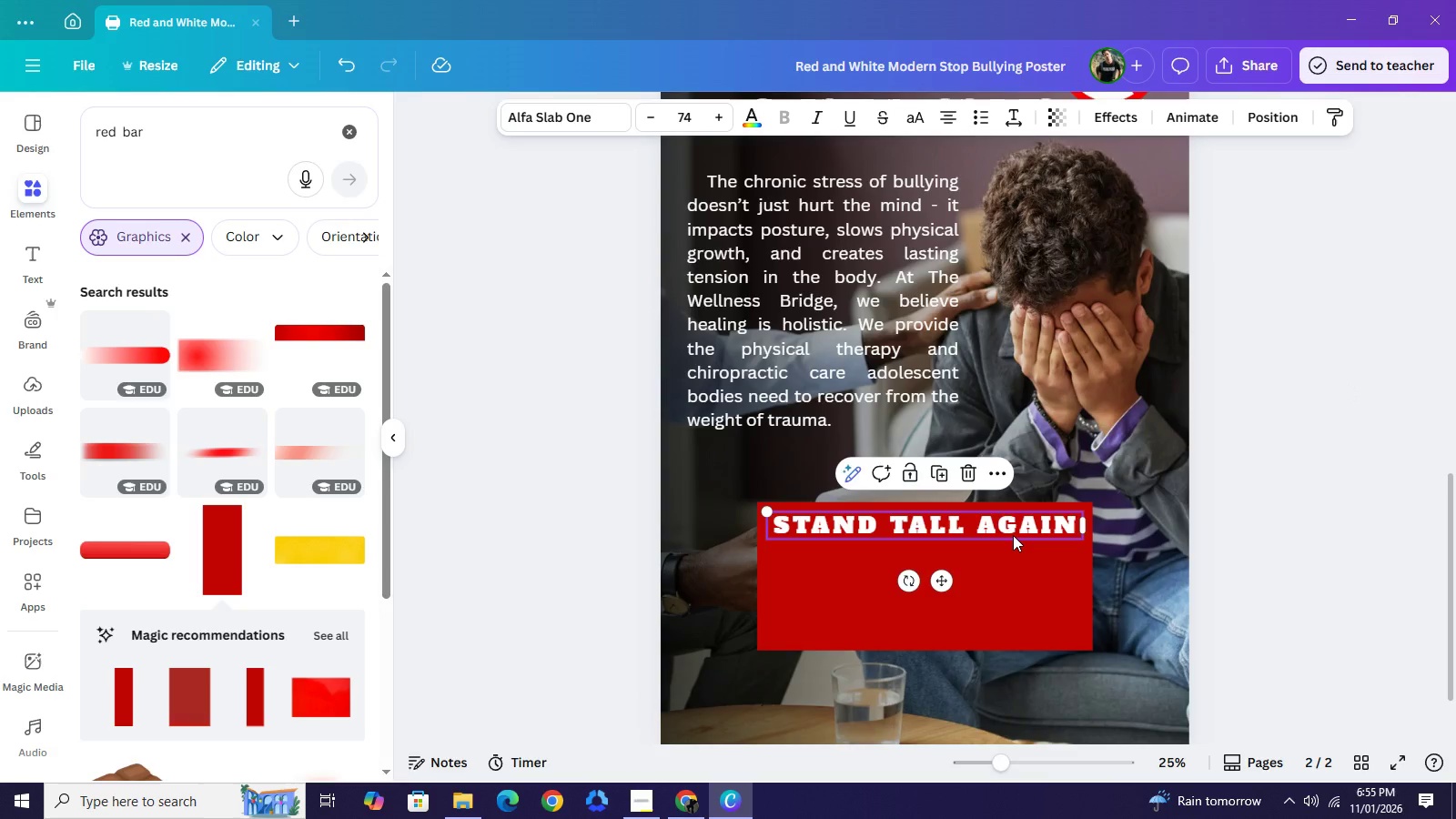 
left_click([1013, 535])
 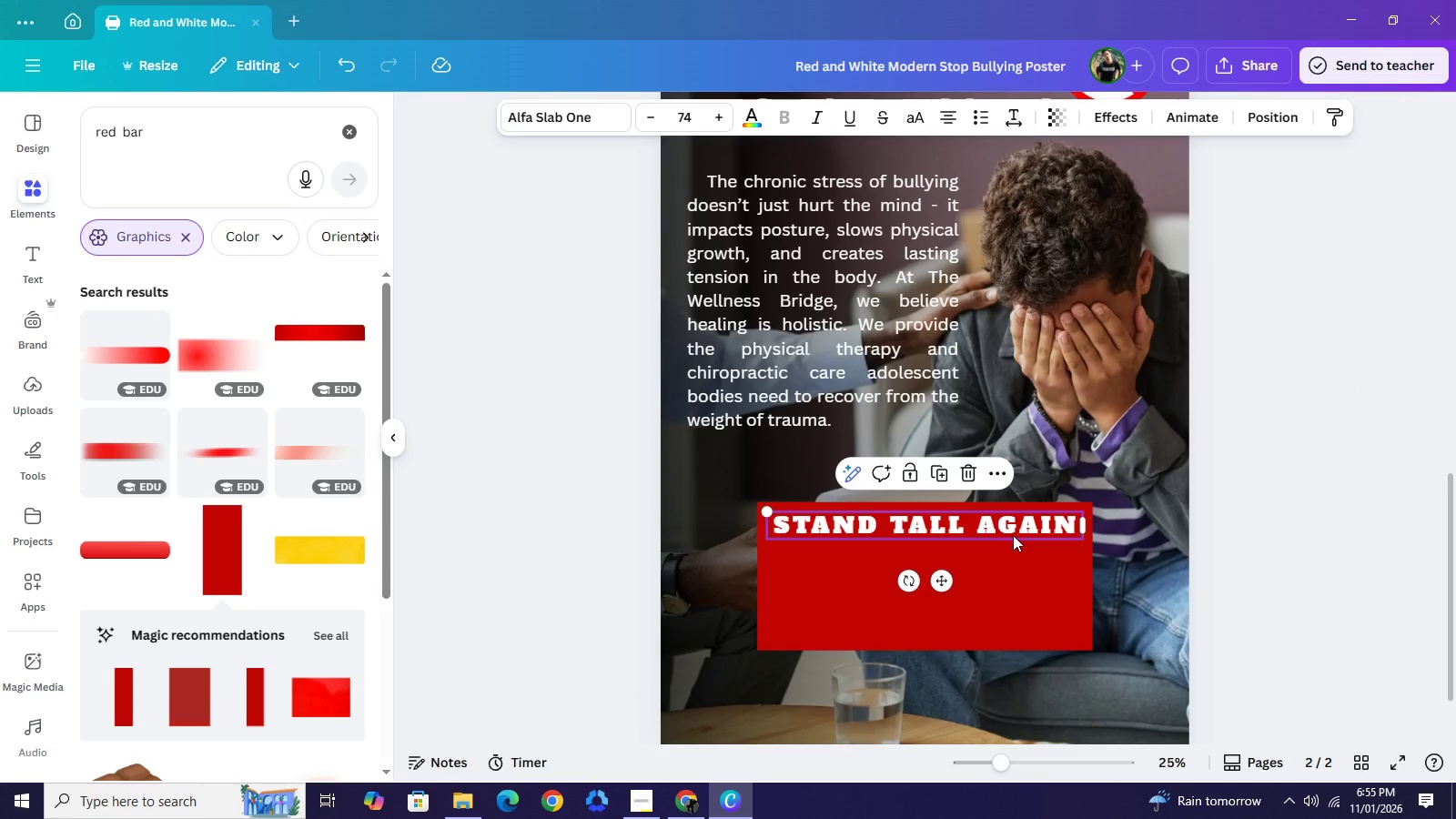 
hold_key(key=ControlLeft, duration=1.06)
 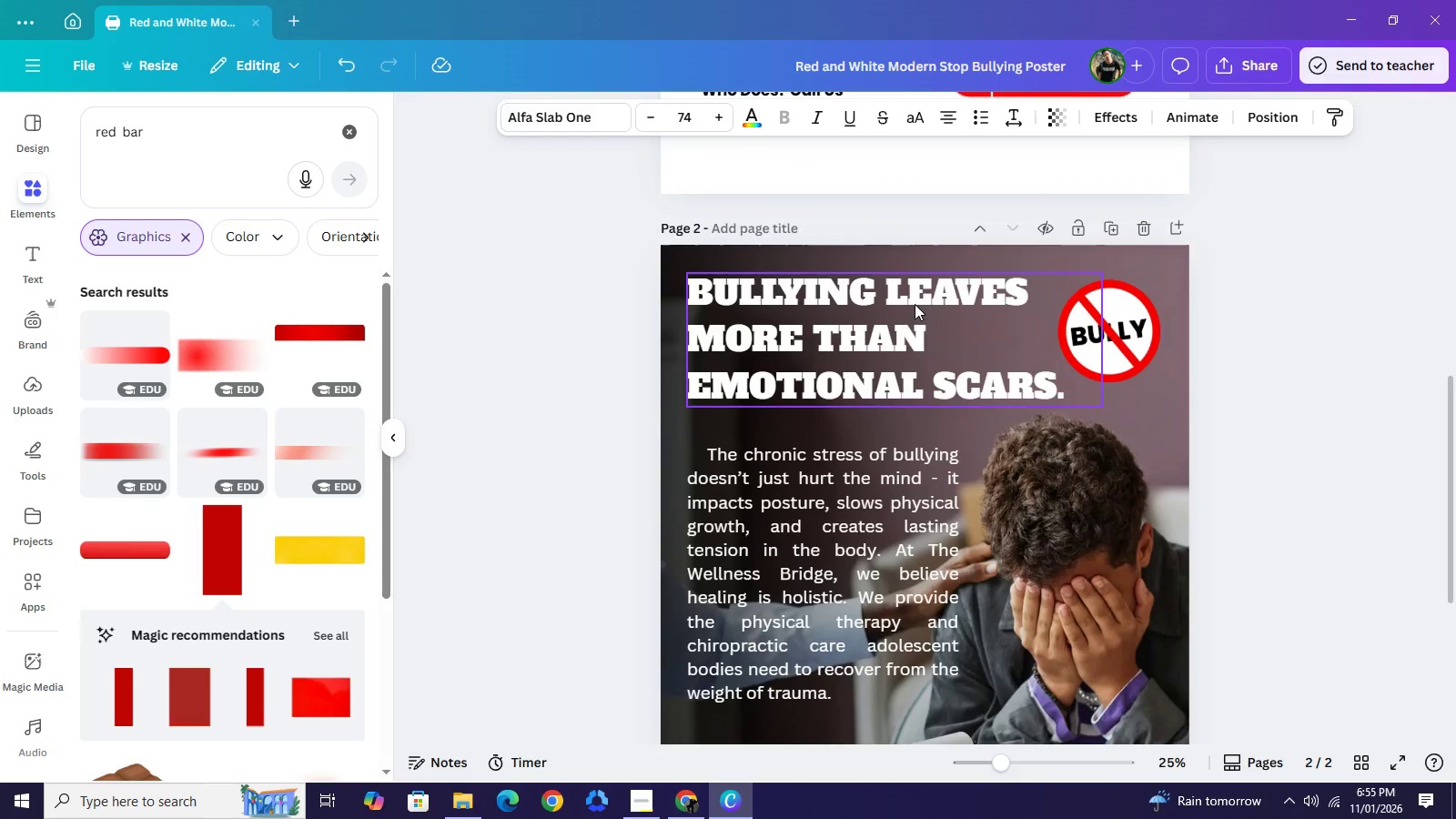 
scroll: coordinate [1022, 446], scroll_direction: up, amount: 3.0
 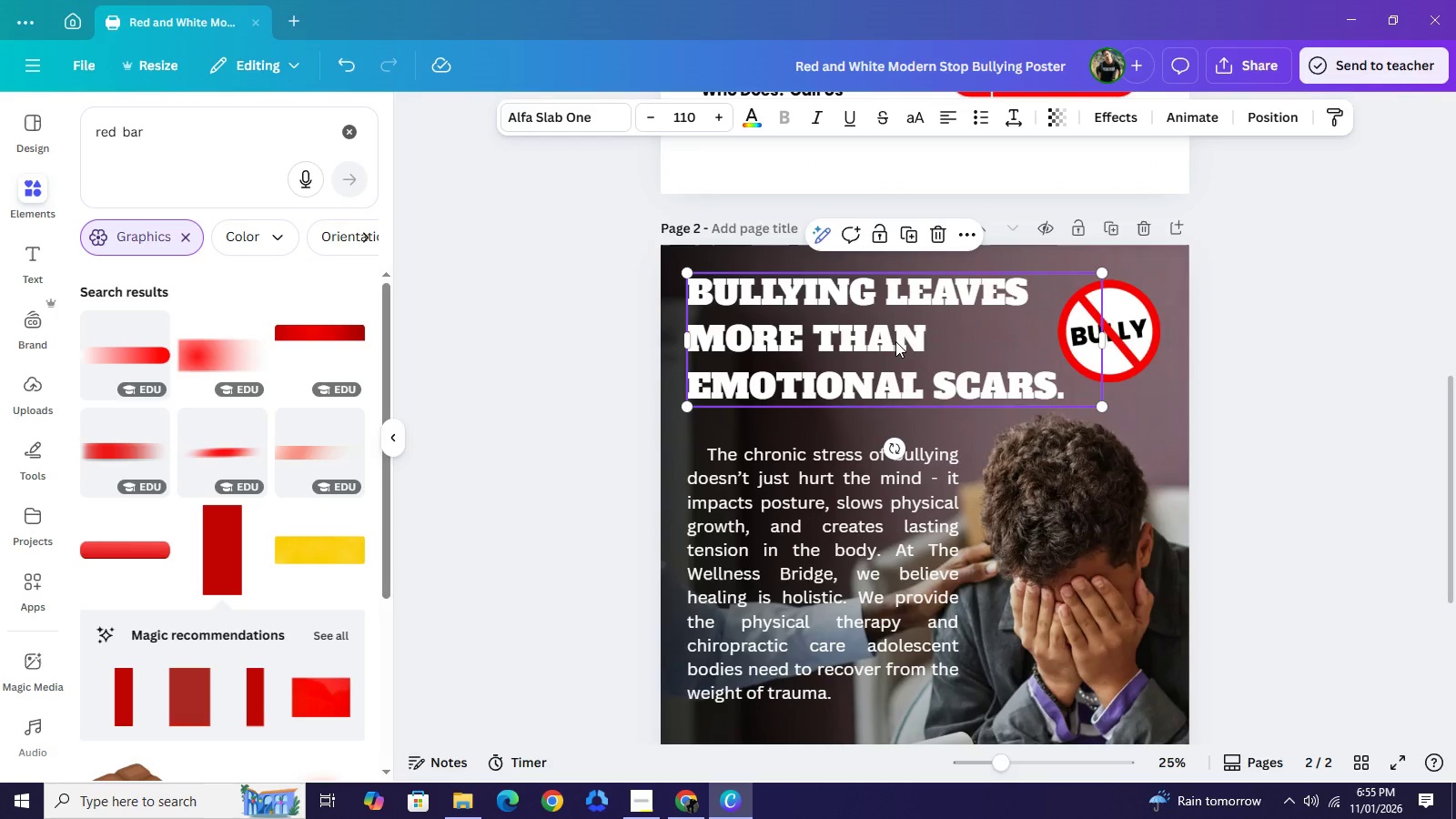 
key(Control+X)
 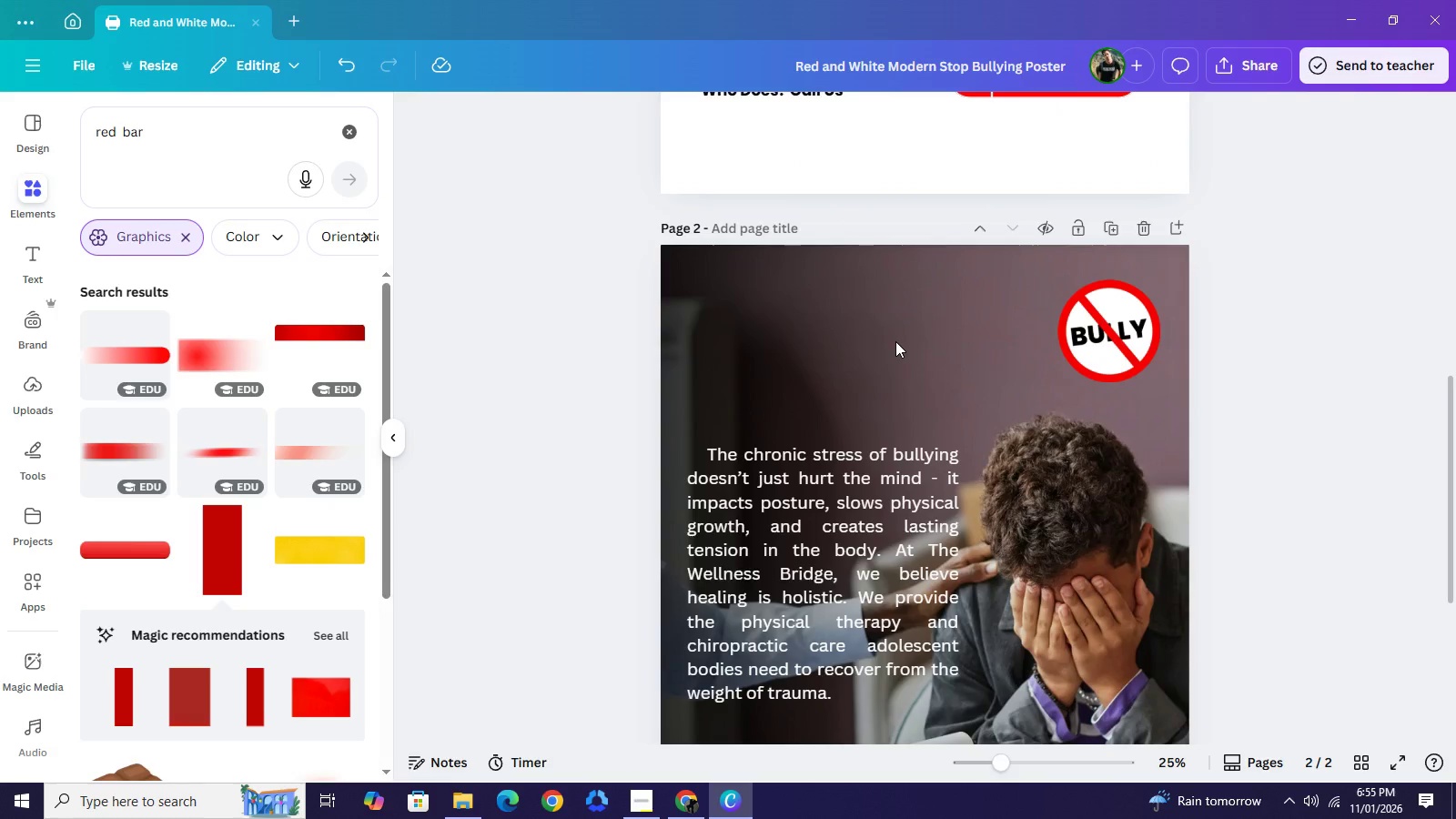 
key(Control+Z)
 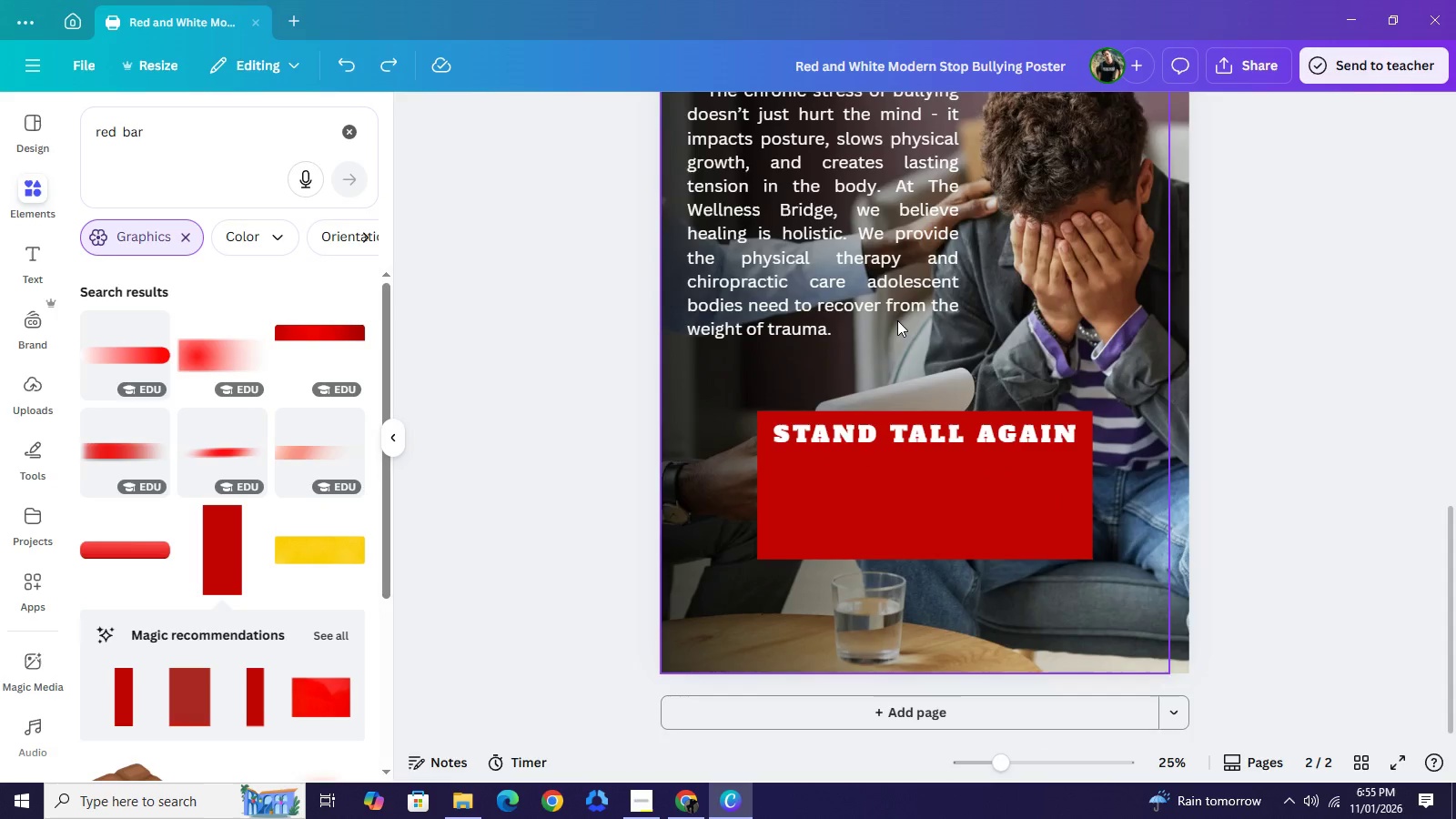 
scroll: coordinate [905, 322], scroll_direction: none, amount: 0.0
 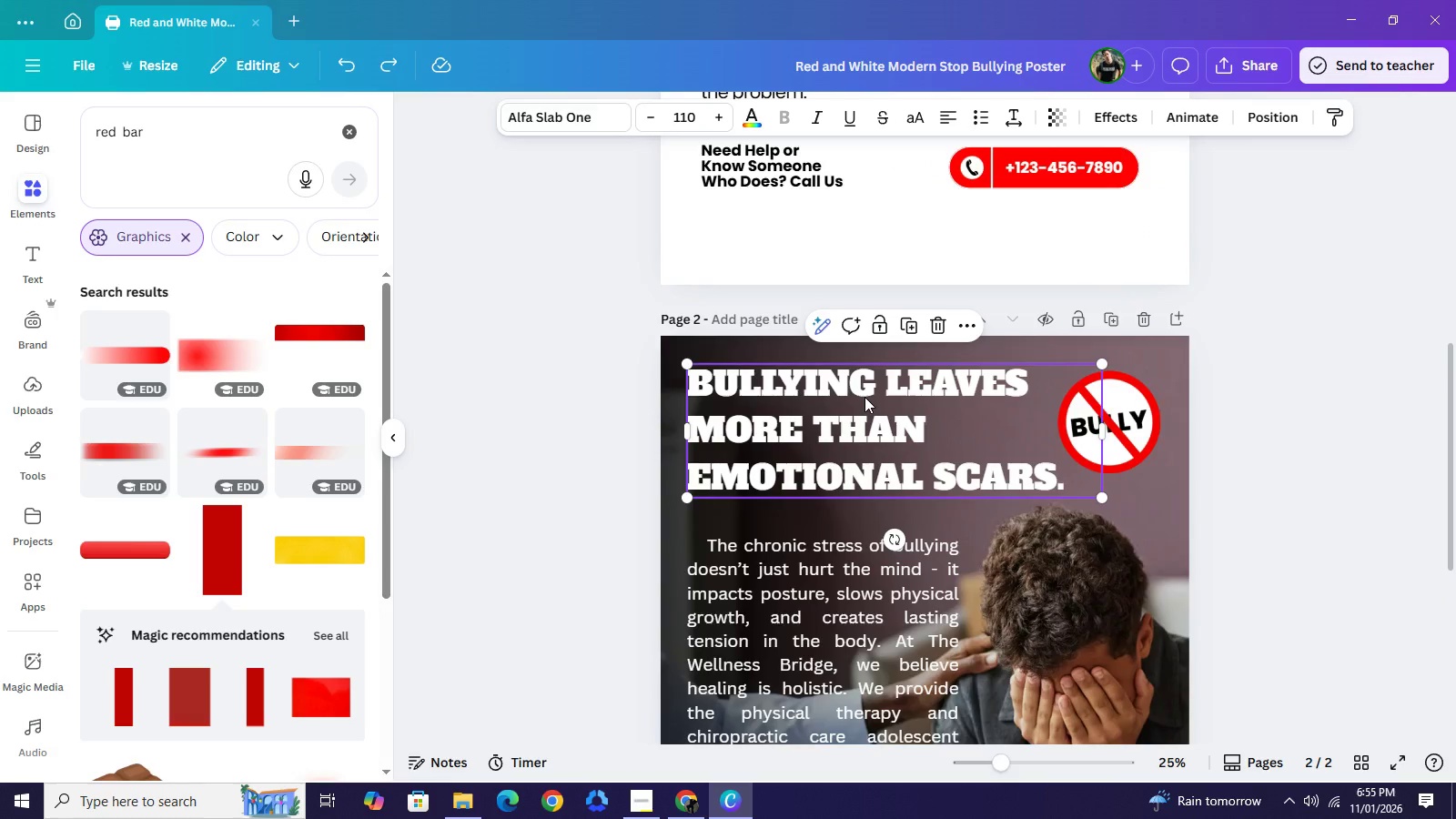 
key(Control+C)
 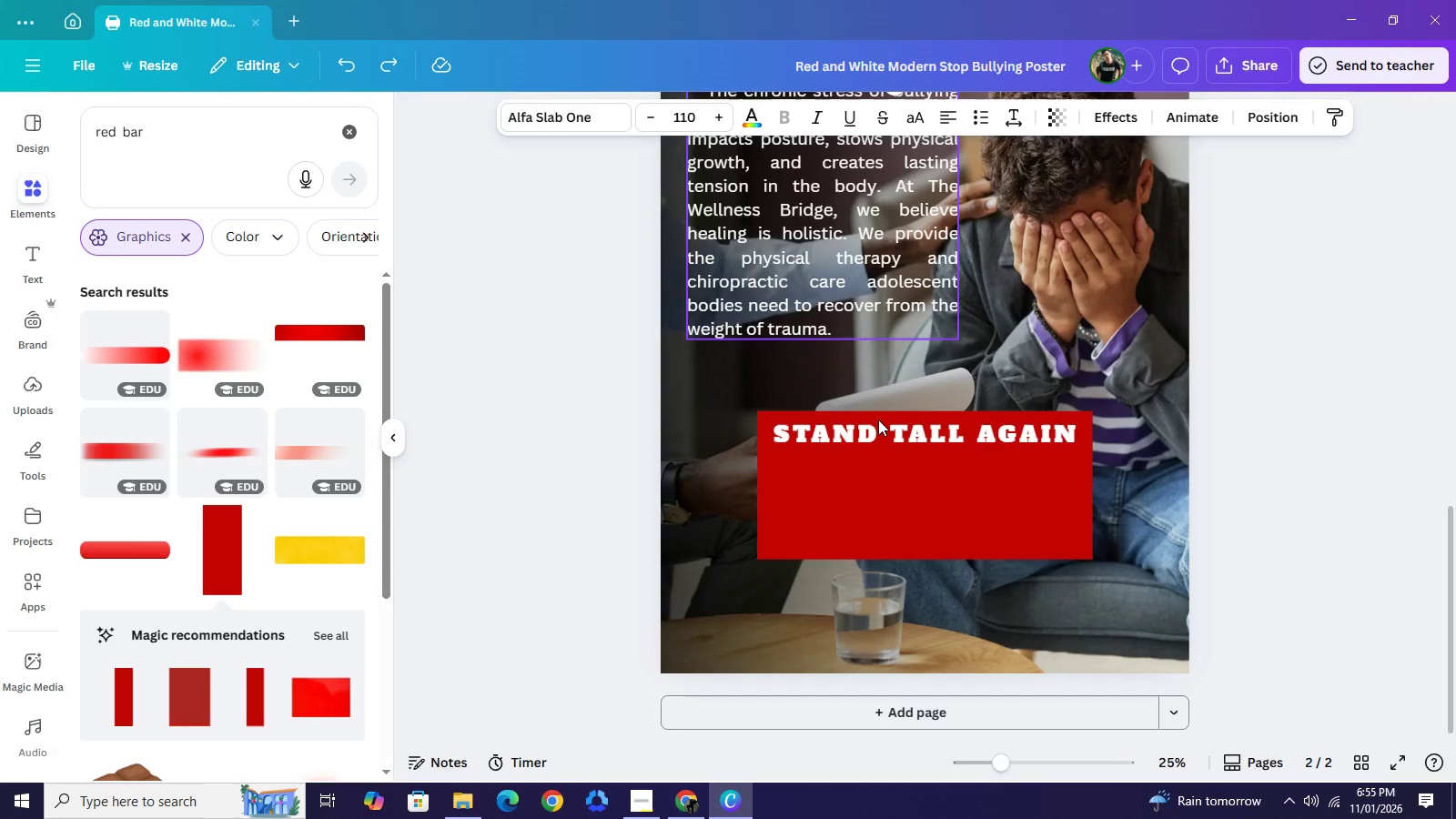 
scroll: coordinate [874, 412], scroll_direction: down, amount: 3.0
 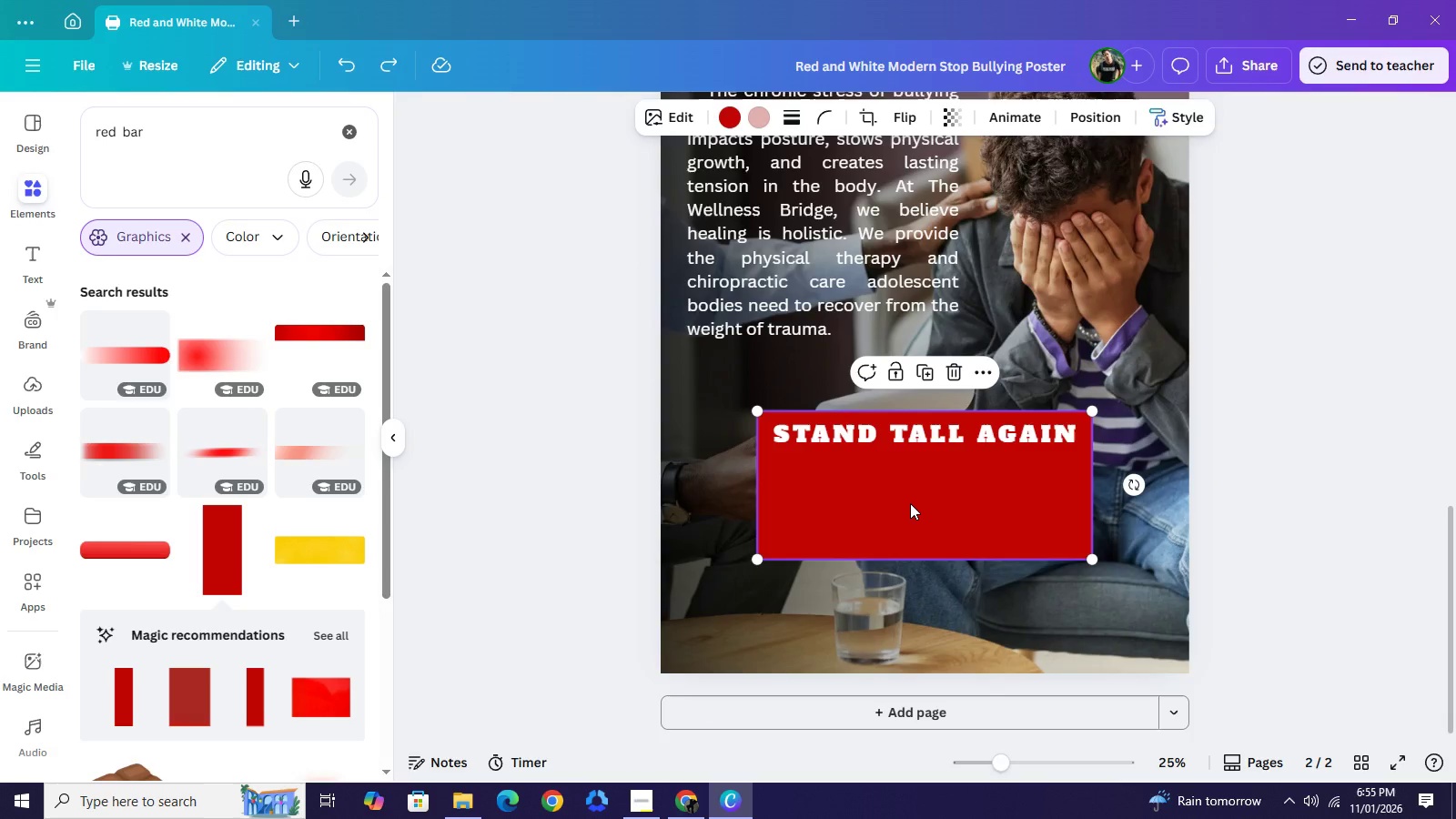 
left_click([910, 503])
 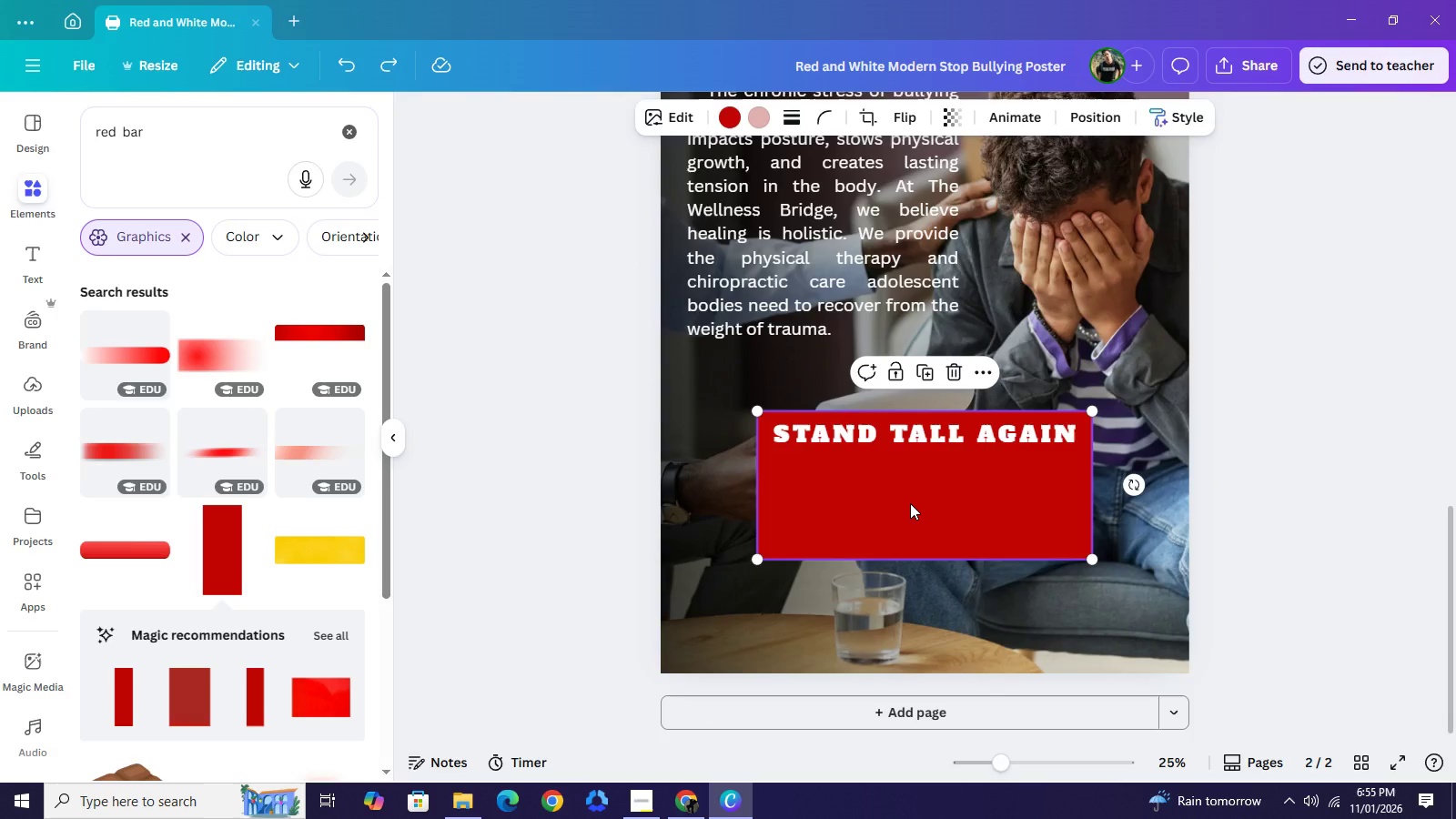 
key(Control+V)
 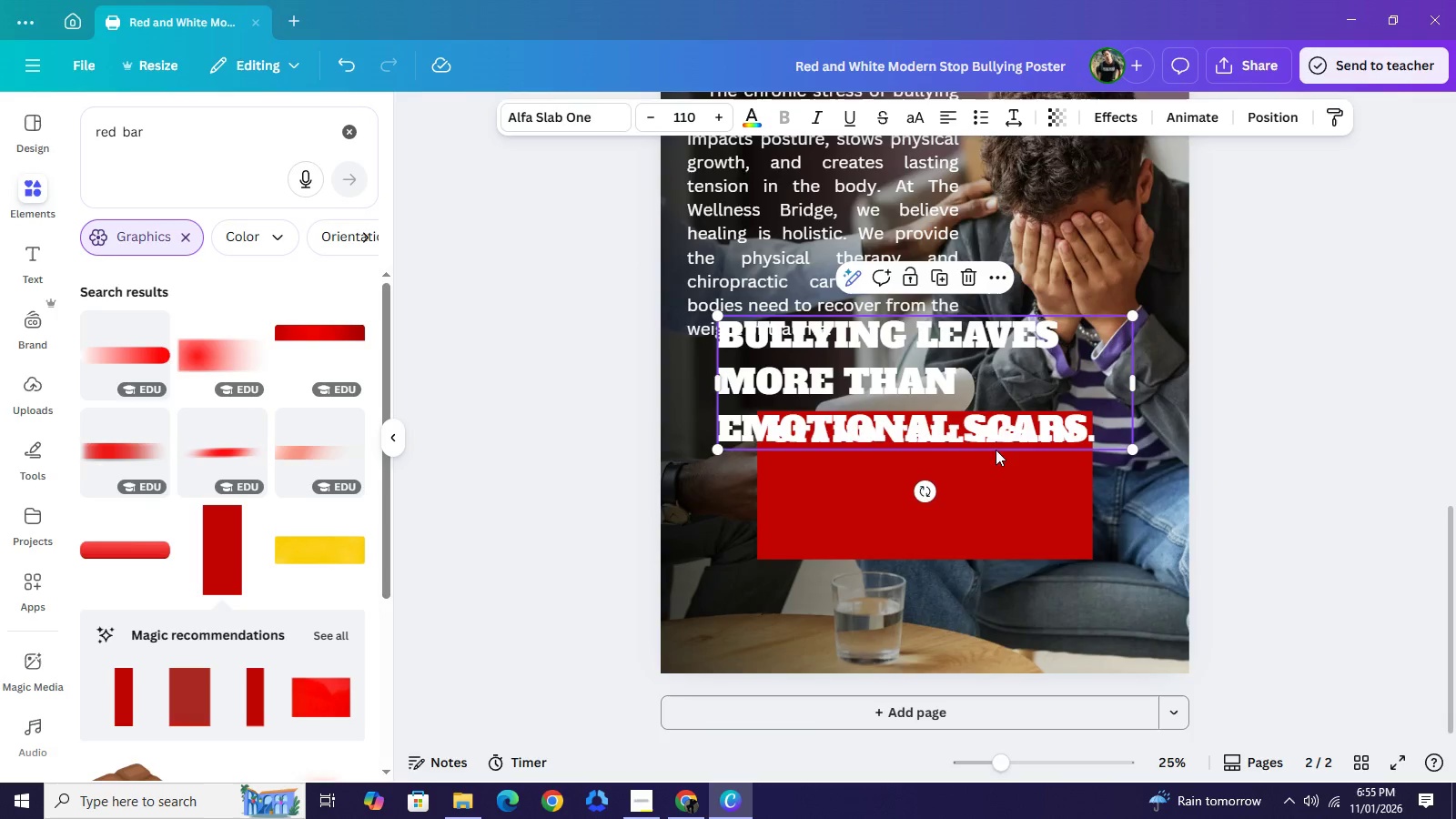 
left_click_drag(start_coordinate=[957, 372], to_coordinate=[1004, 513])
 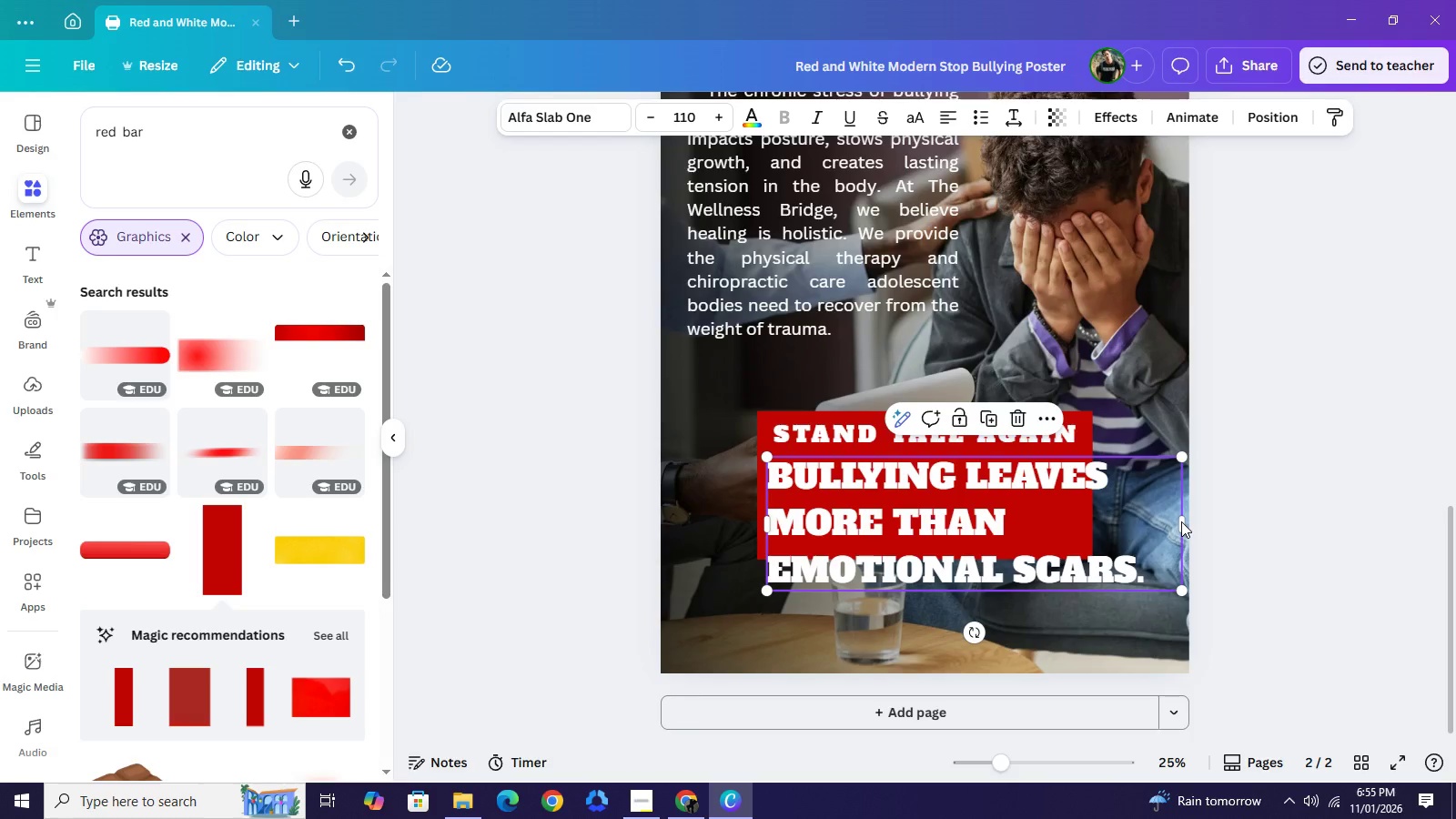 
left_click([1181, 521])
 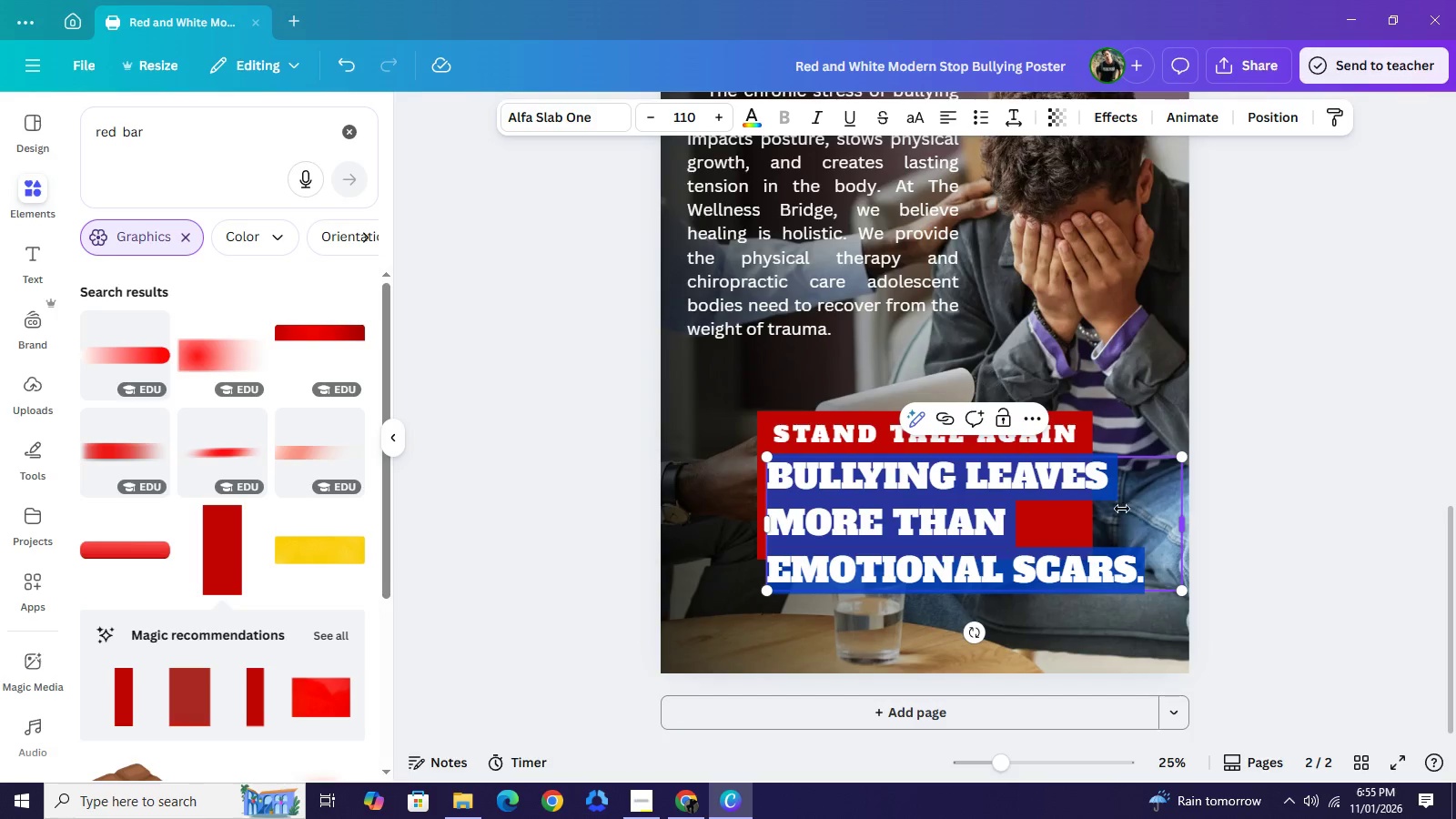 
left_click_drag(start_coordinate=[1184, 522], to_coordinate=[1086, 500])
 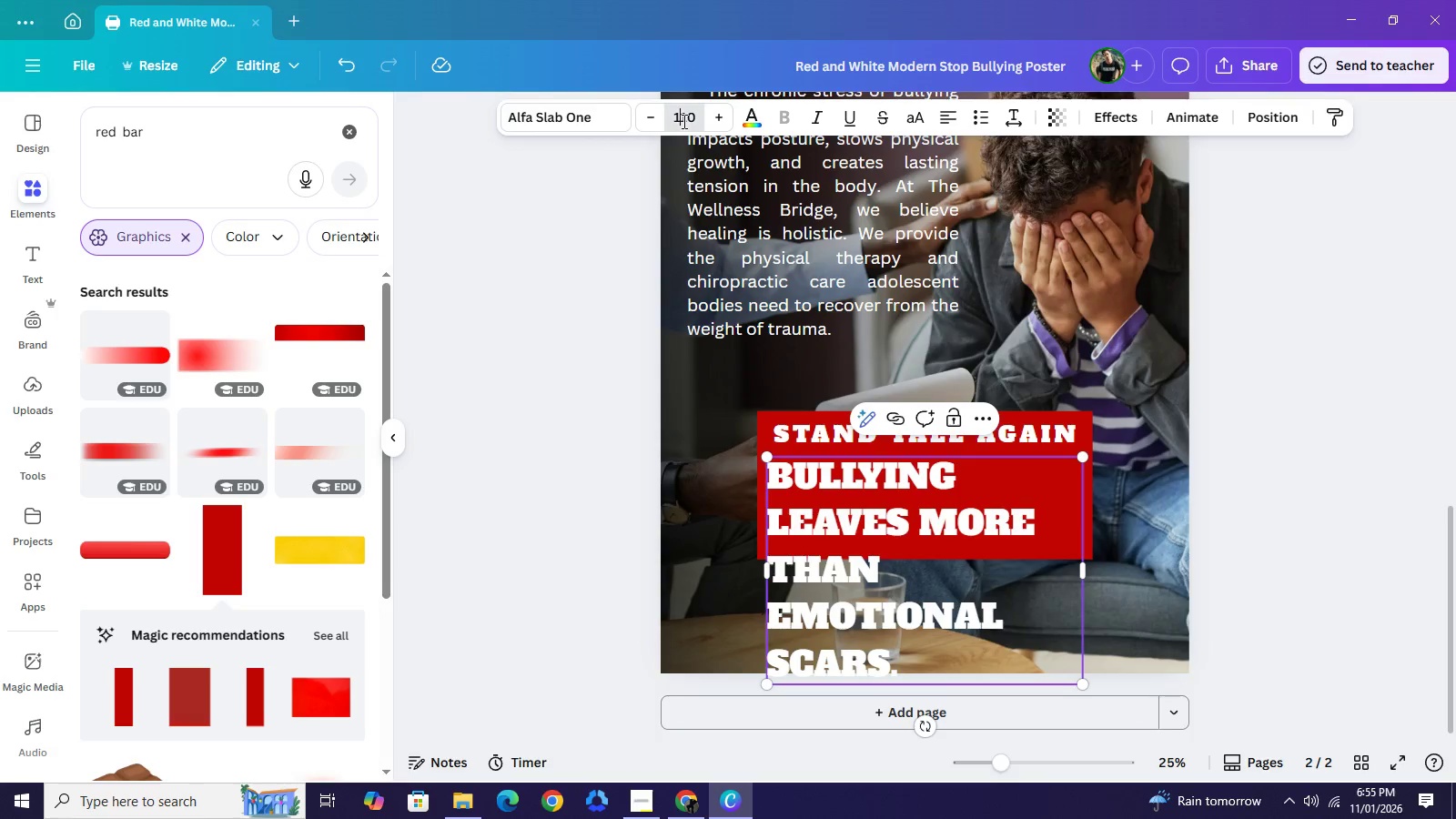 
double_click([682, 121])
 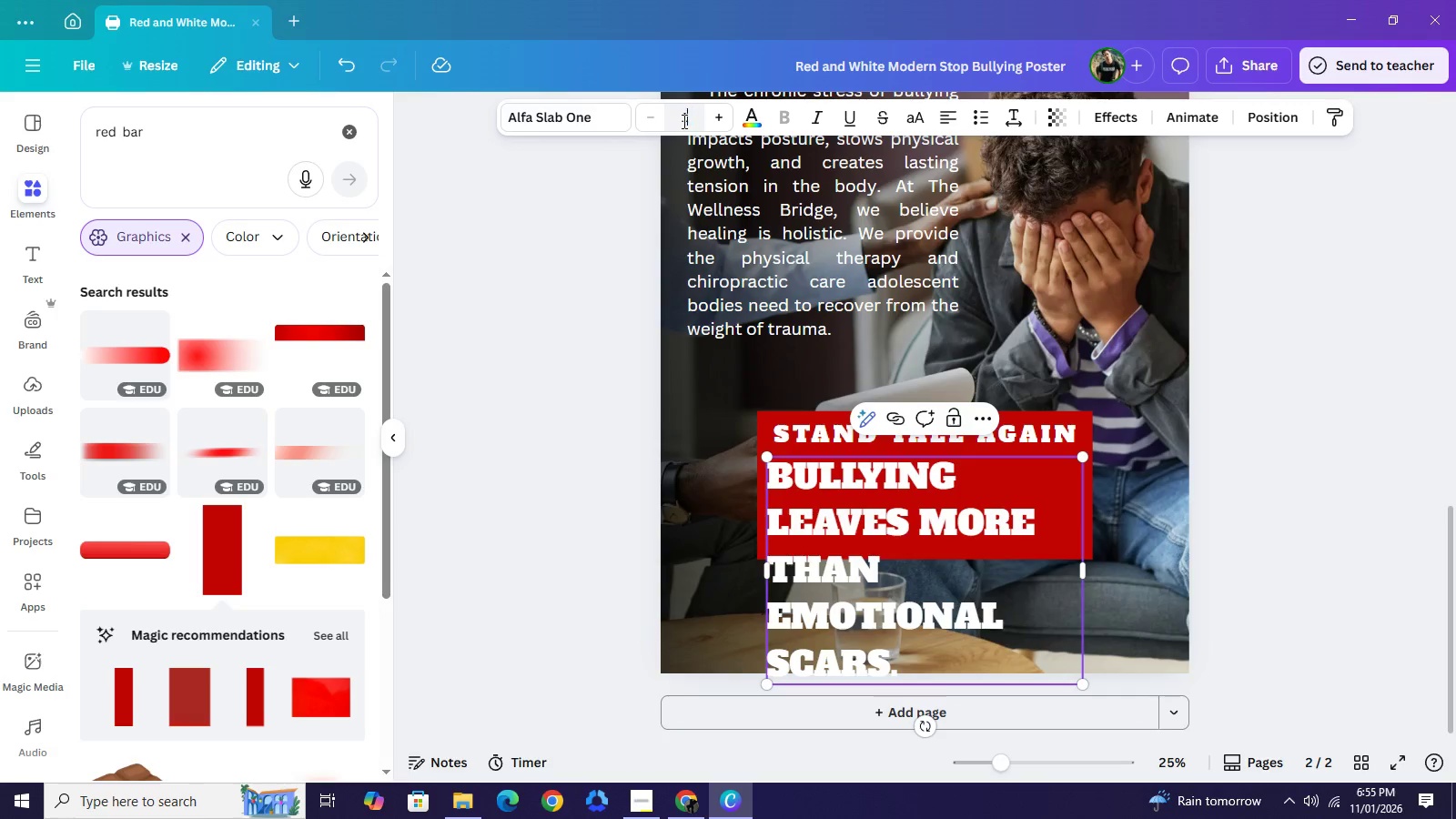 
type(12)
key(NumpadEnter)
 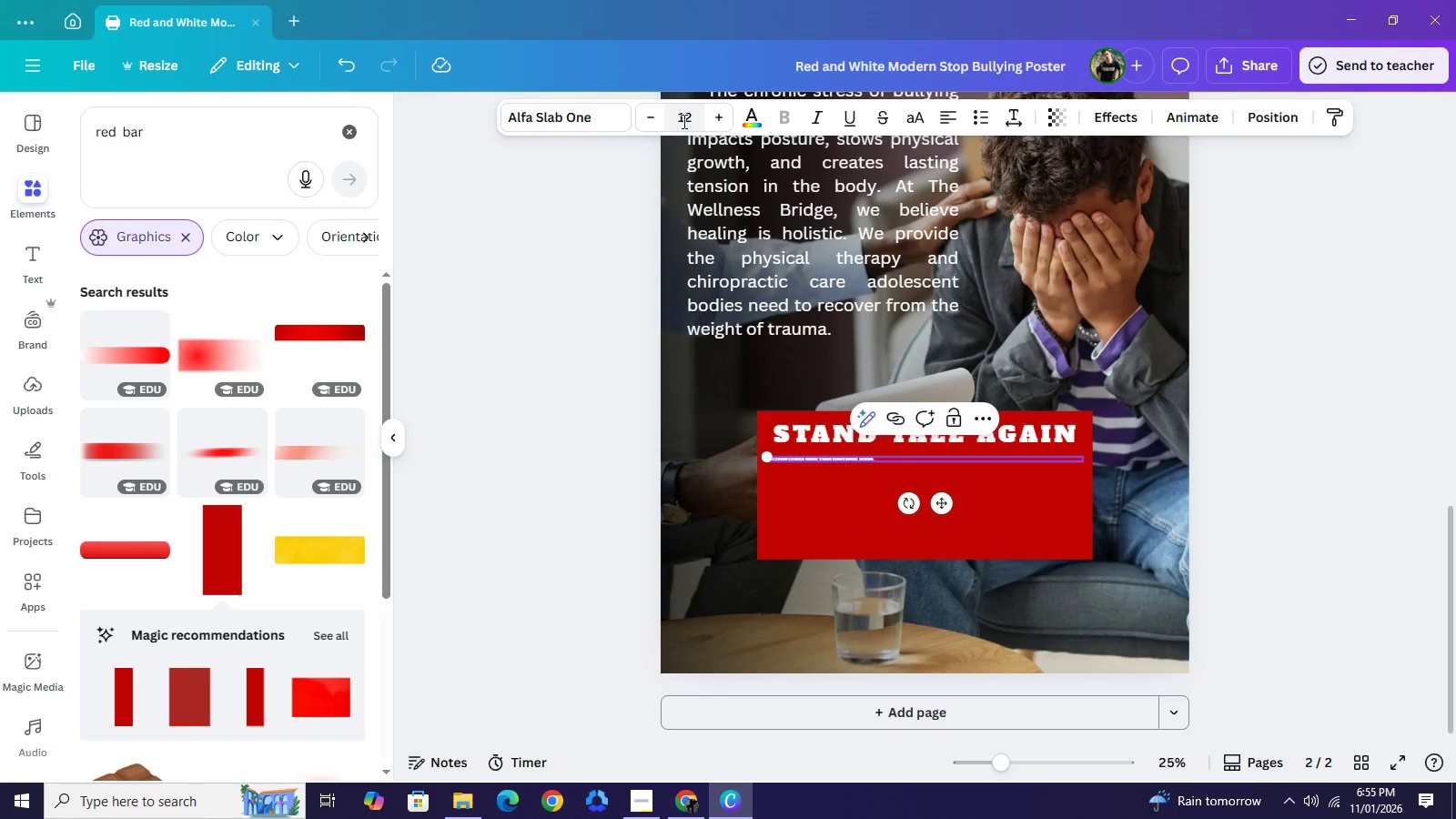 
type(30)
key(NumpadEnter)
 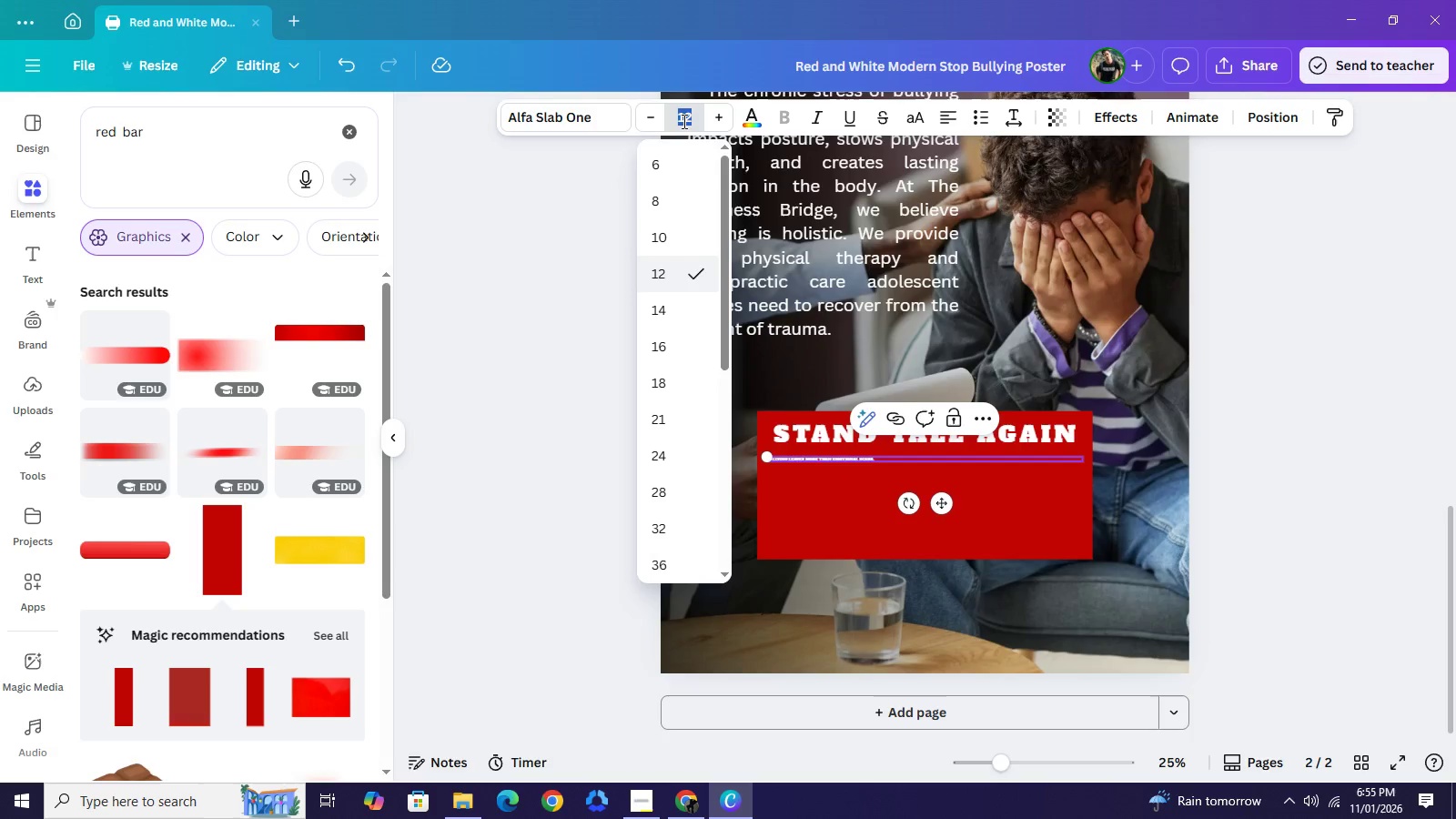 
double_click([682, 121])
 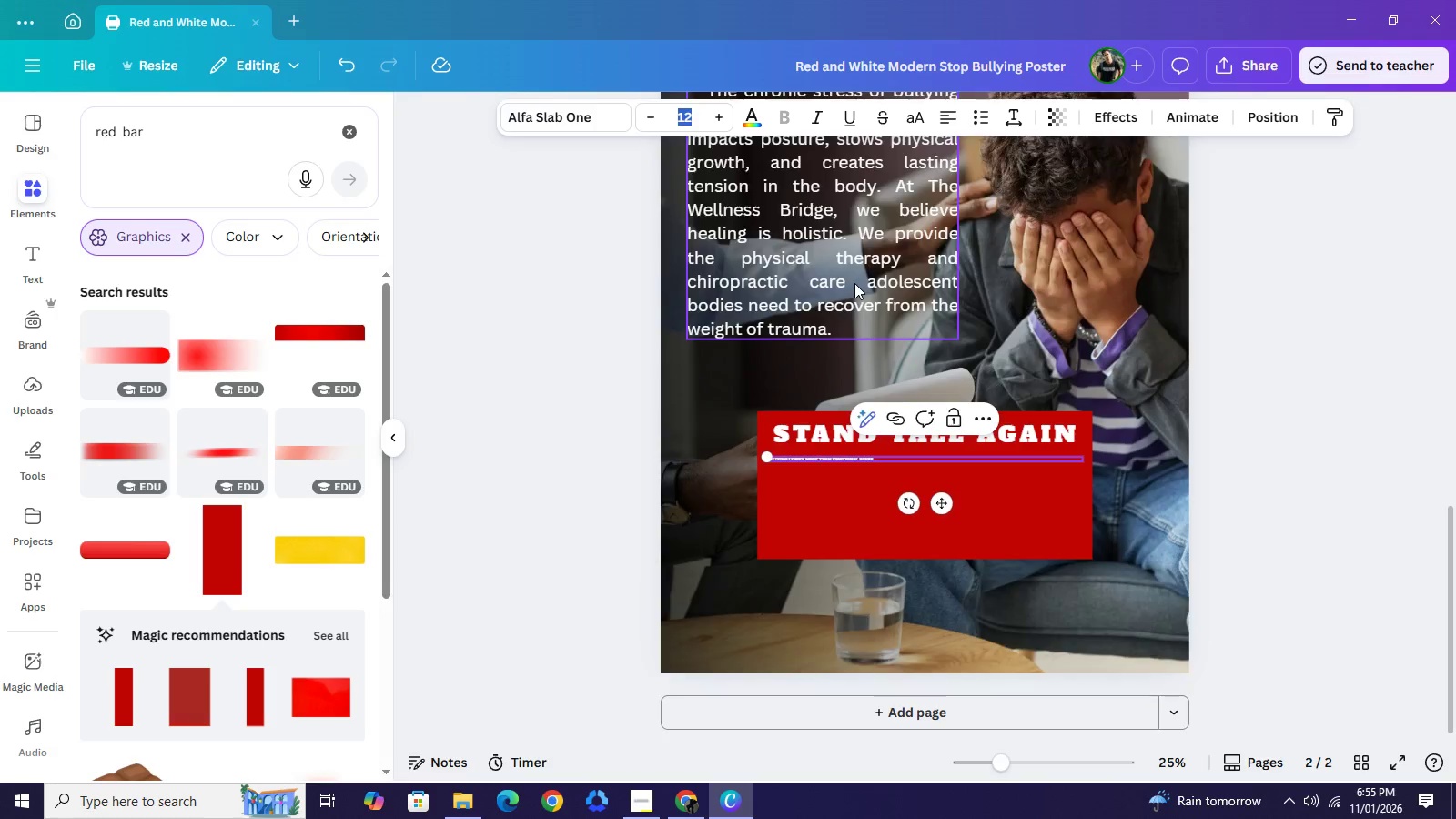 
scroll: coordinate [854, 283], scroll_direction: up, amount: 3.0
 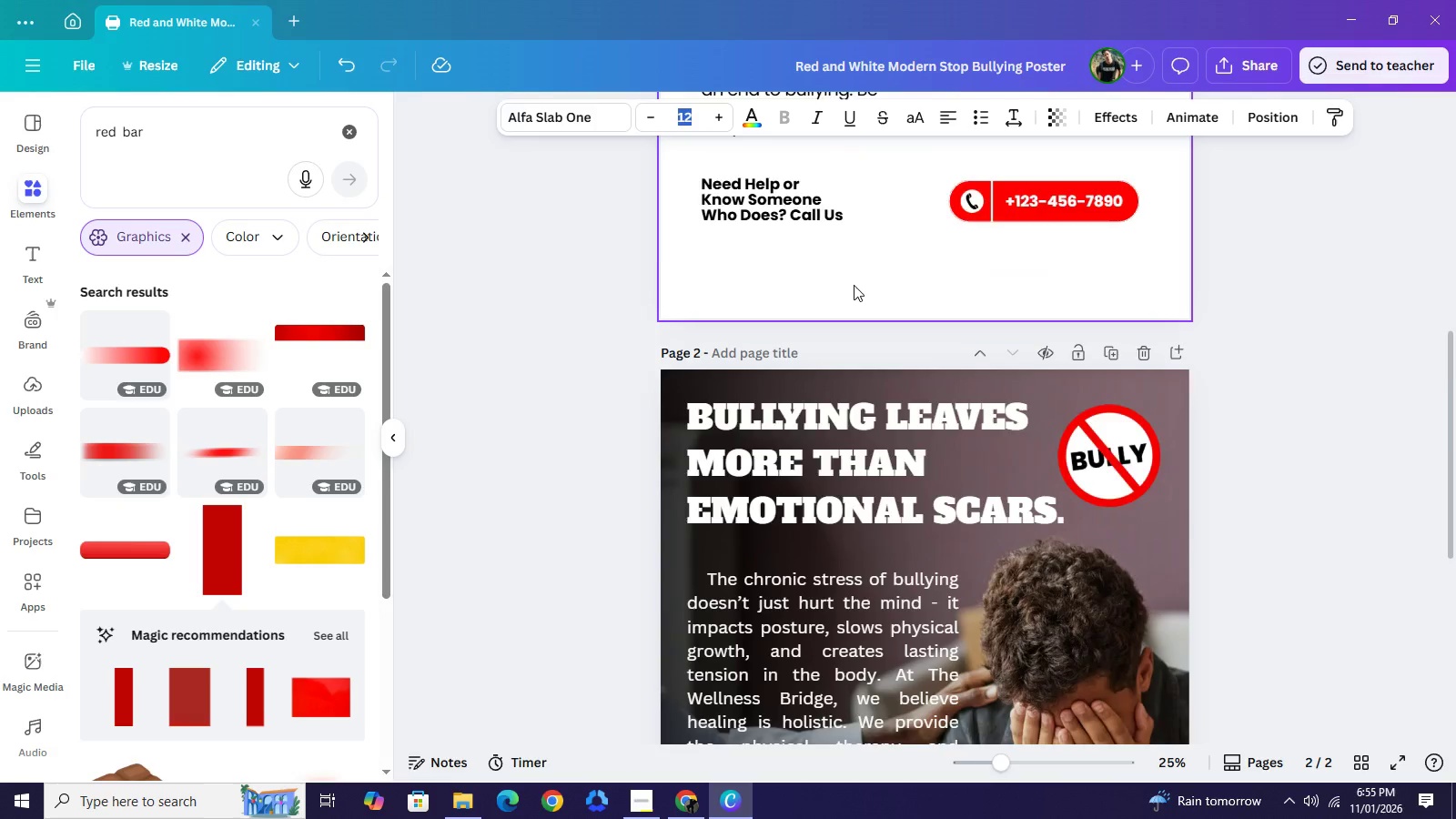 
scroll: coordinate [857, 389], scroll_direction: down, amount: 4.0
 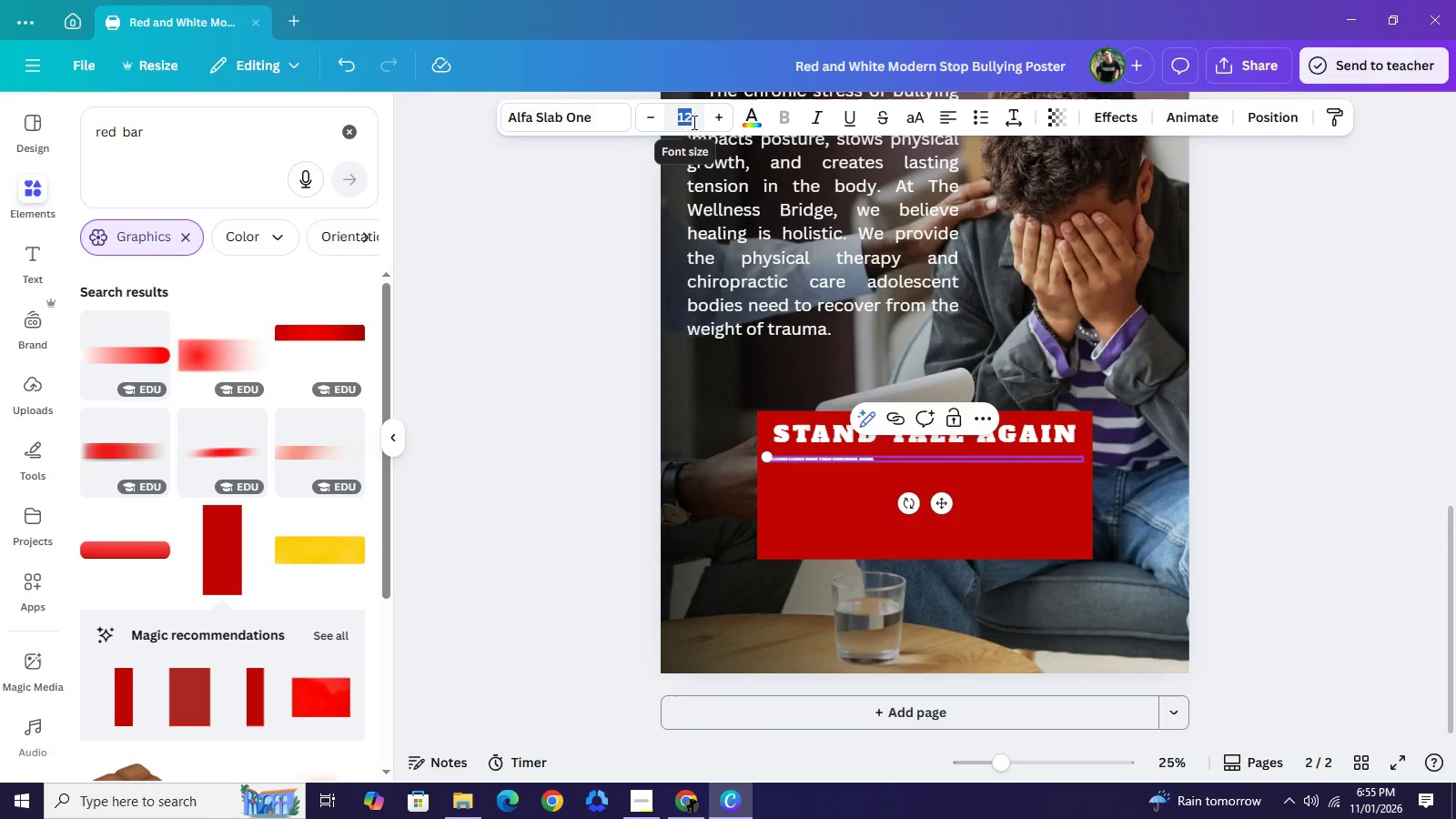 
type(30)
key(NumpadEnter)
 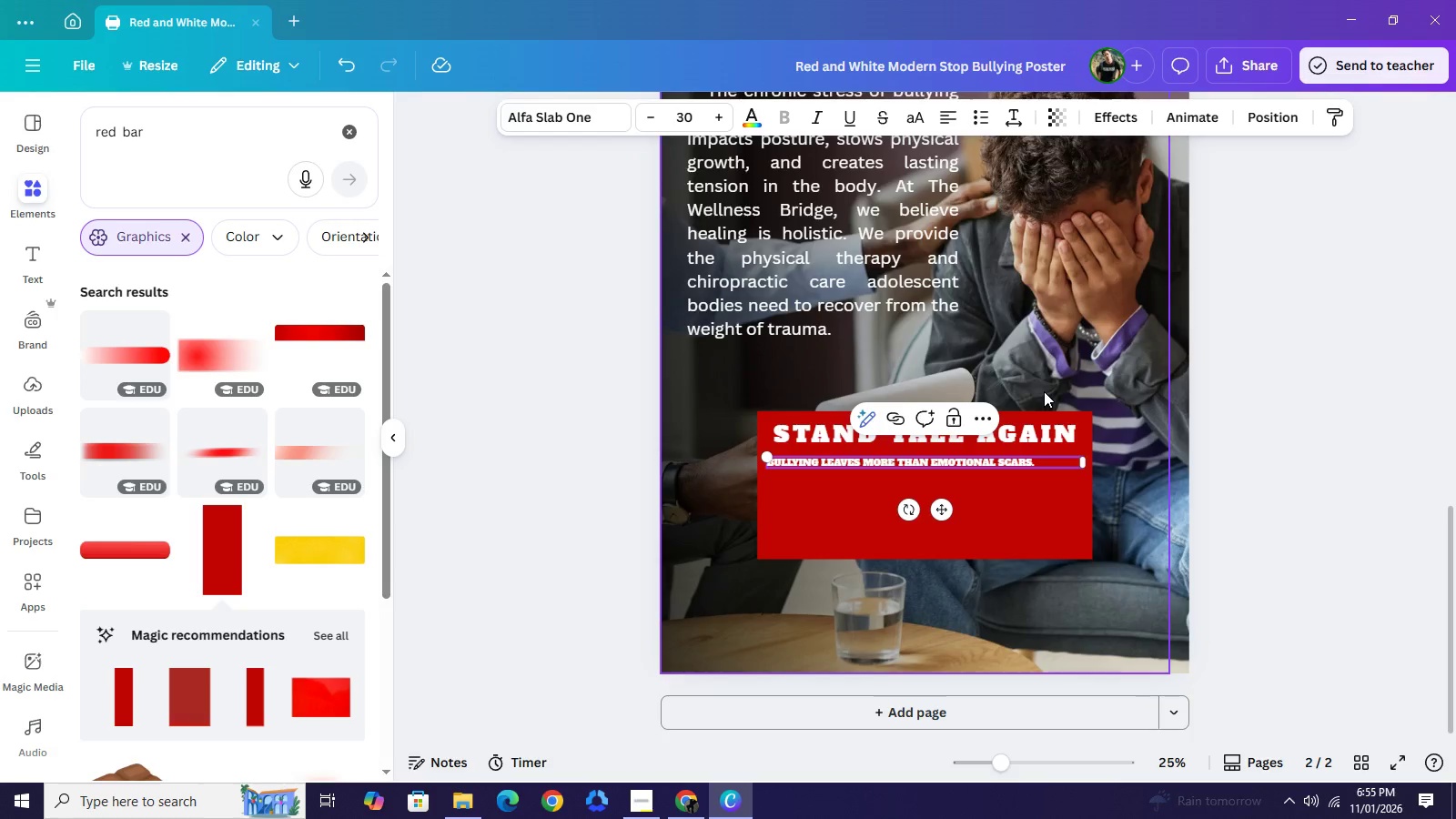 
wait(5.47)
 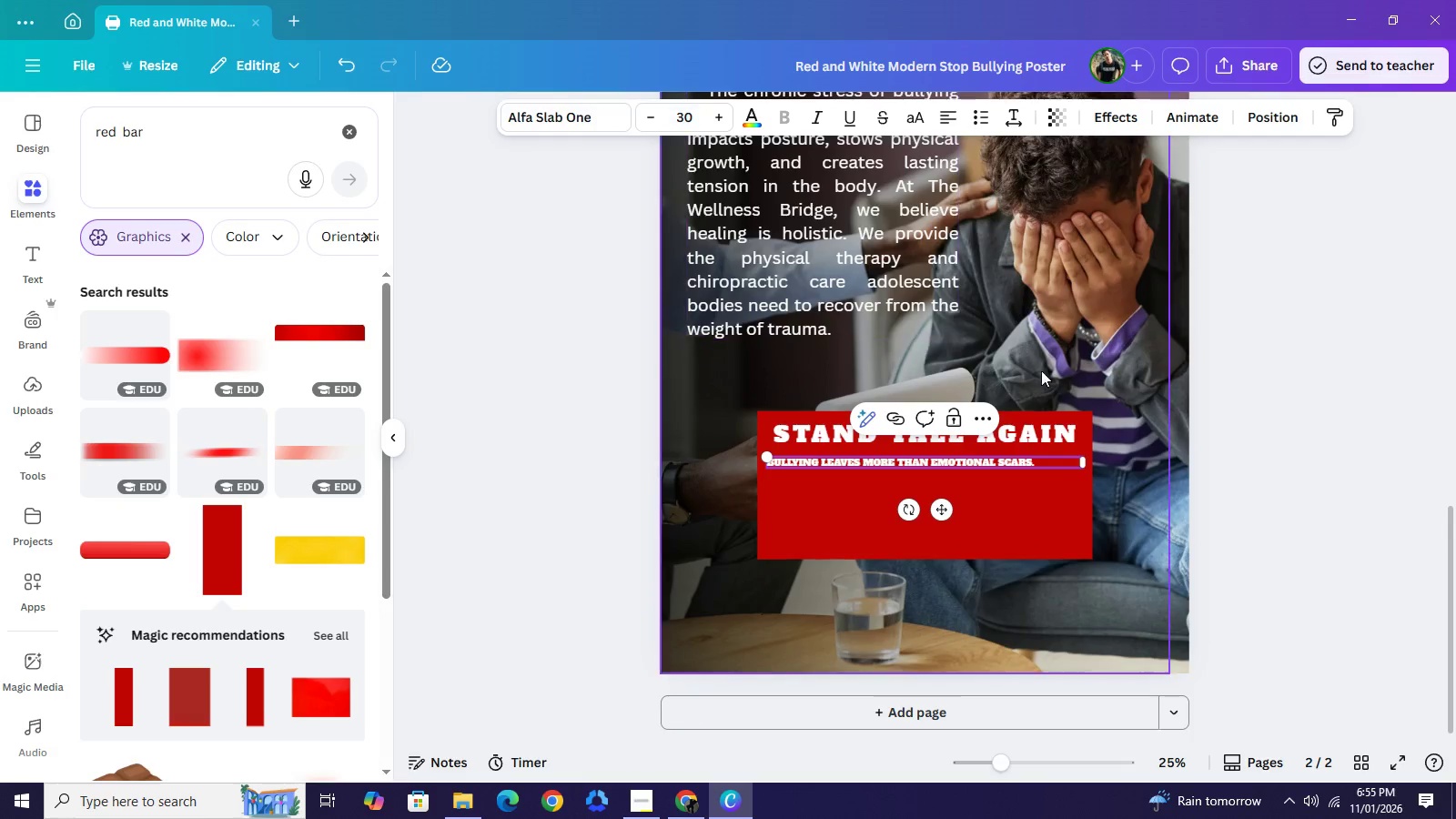 
type(Visit )
 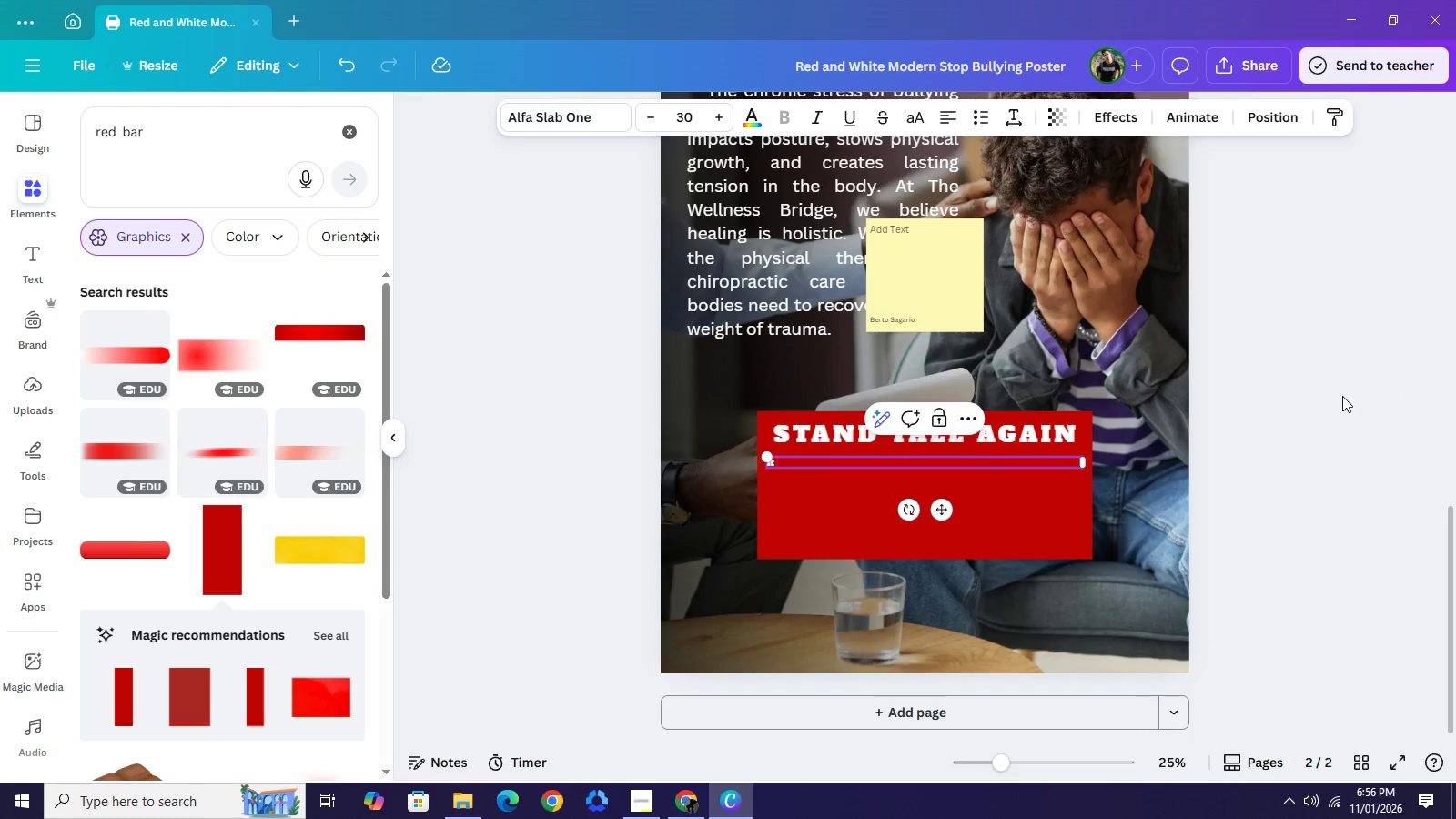 
left_click([1310, 399])
 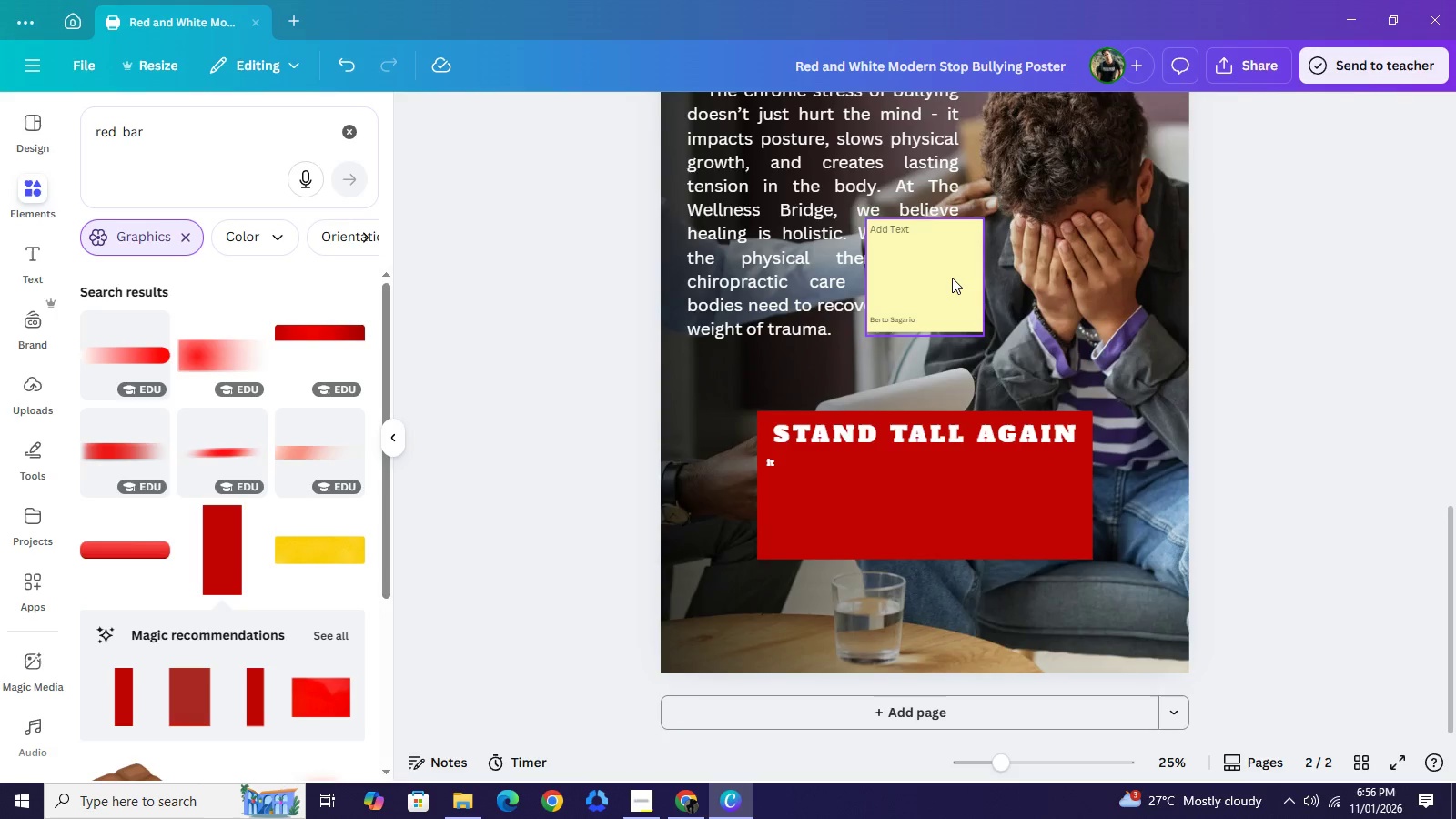 
left_click([952, 278])
 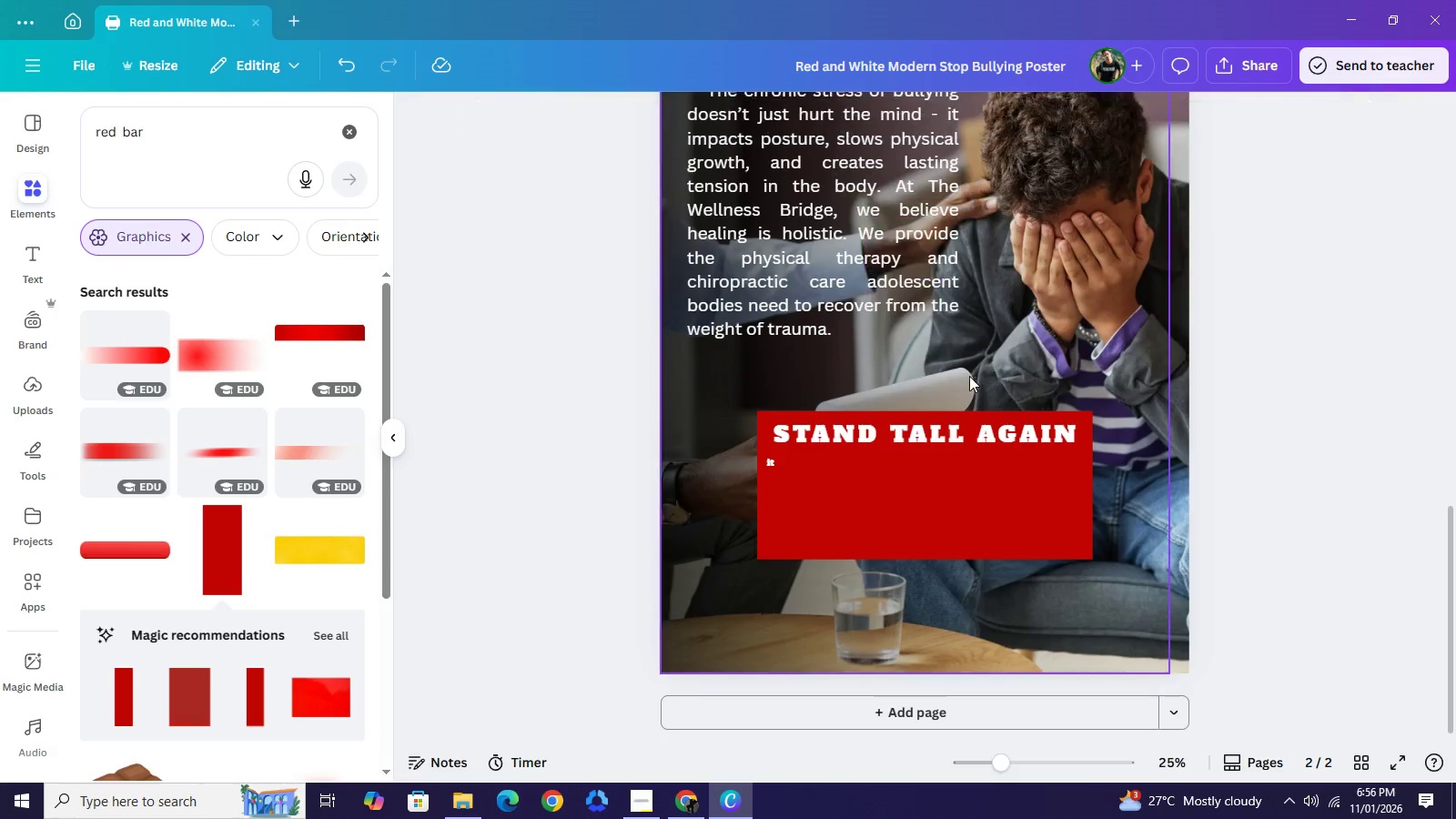 
key(Backspace)
 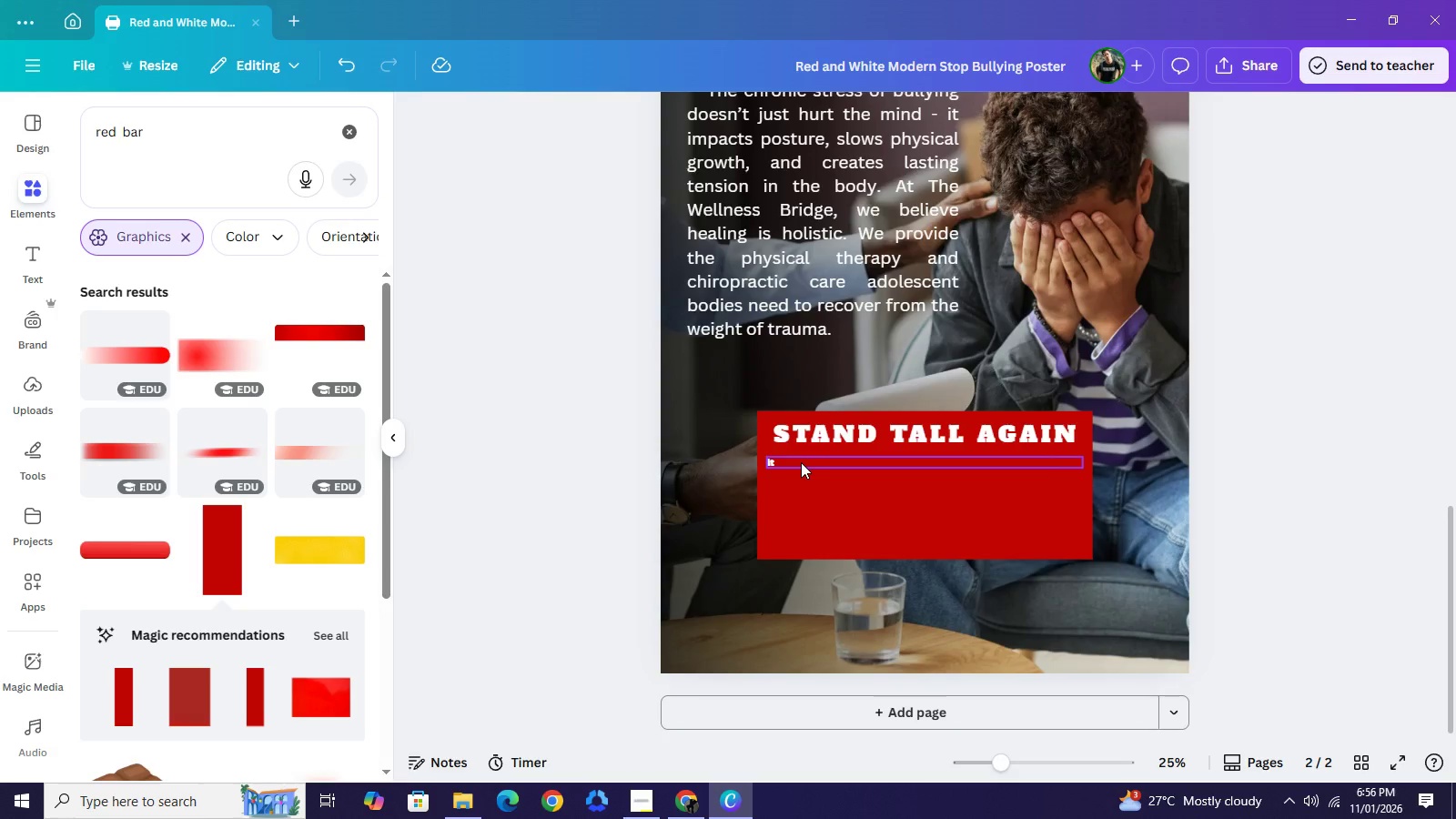 
left_click([801, 462])
 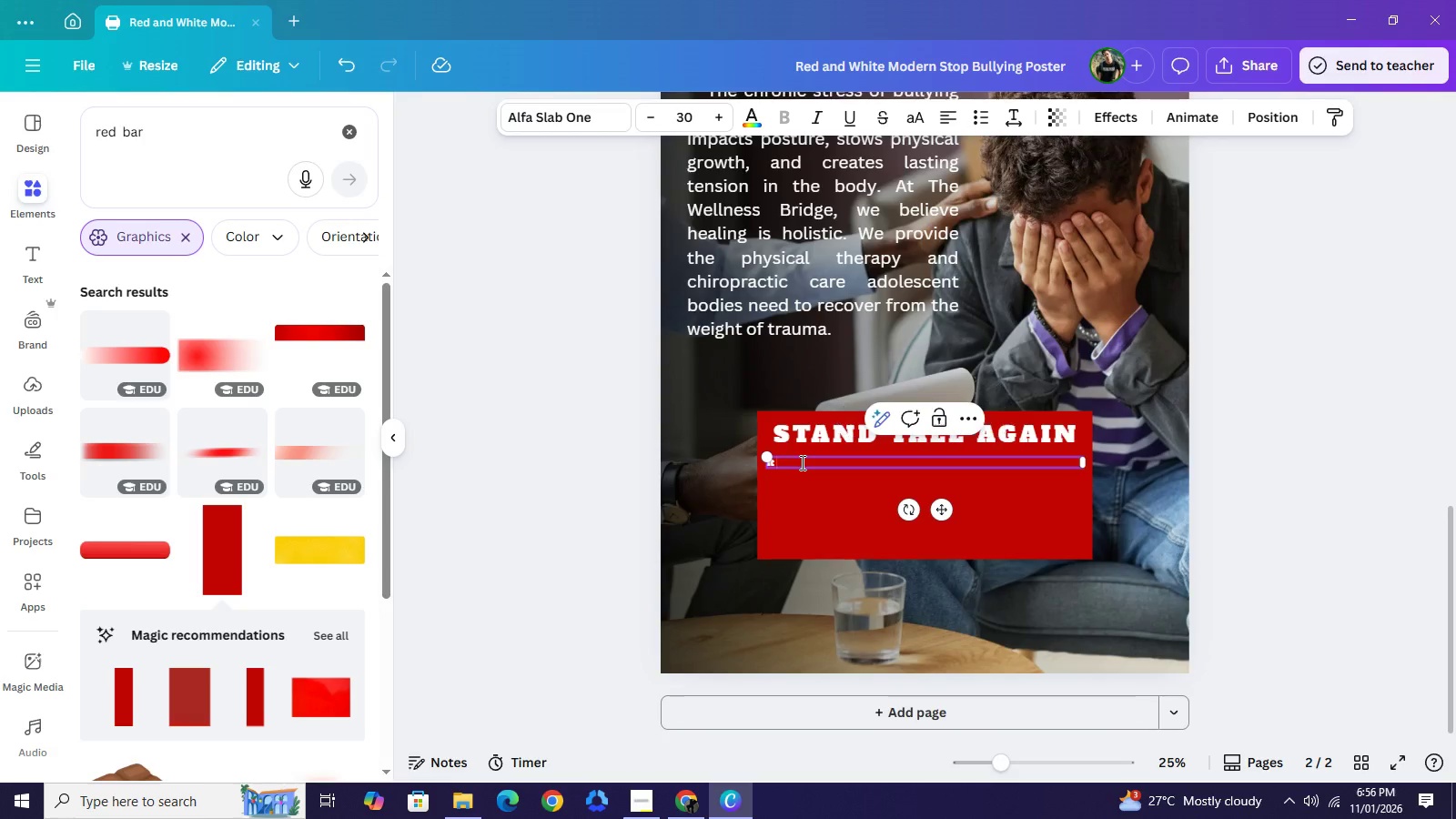 
left_click([801, 462])
 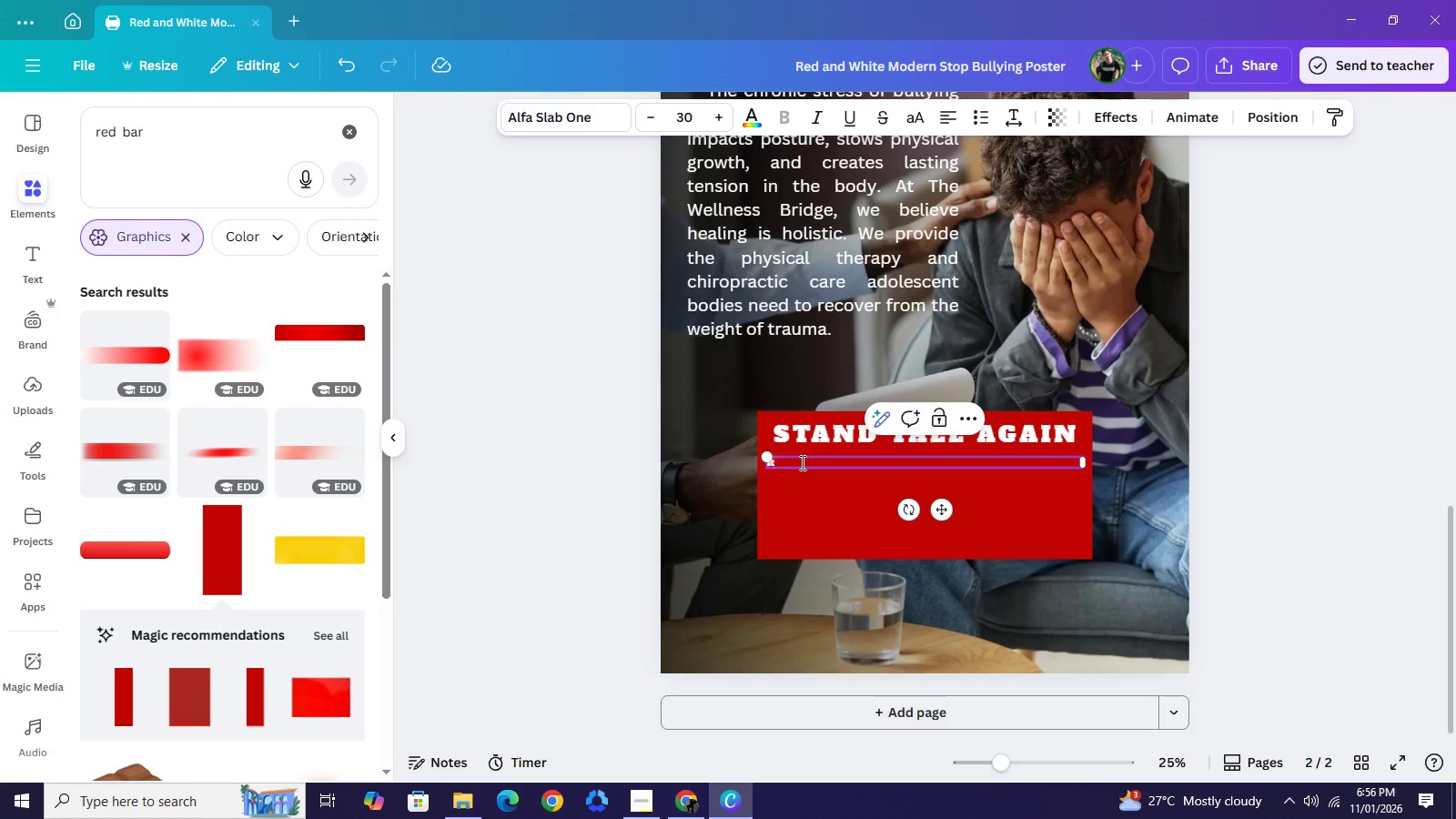 
key(Backspace)
key(Backspace)
key(Backspace)
type(Visit again)
key(Backspace)
key(Backspace)
key(Backspace)
key(Backspace)
key(Backspace)
type(The Wellness Bridge for spexial)
key(Backspace)
key(Backspace)
key(Backspace)
key(Backspace)
type(cialized youth support and physical recovery.)
 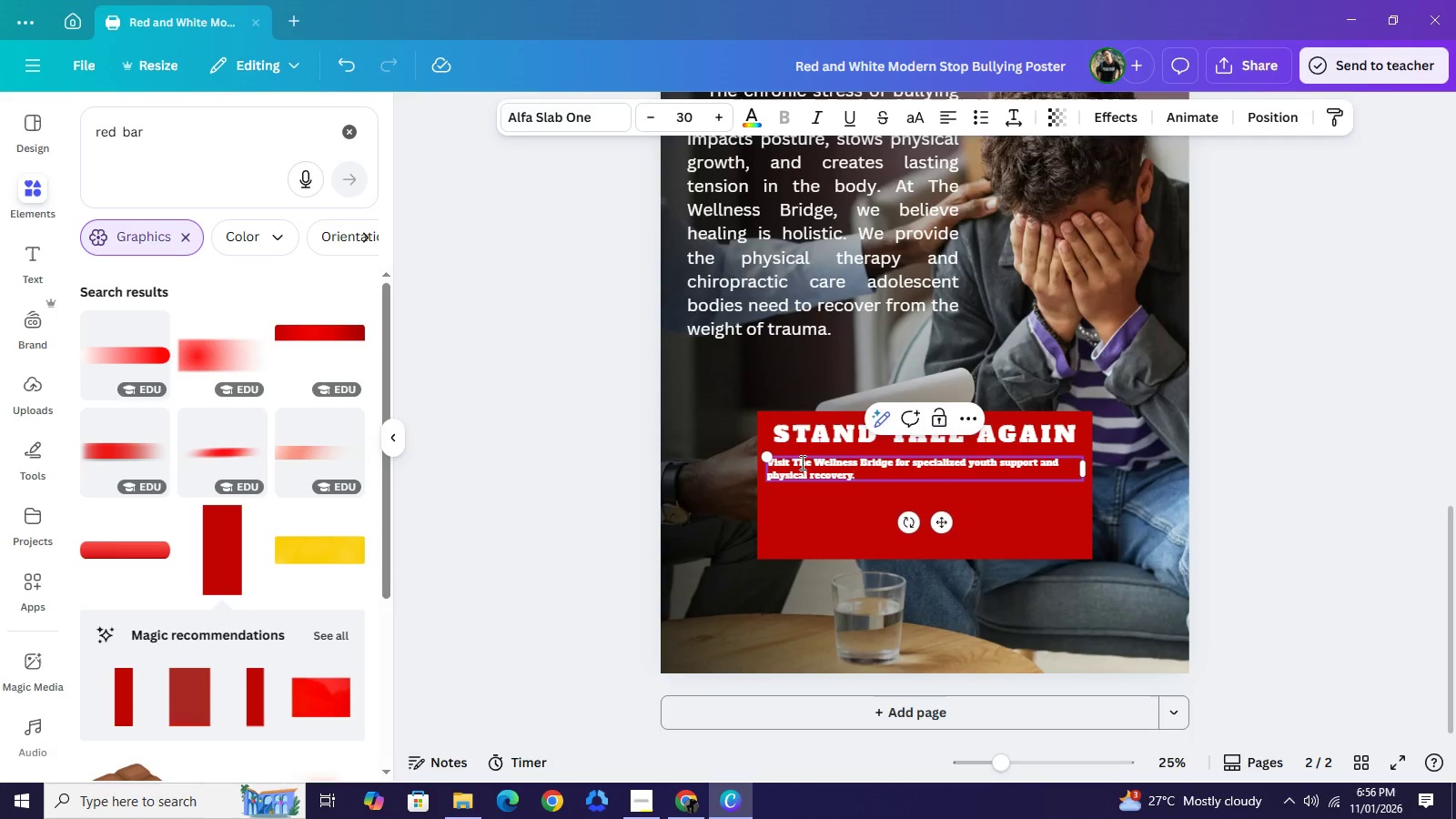 
wait(7.58)
 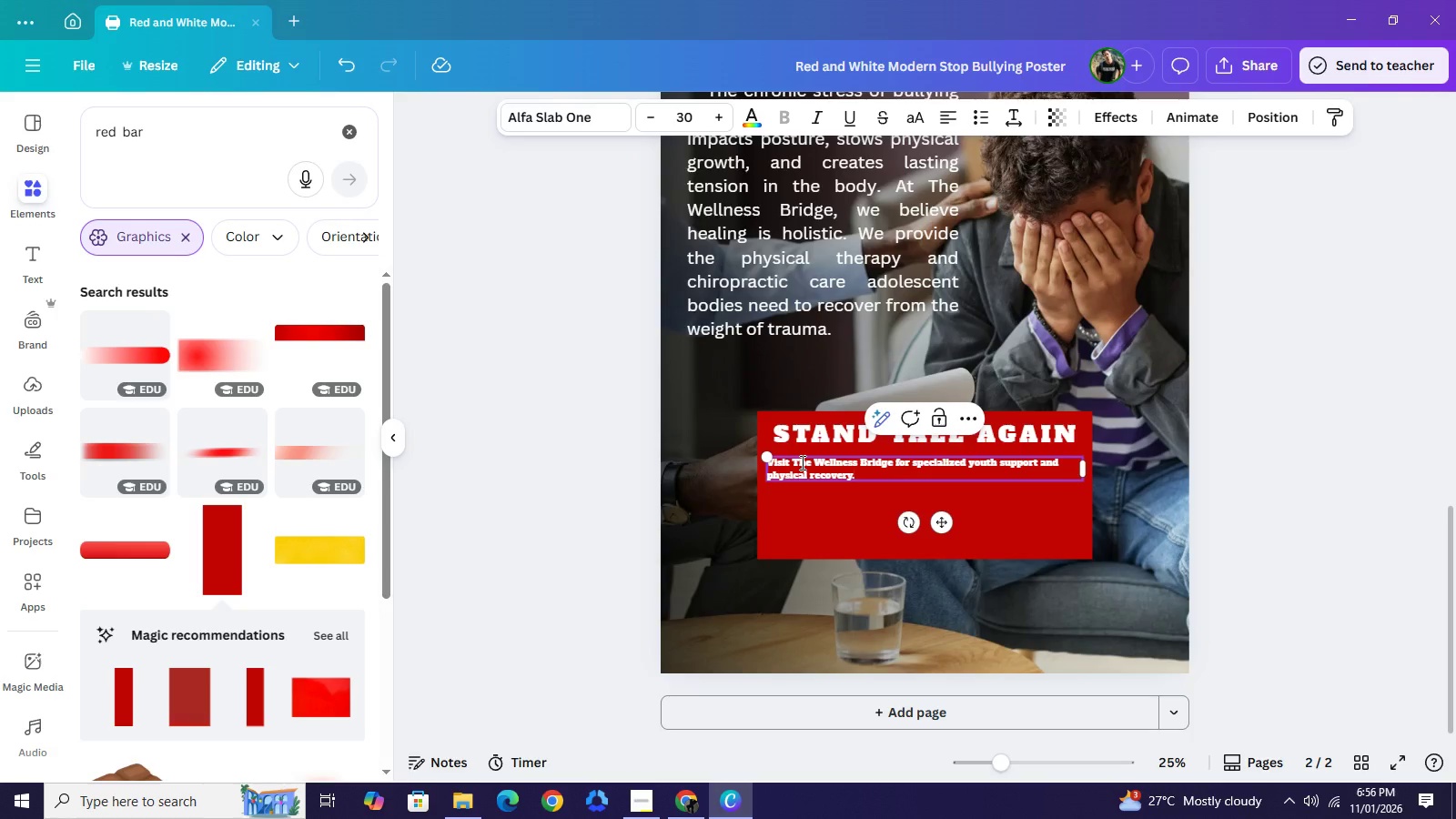 
left_click([952, 116])
 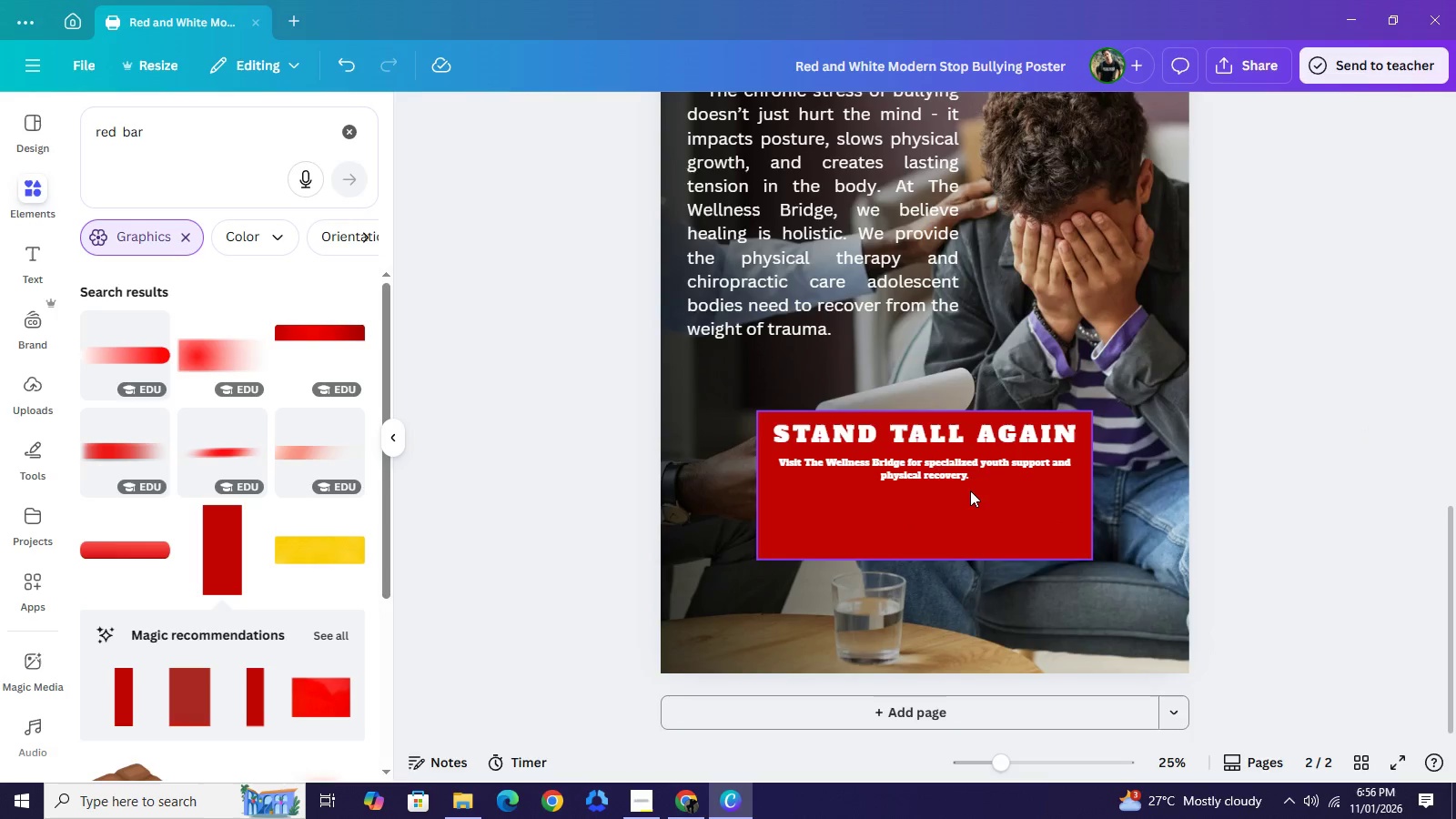 
double_click([957, 480])
 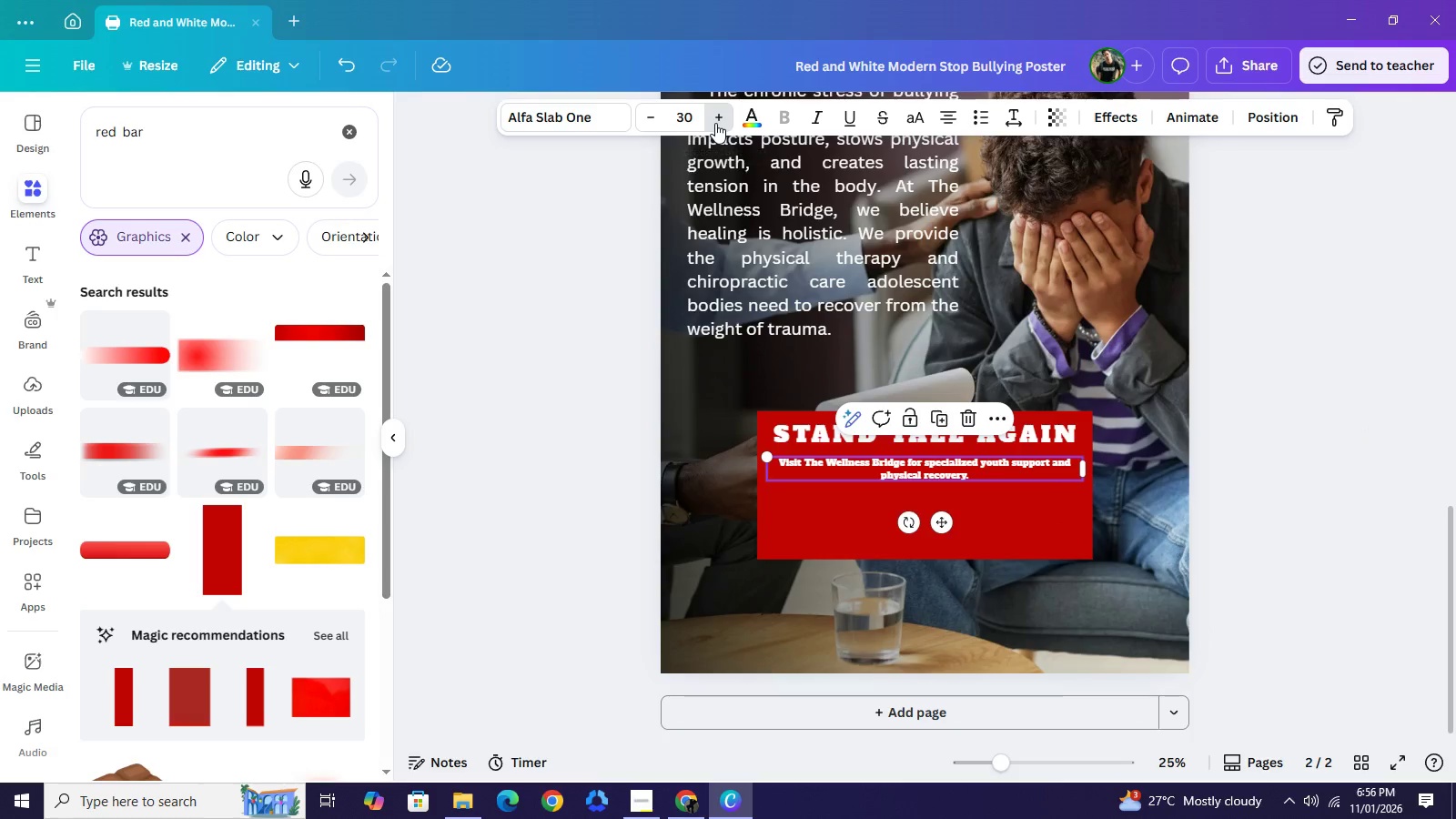 
double_click([715, 123])
 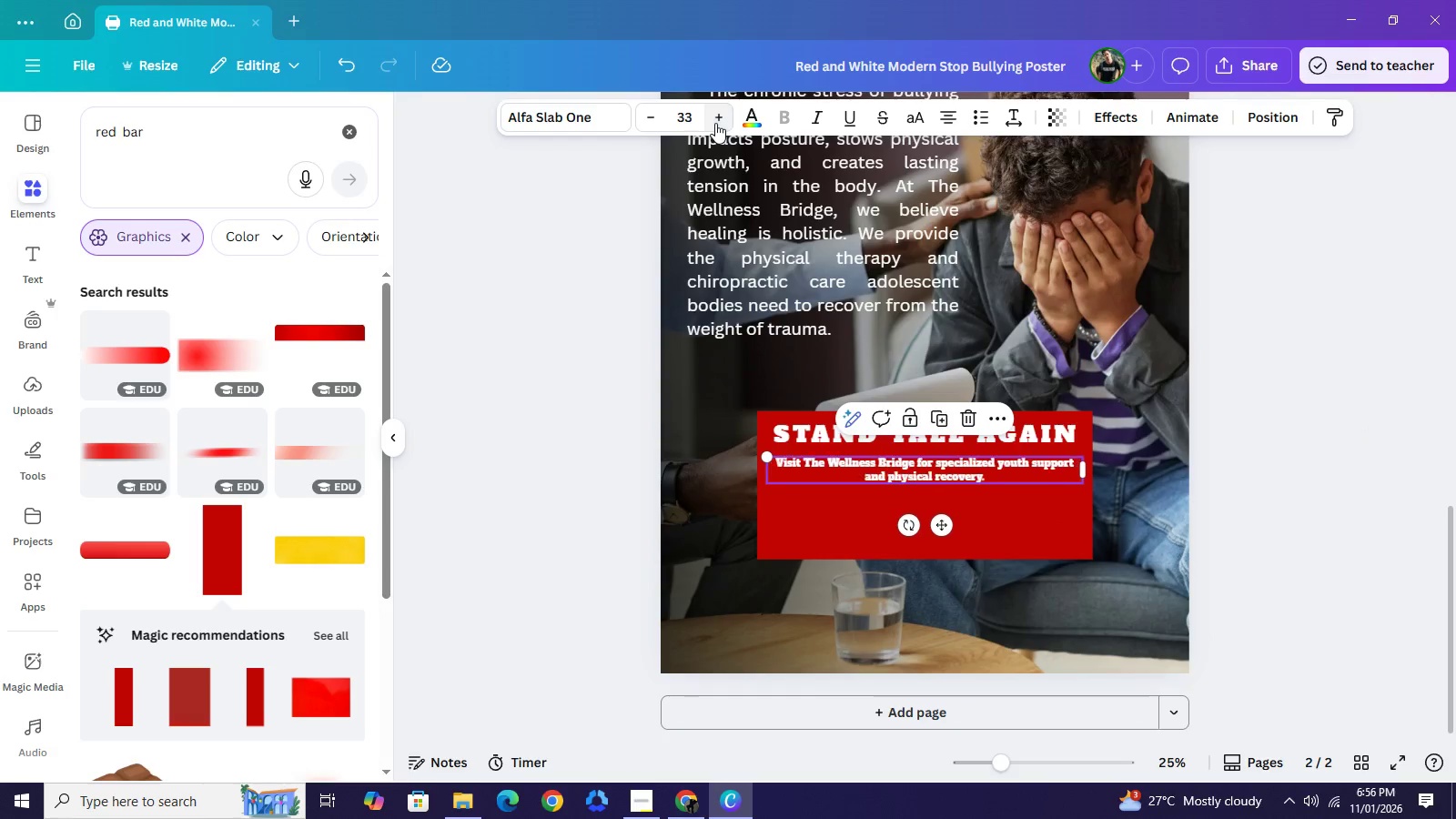 
double_click([715, 123])
 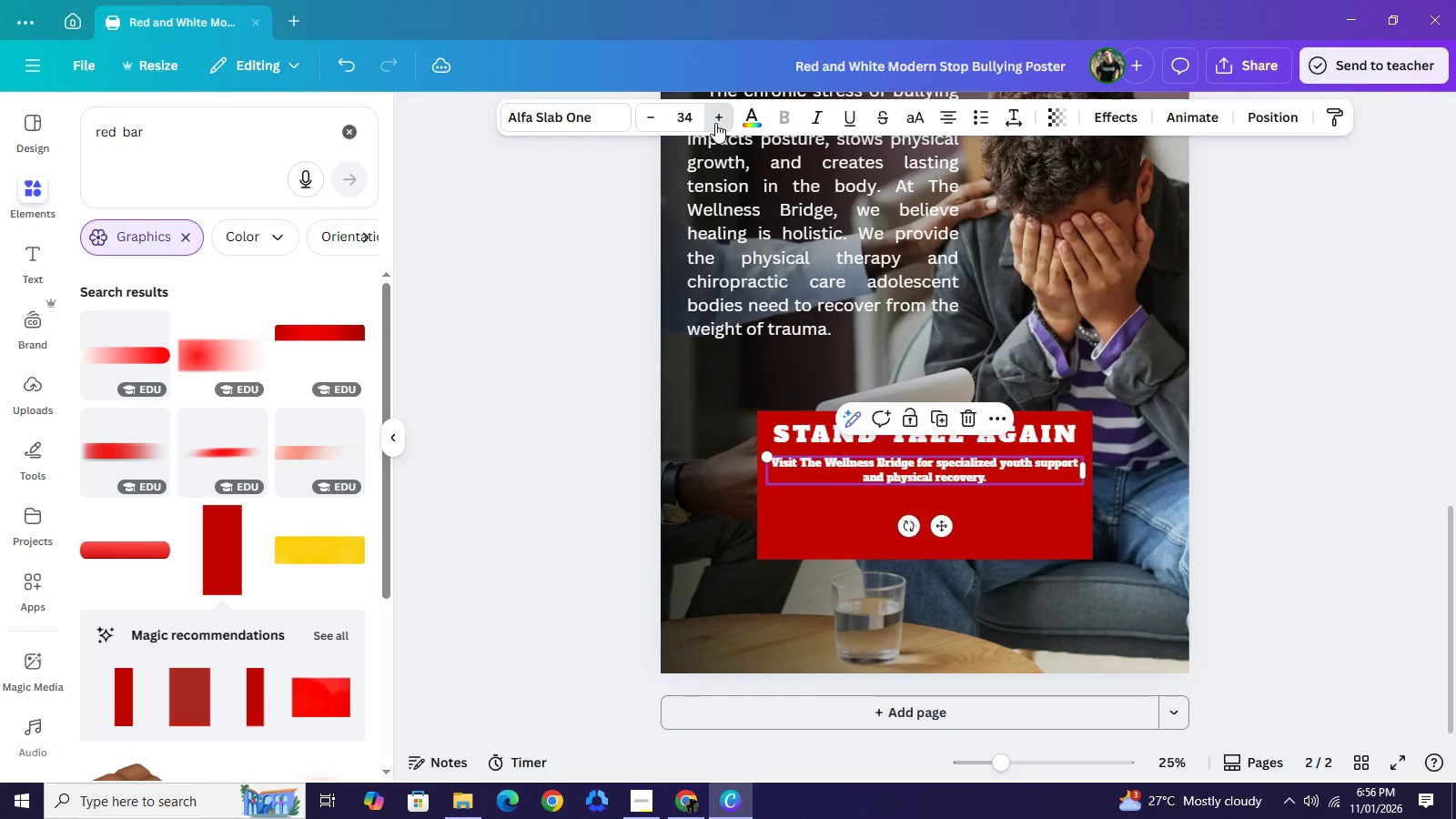 
left_click([715, 123])
 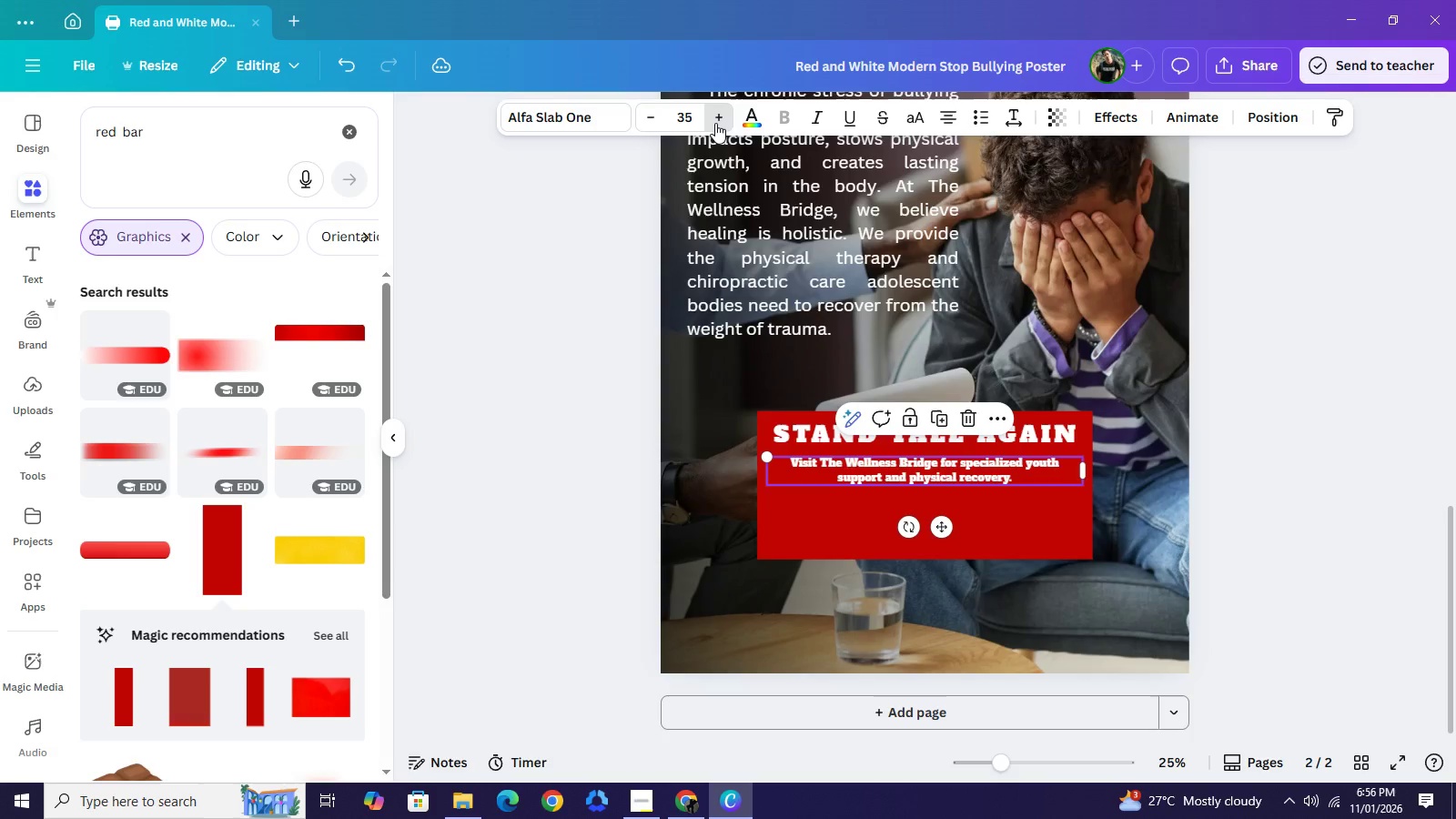 
left_click([715, 123])
 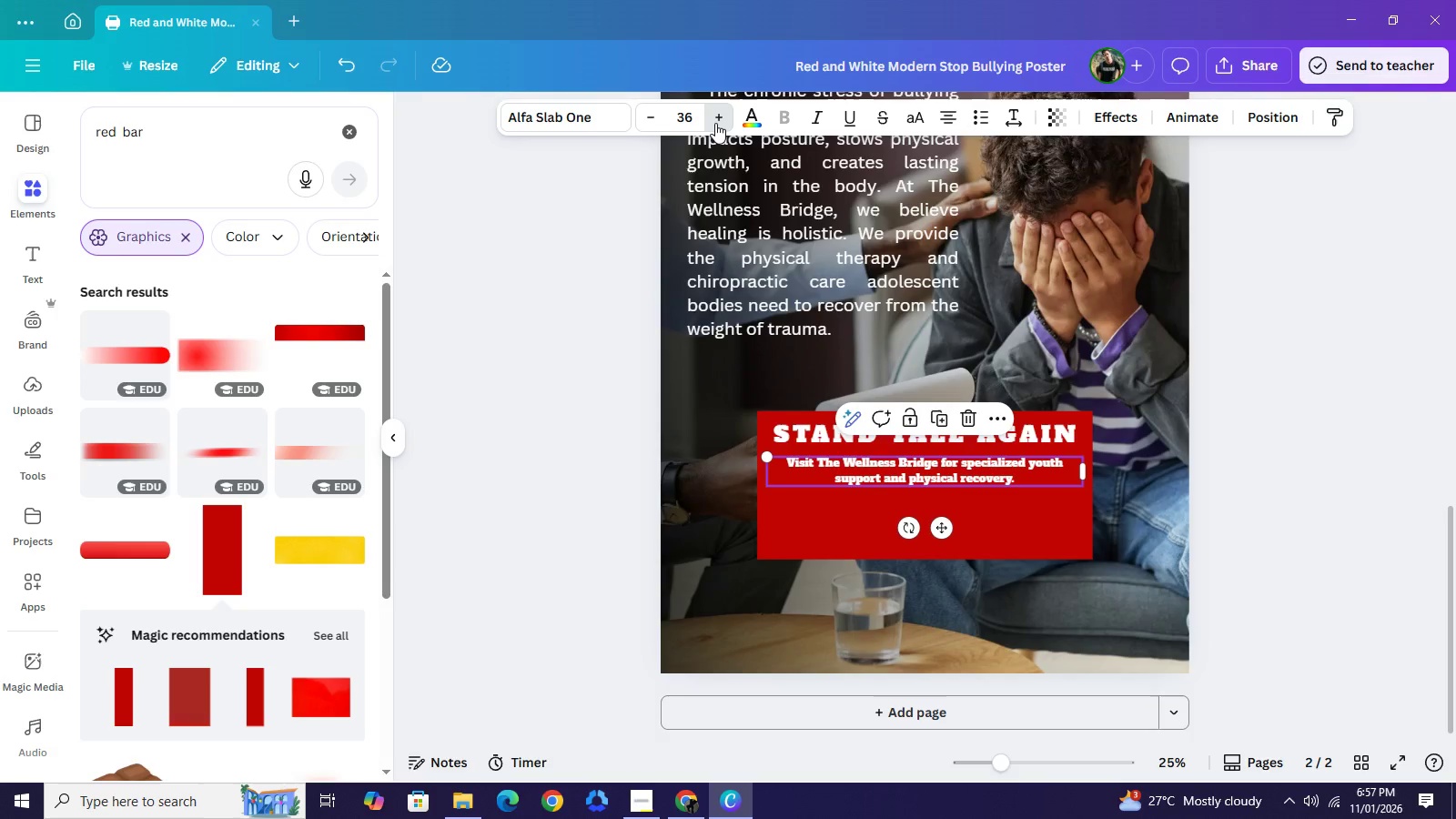 
left_click([715, 123])
 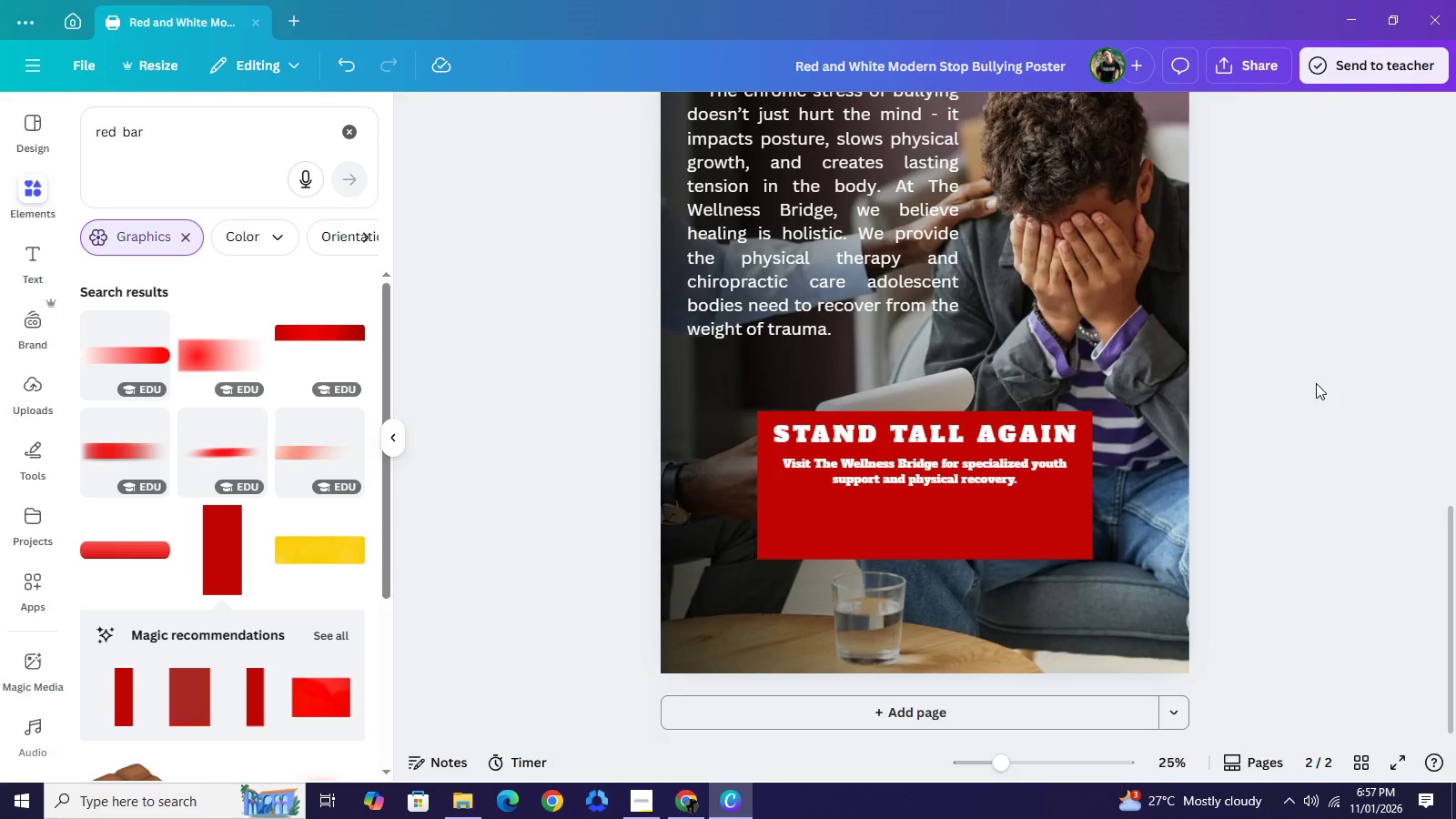 
scroll: coordinate [1316, 383], scroll_direction: up, amount: 4.0
 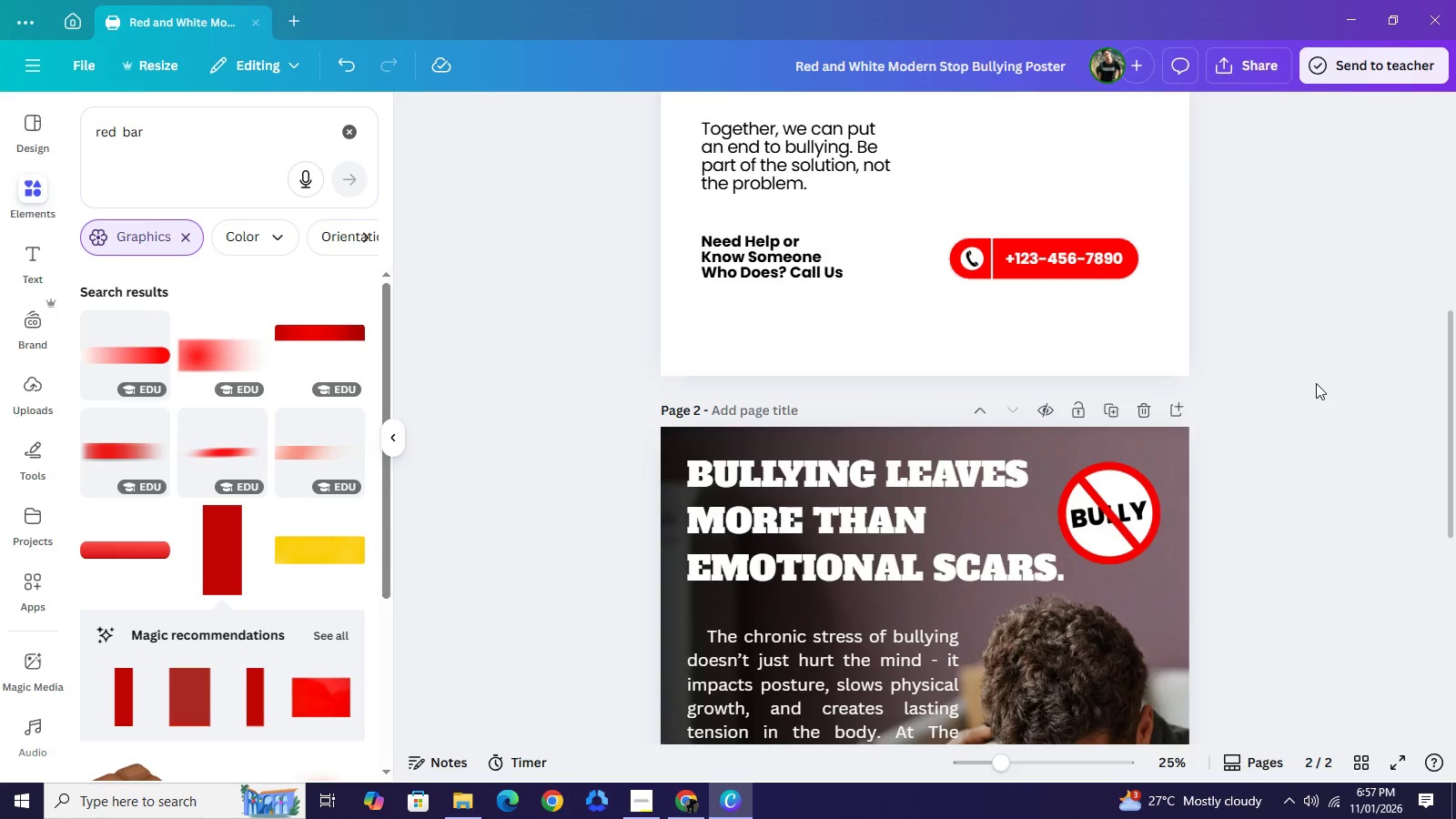 
scroll: coordinate [277, 576], scroll_direction: down, amount: 11.0
 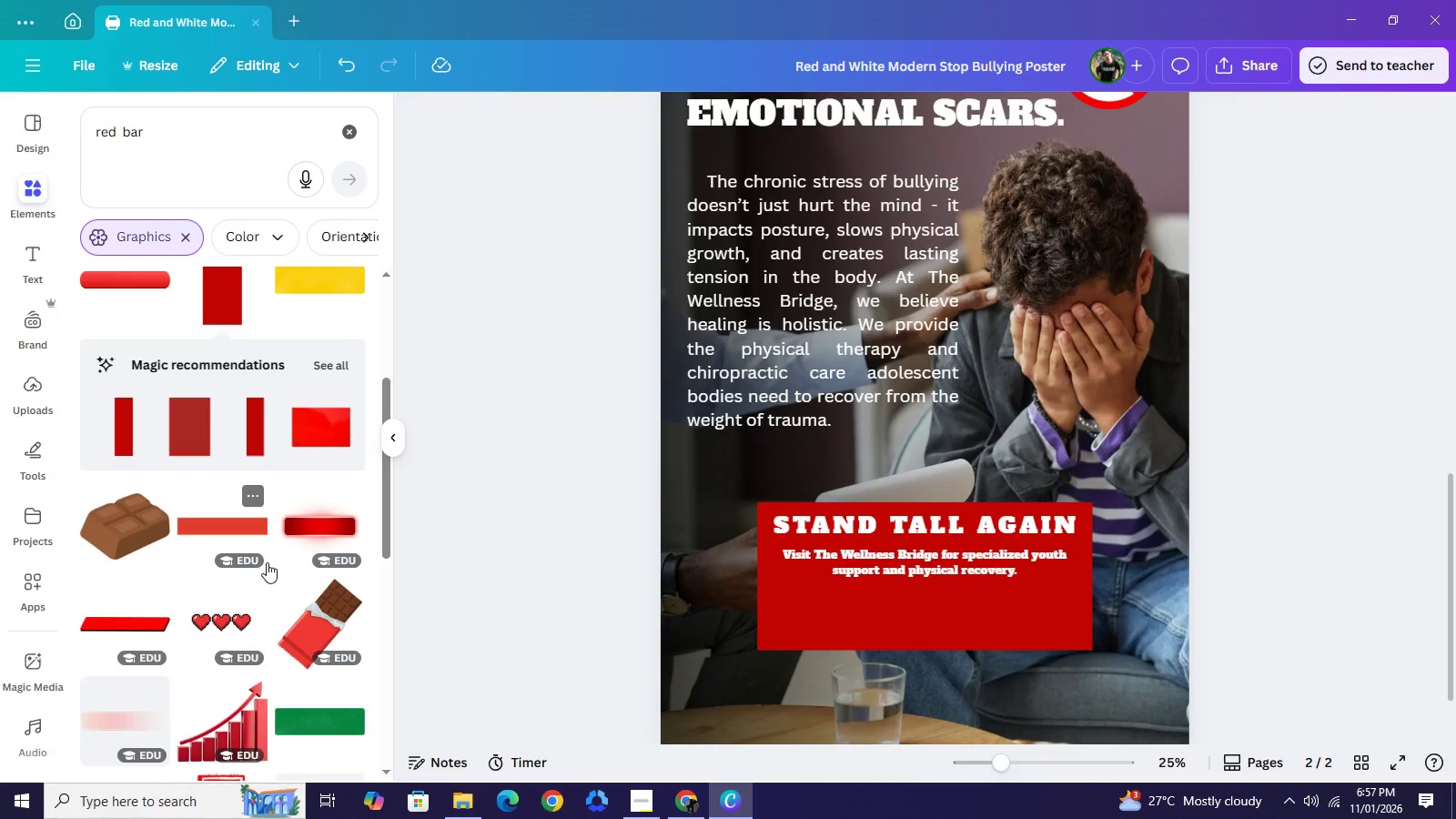 
wait(11.19)
 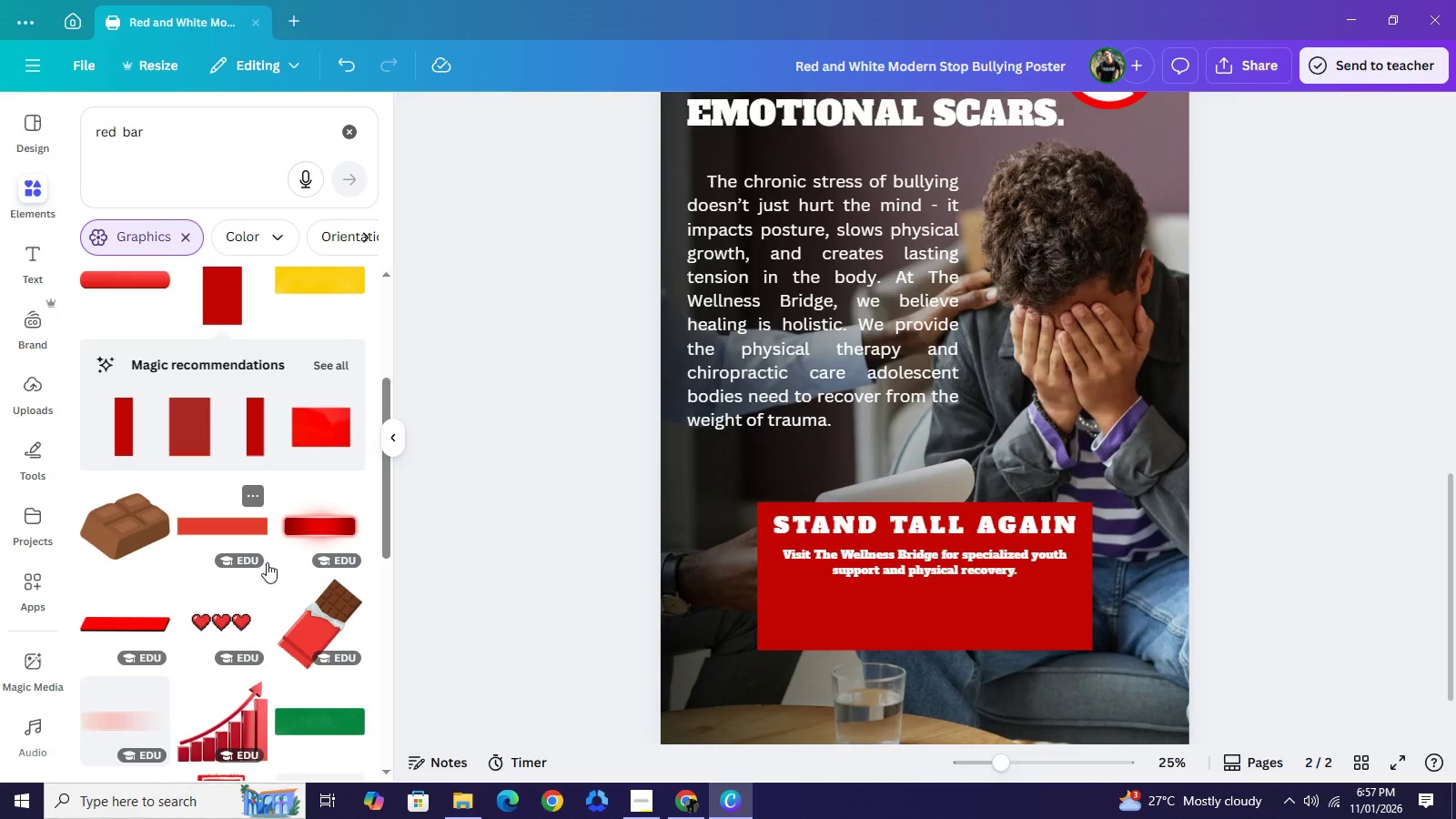 
left_click([347, 142])
 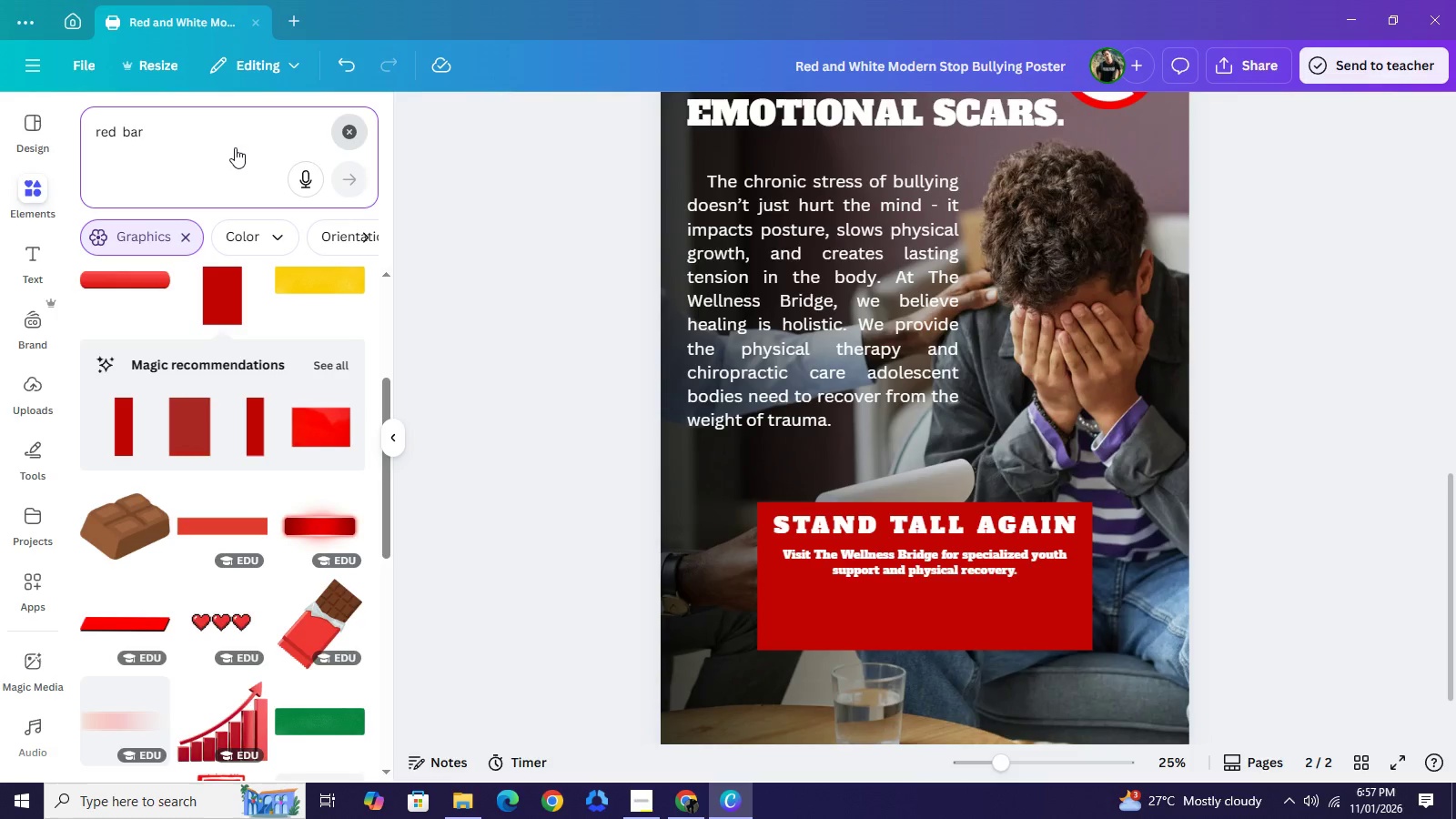 
left_click([235, 147])
 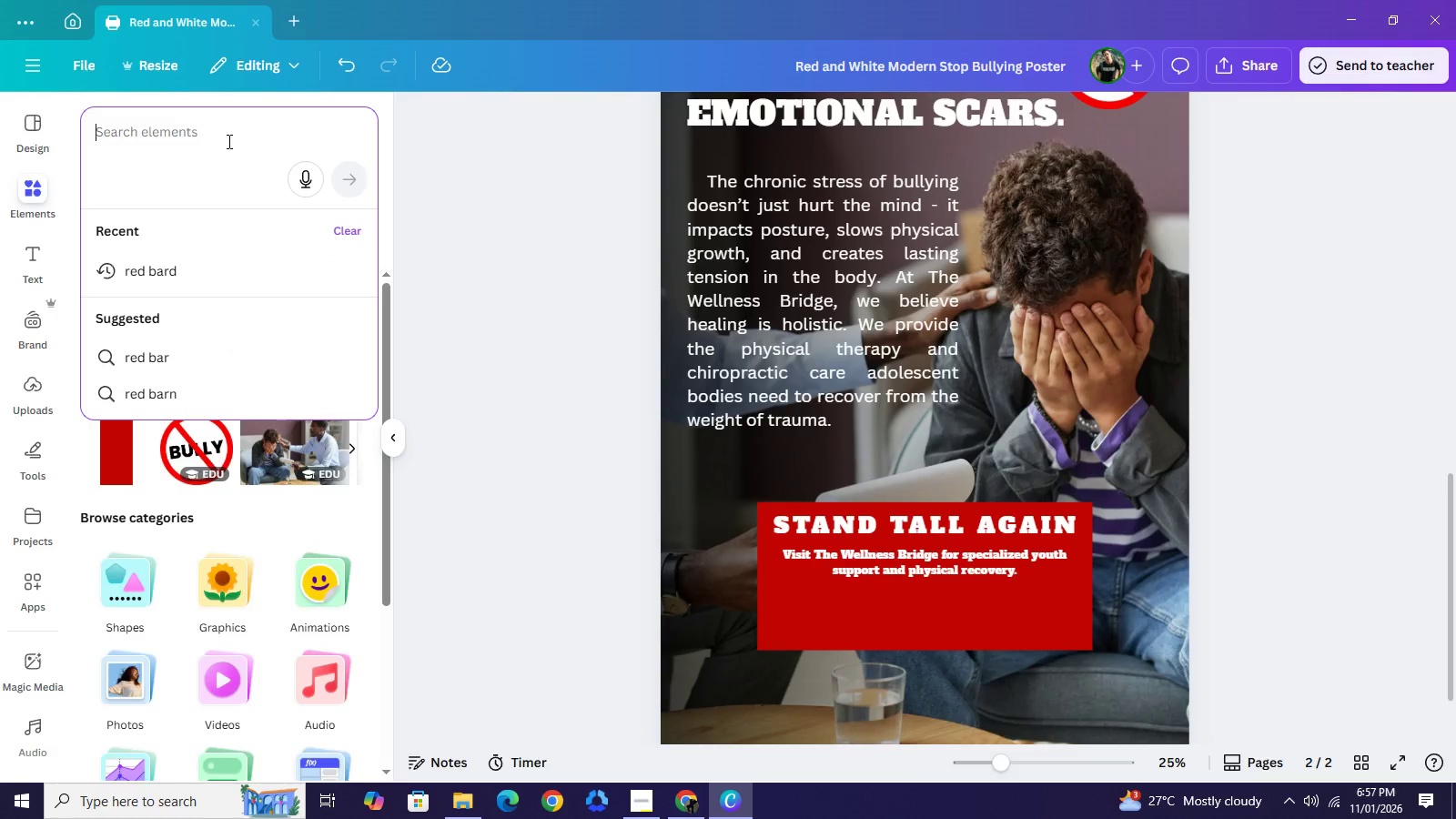 
left_click([228, 141])
 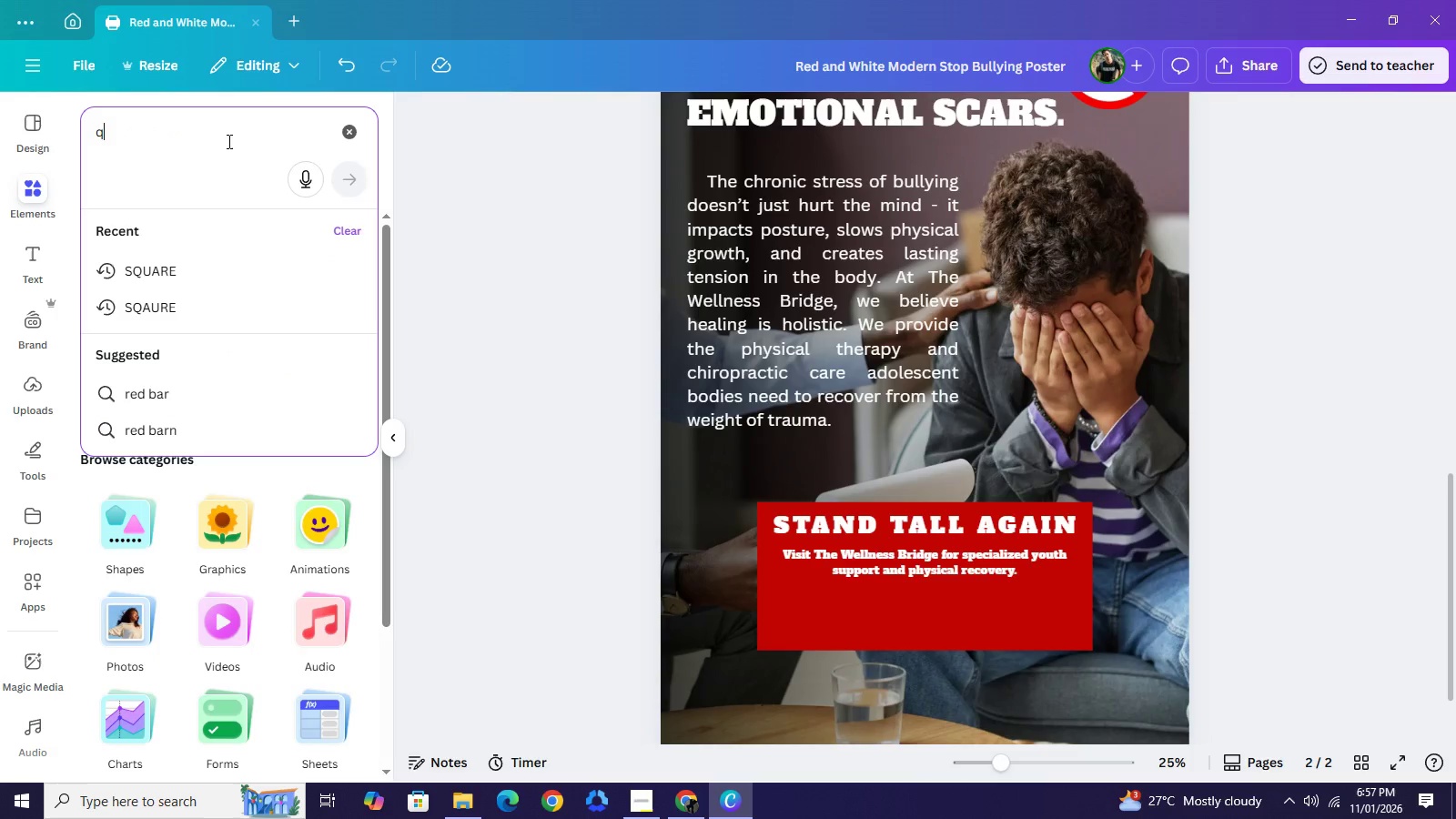 
type(qr code)
key(NumpadEnter)
 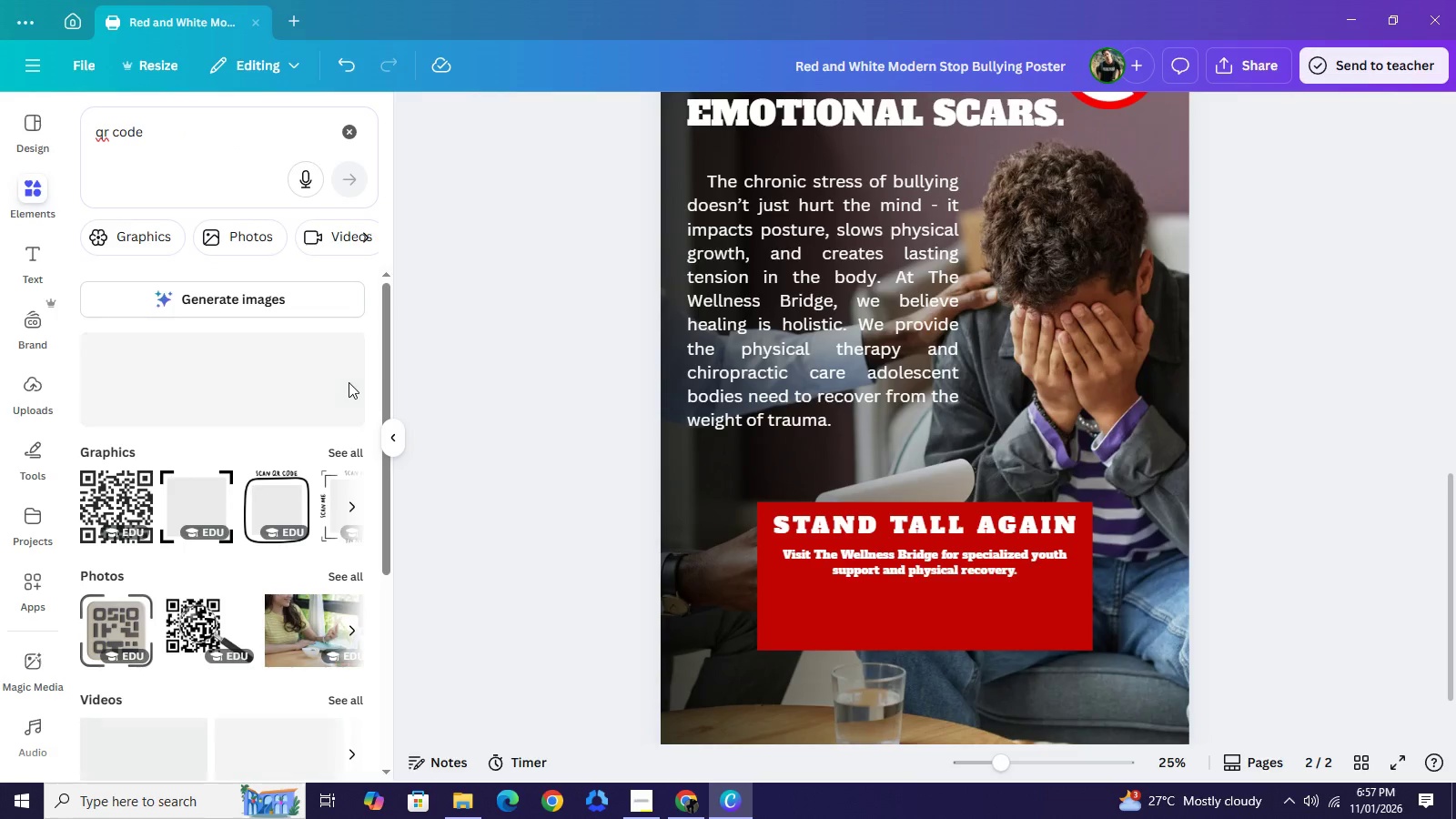 
wait(6.02)
 